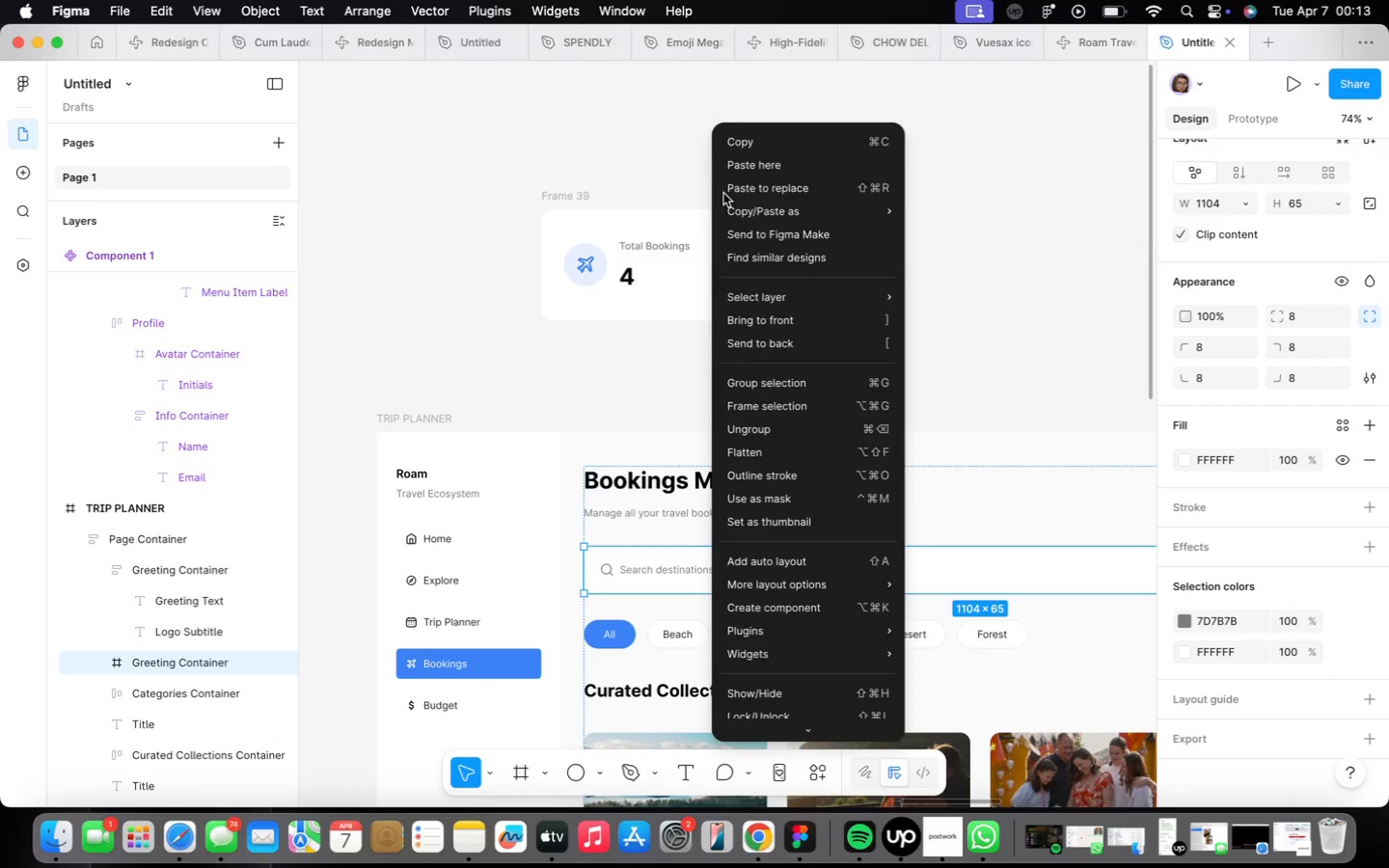 
left_click([761, 193])
 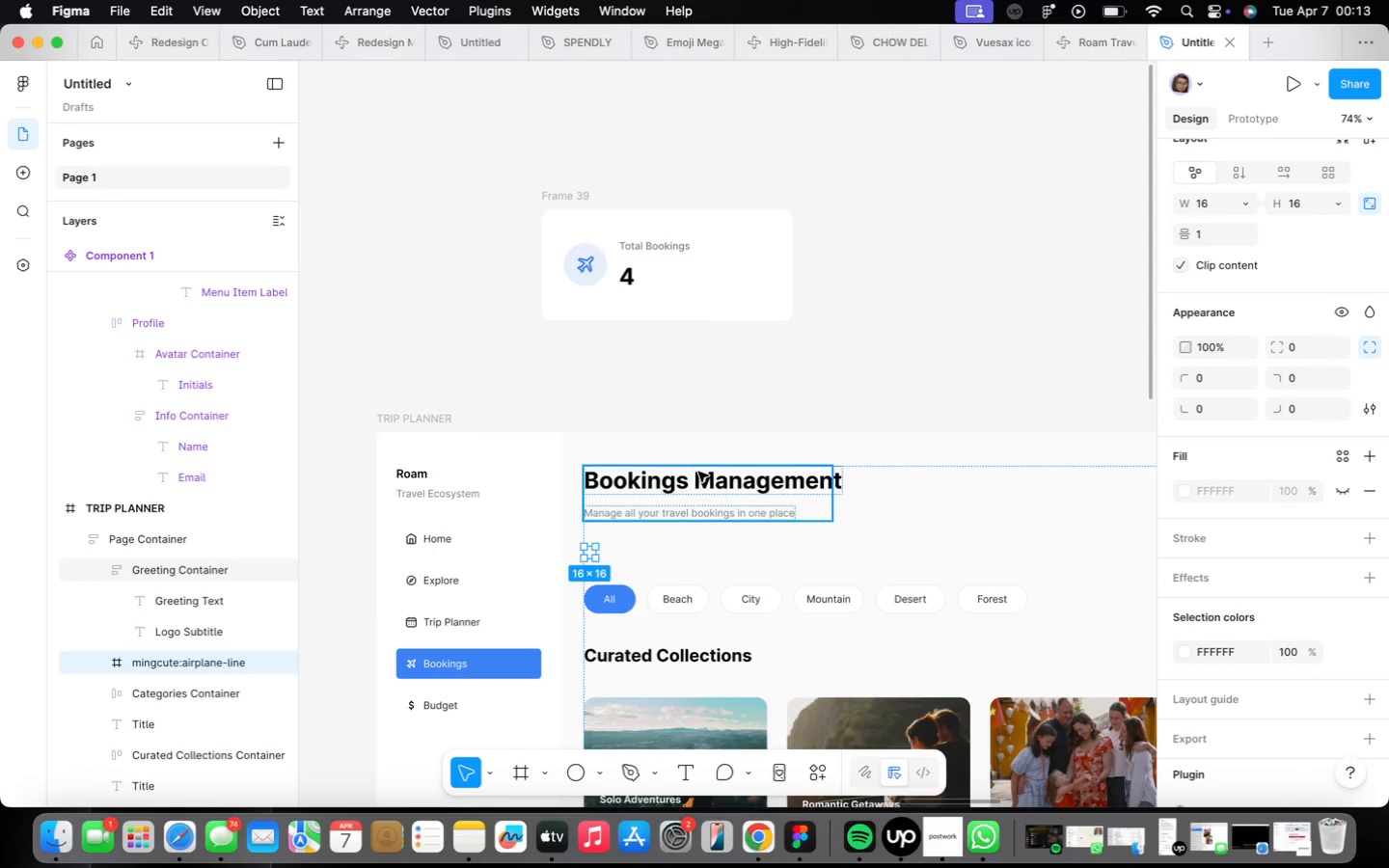 
key(Meta+X)
 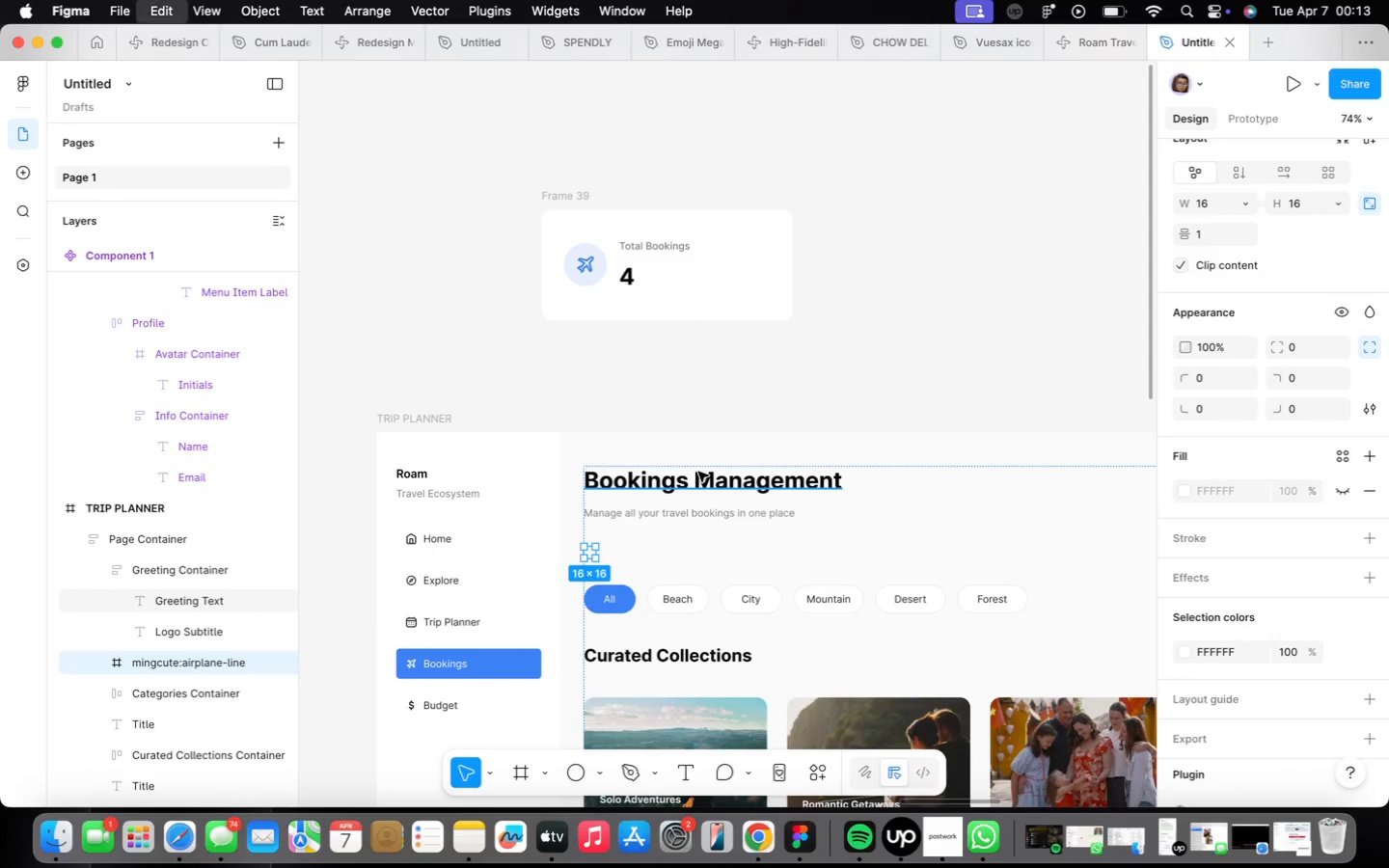 
key(Meta+Z)
 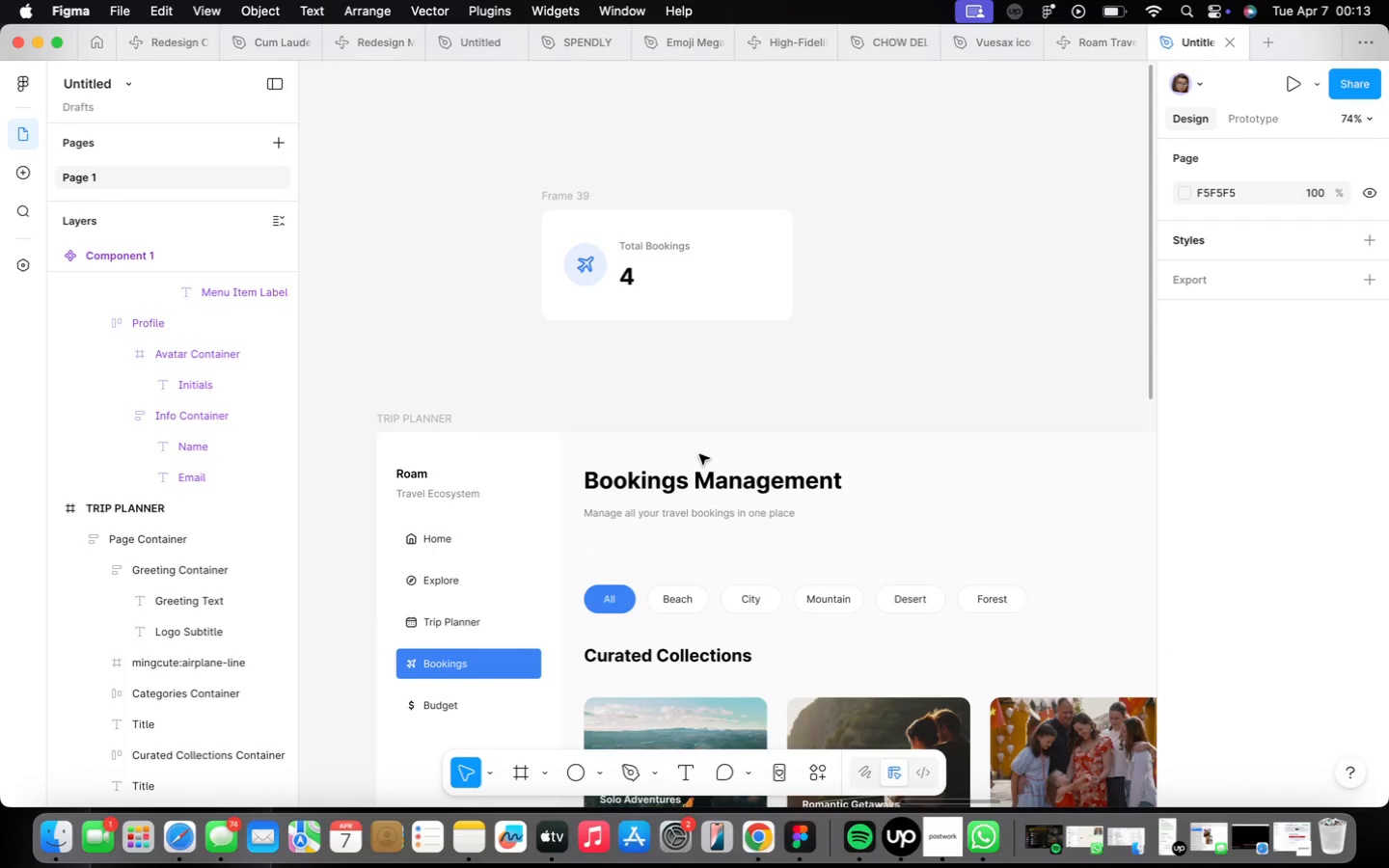 
key(Meta+CommandLeft)
 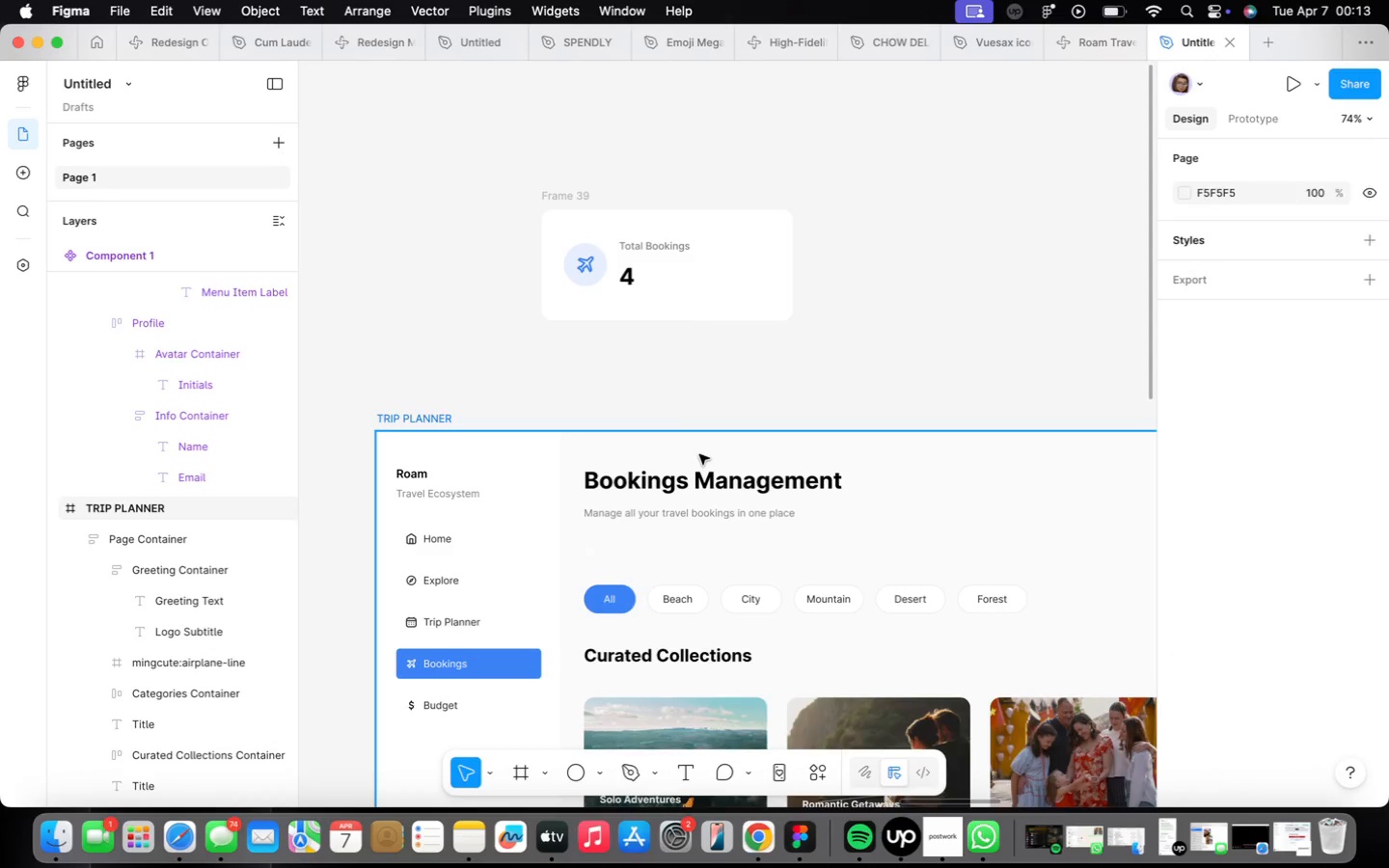 
key(Meta+Z)
 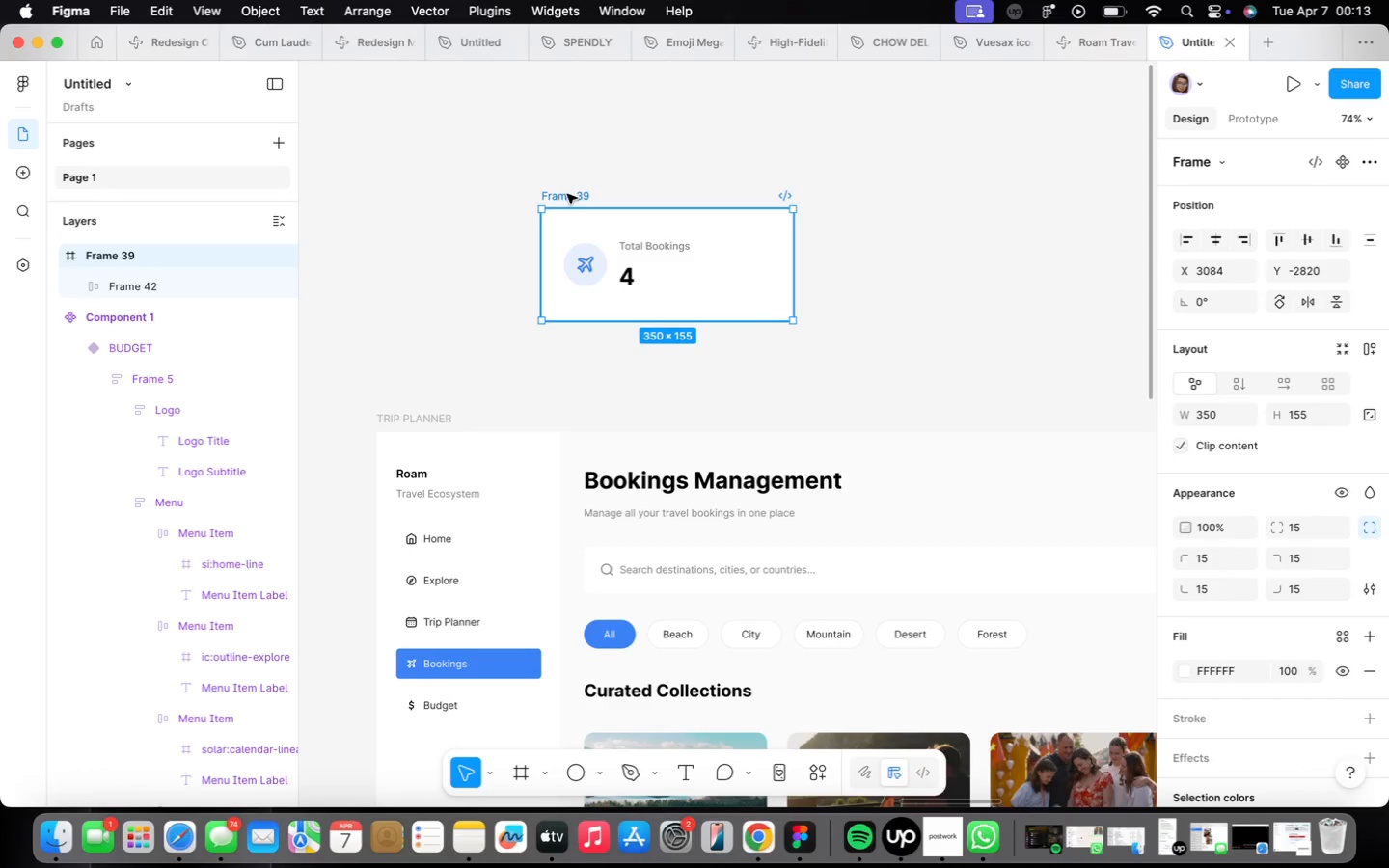 
key(Meta+X)
 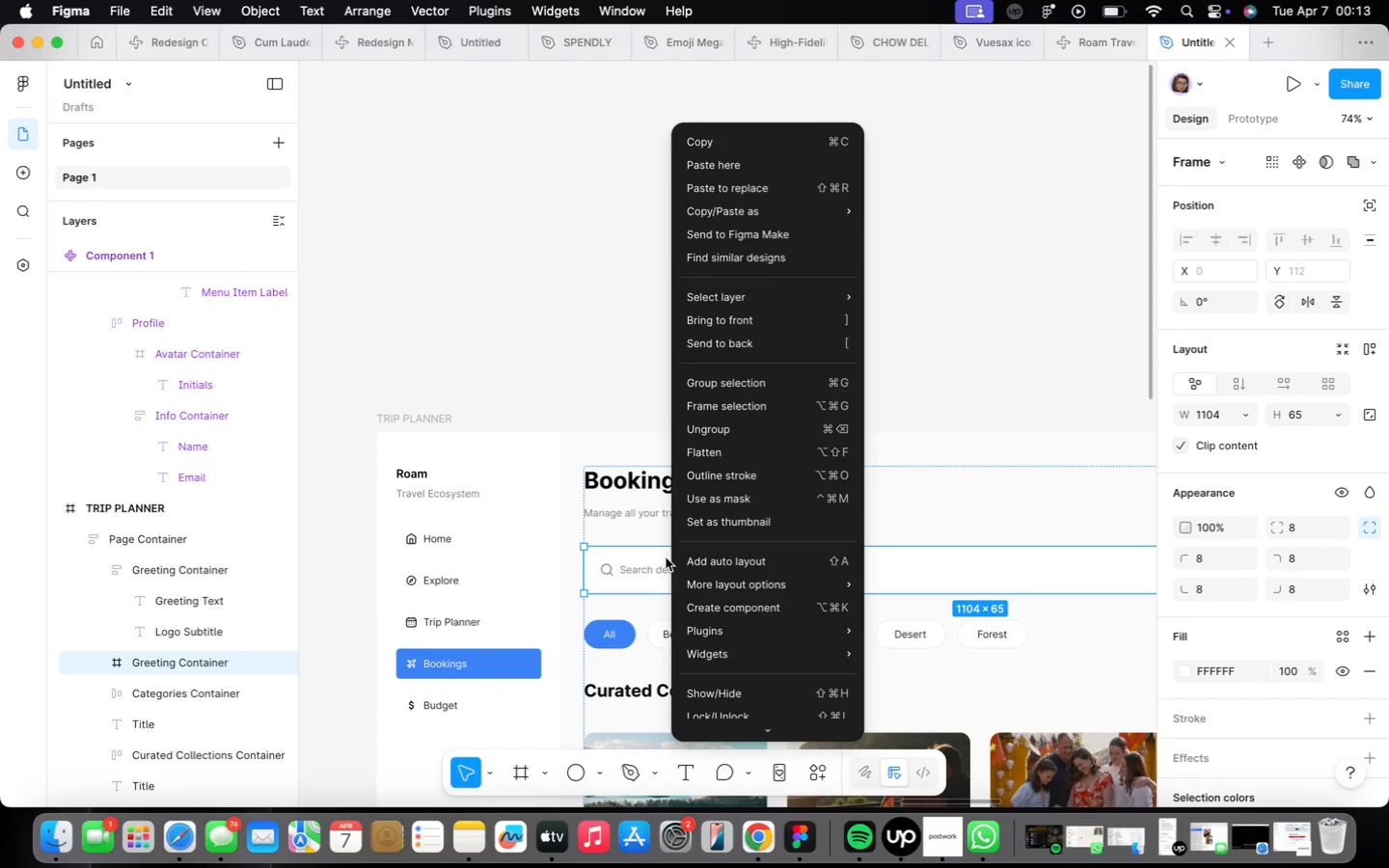 
left_click([713, 191])
 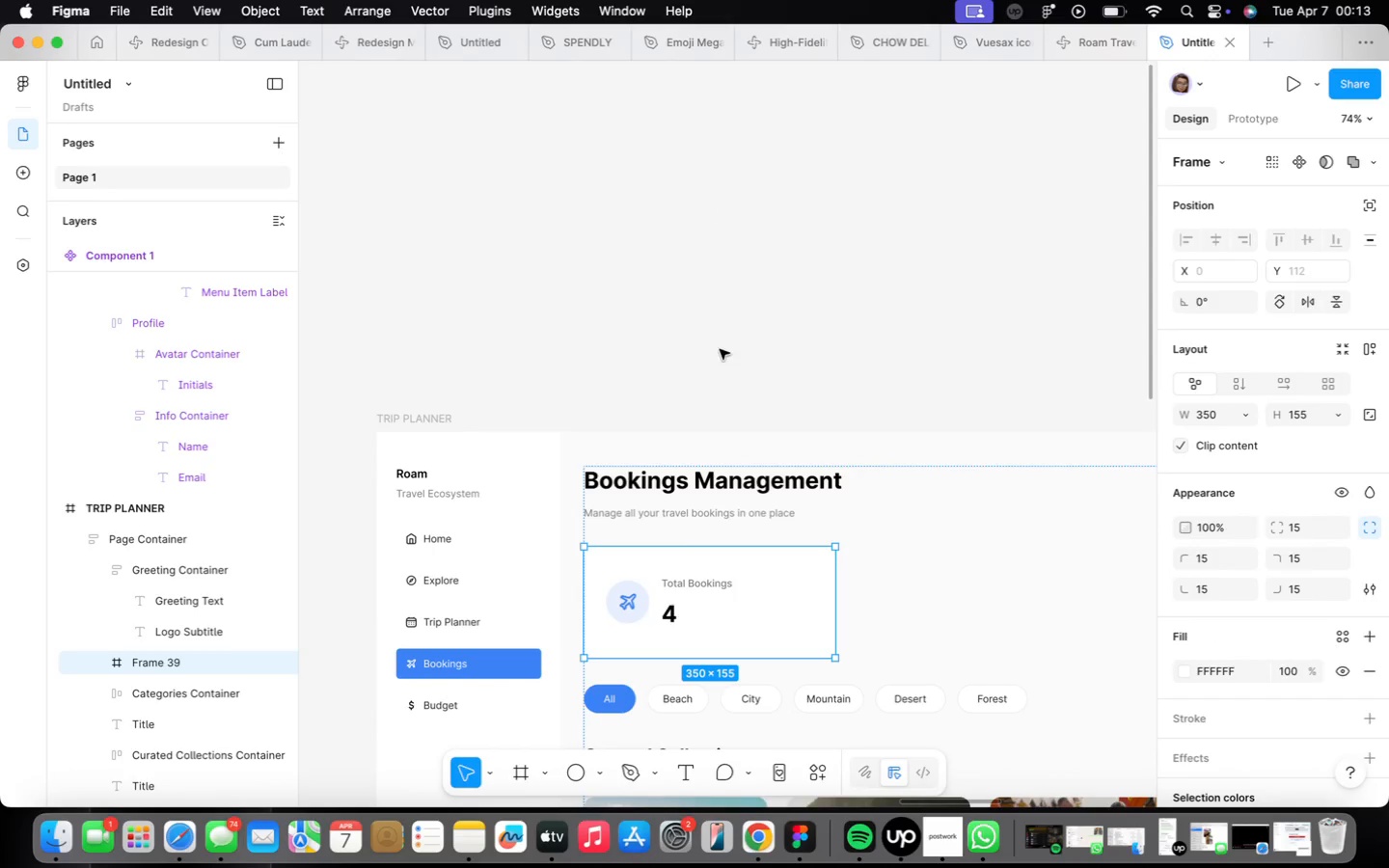 
left_click([744, 318])
 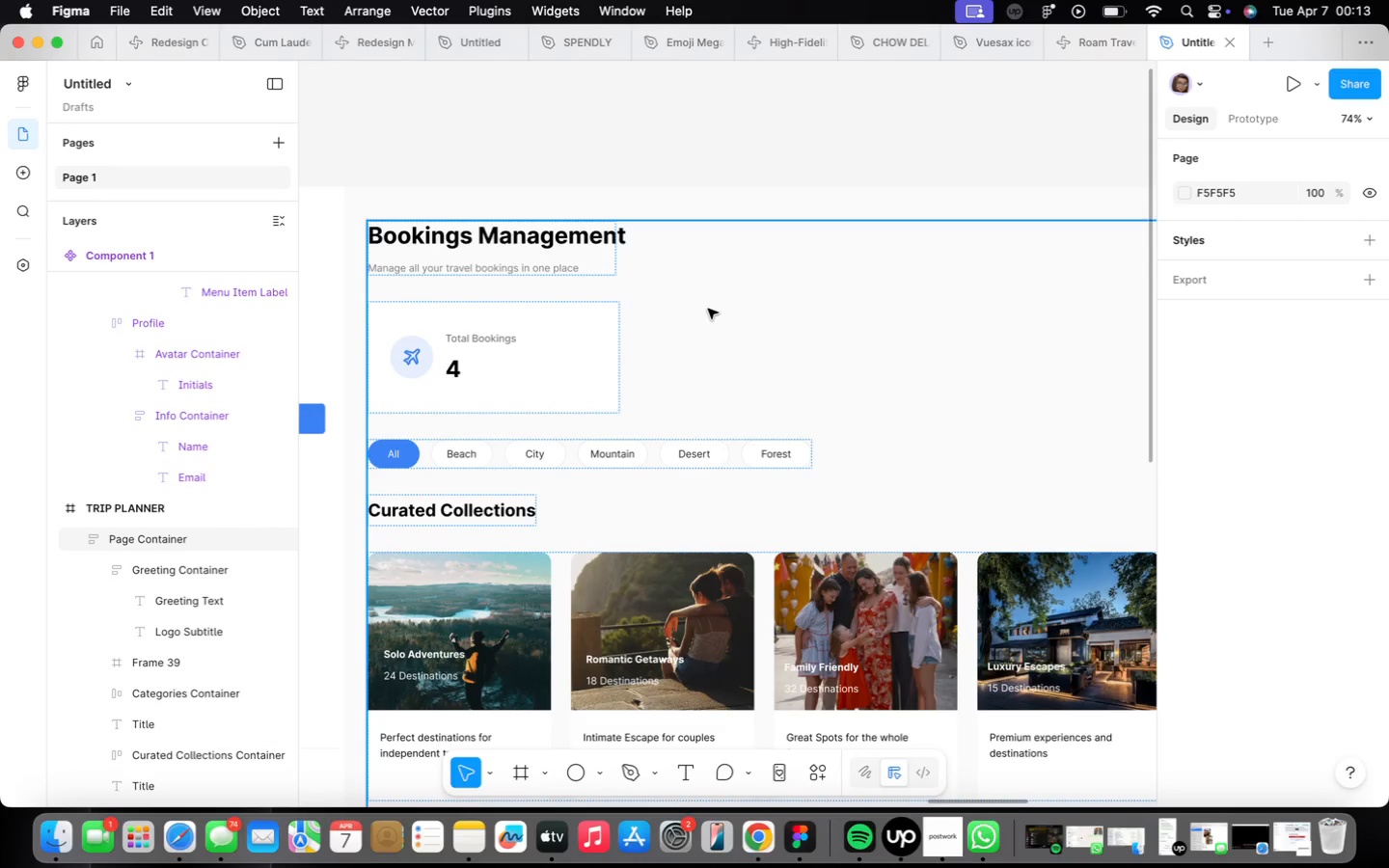 
wait(7.76)
 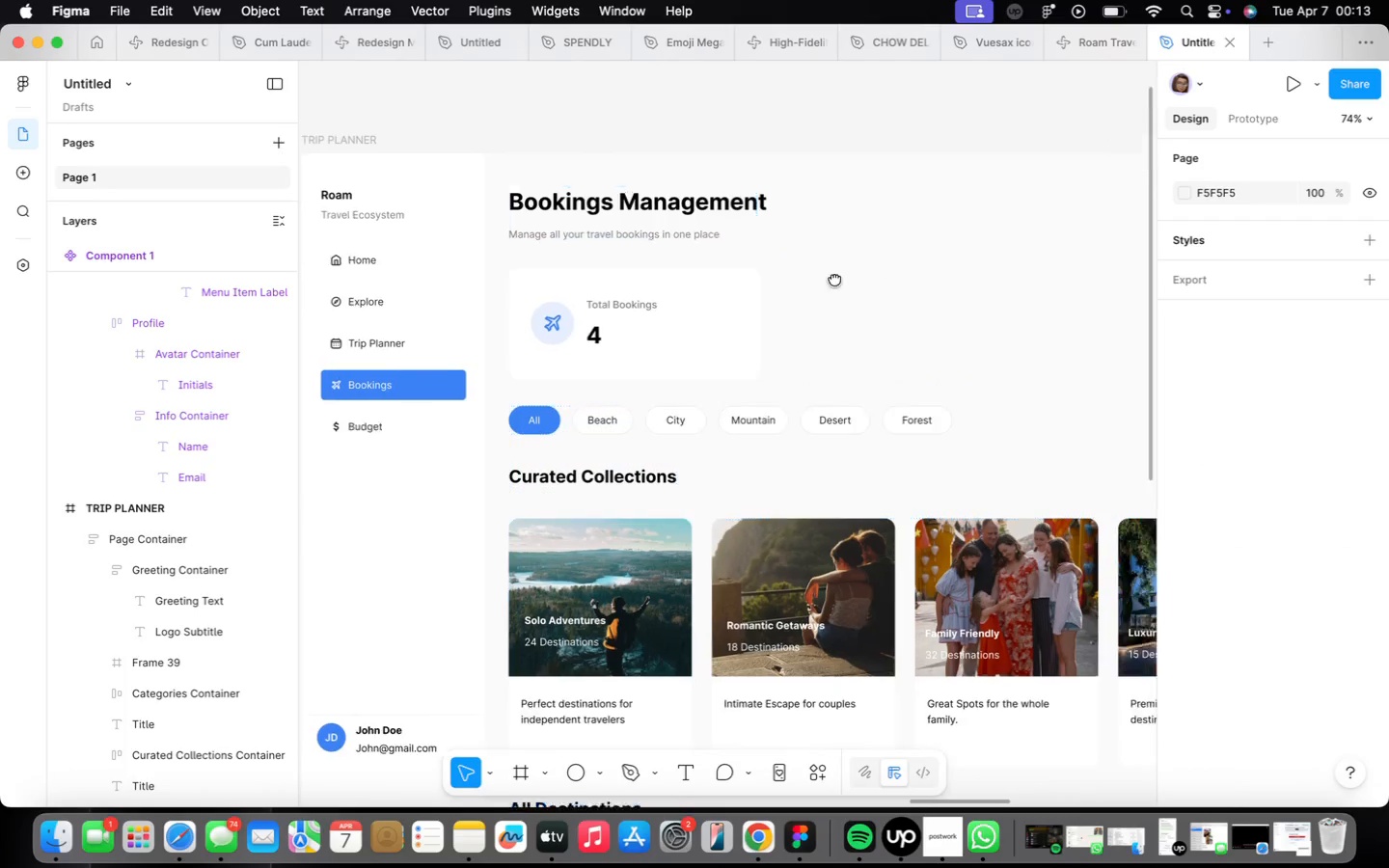 
double_click([508, 362])
 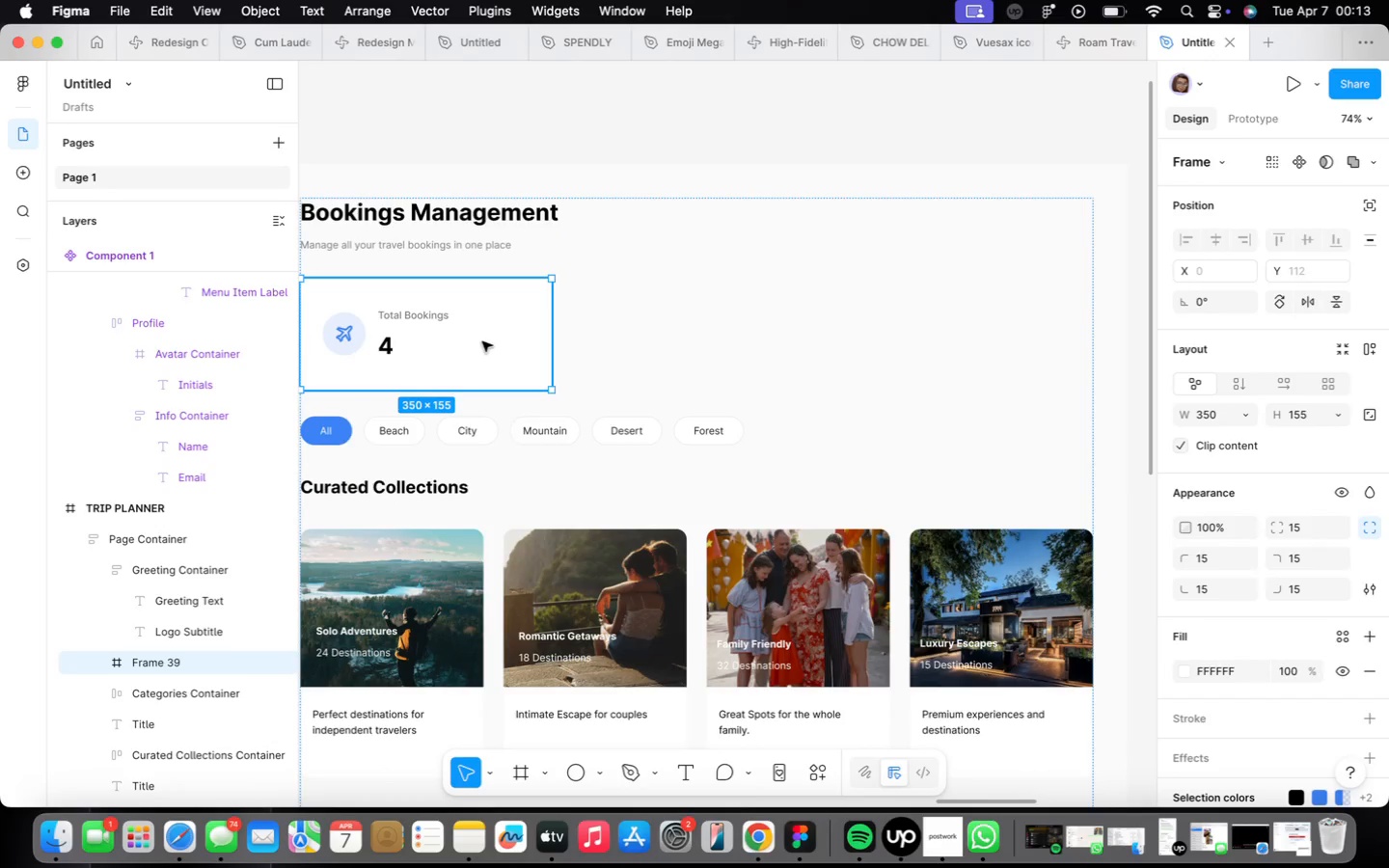 
scroll: coordinate [499, 339], scroll_direction: down, amount: 9.0
 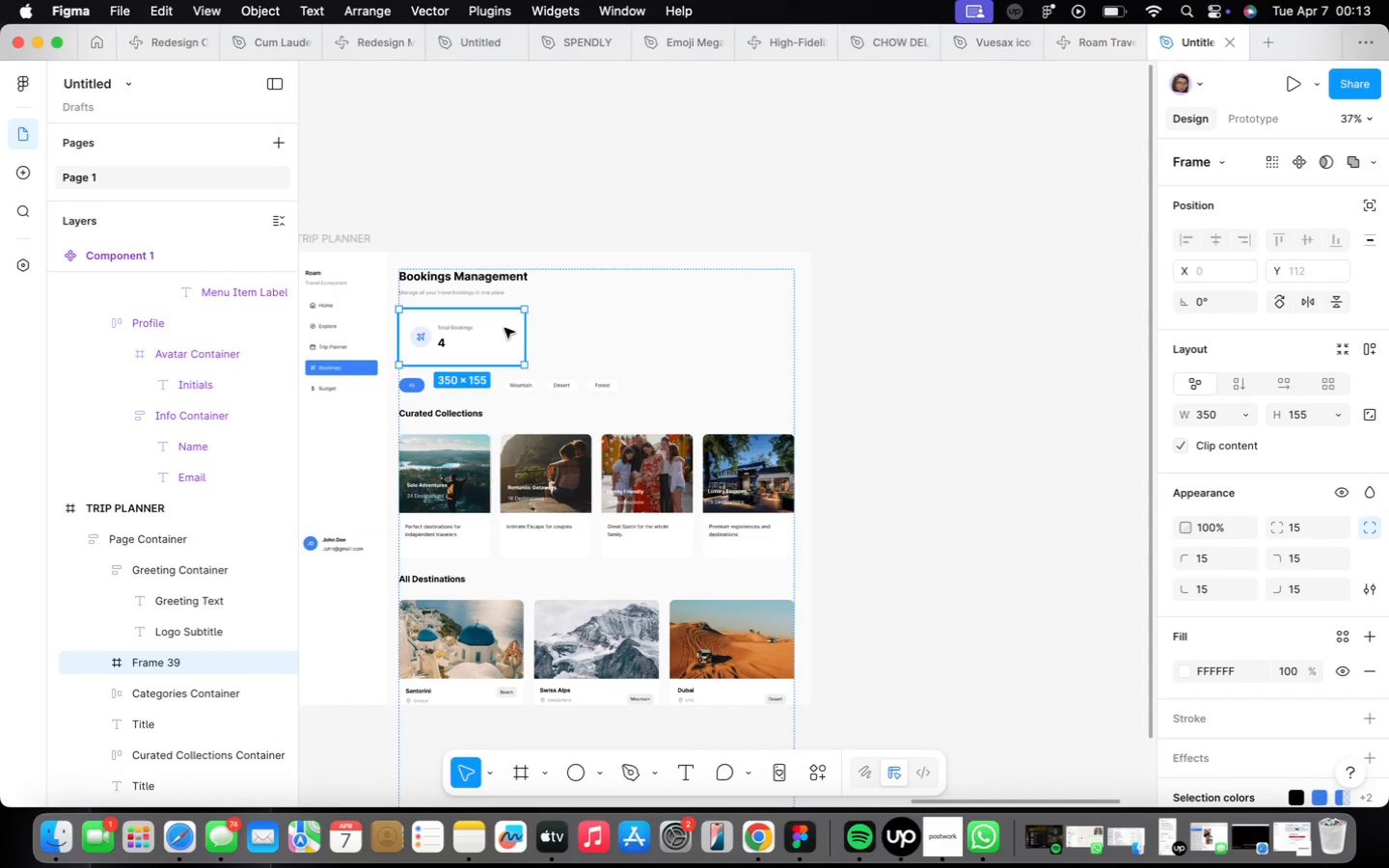 
key(Alt+OptionLeft)
 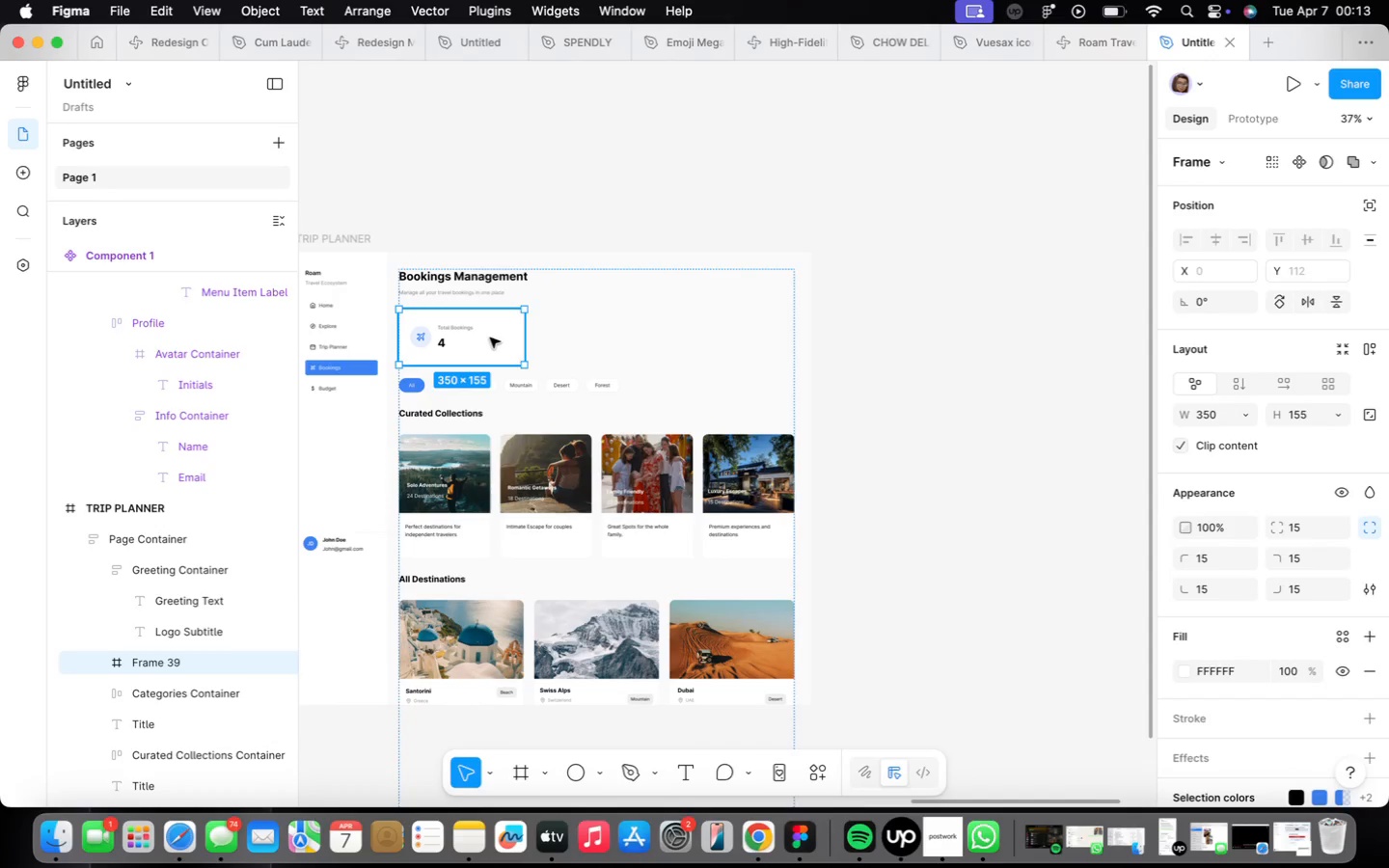 
key(Meta+D)
 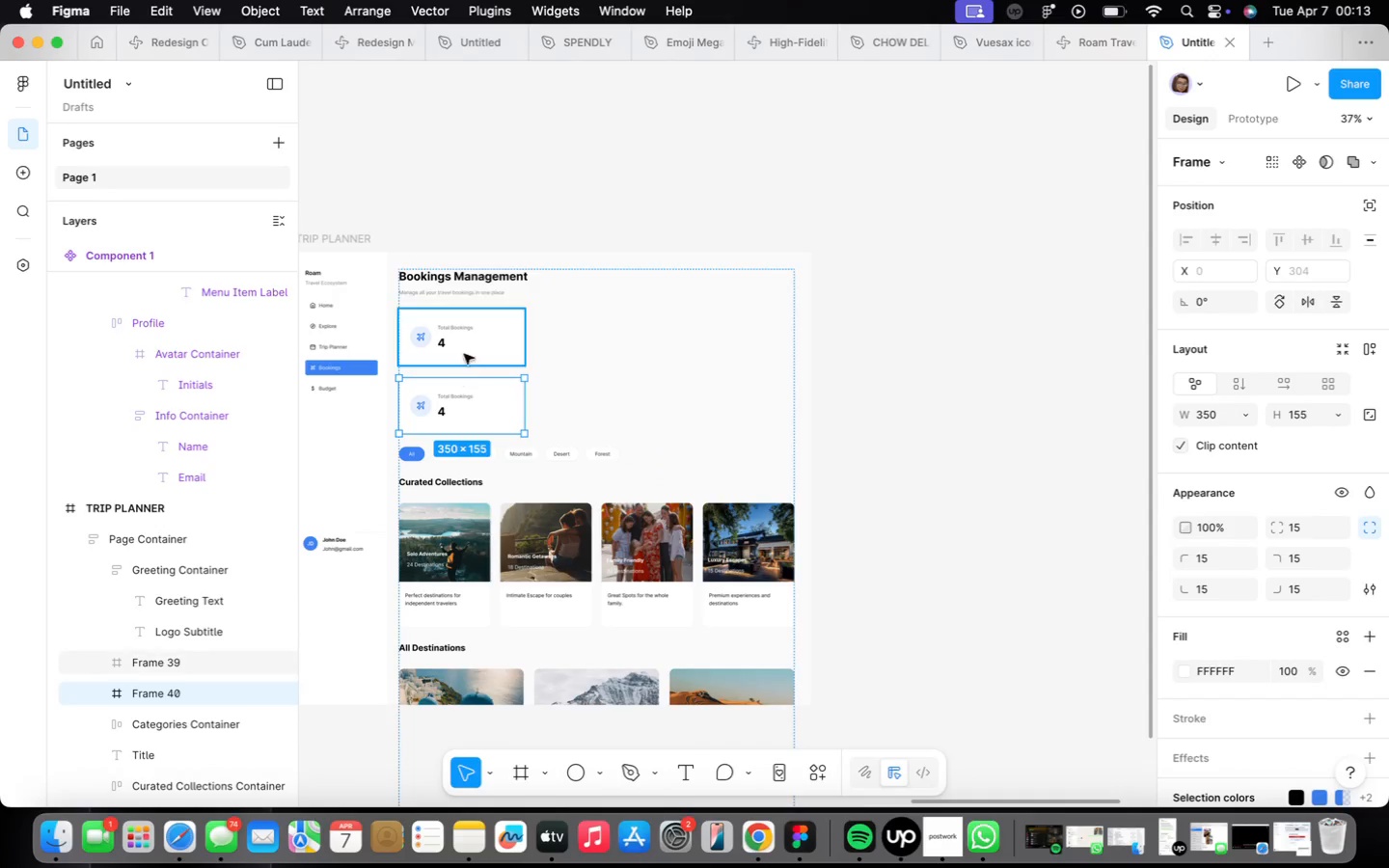 
hold_key(key=ShiftLeft, duration=0.5)
left_click([464, 350])
 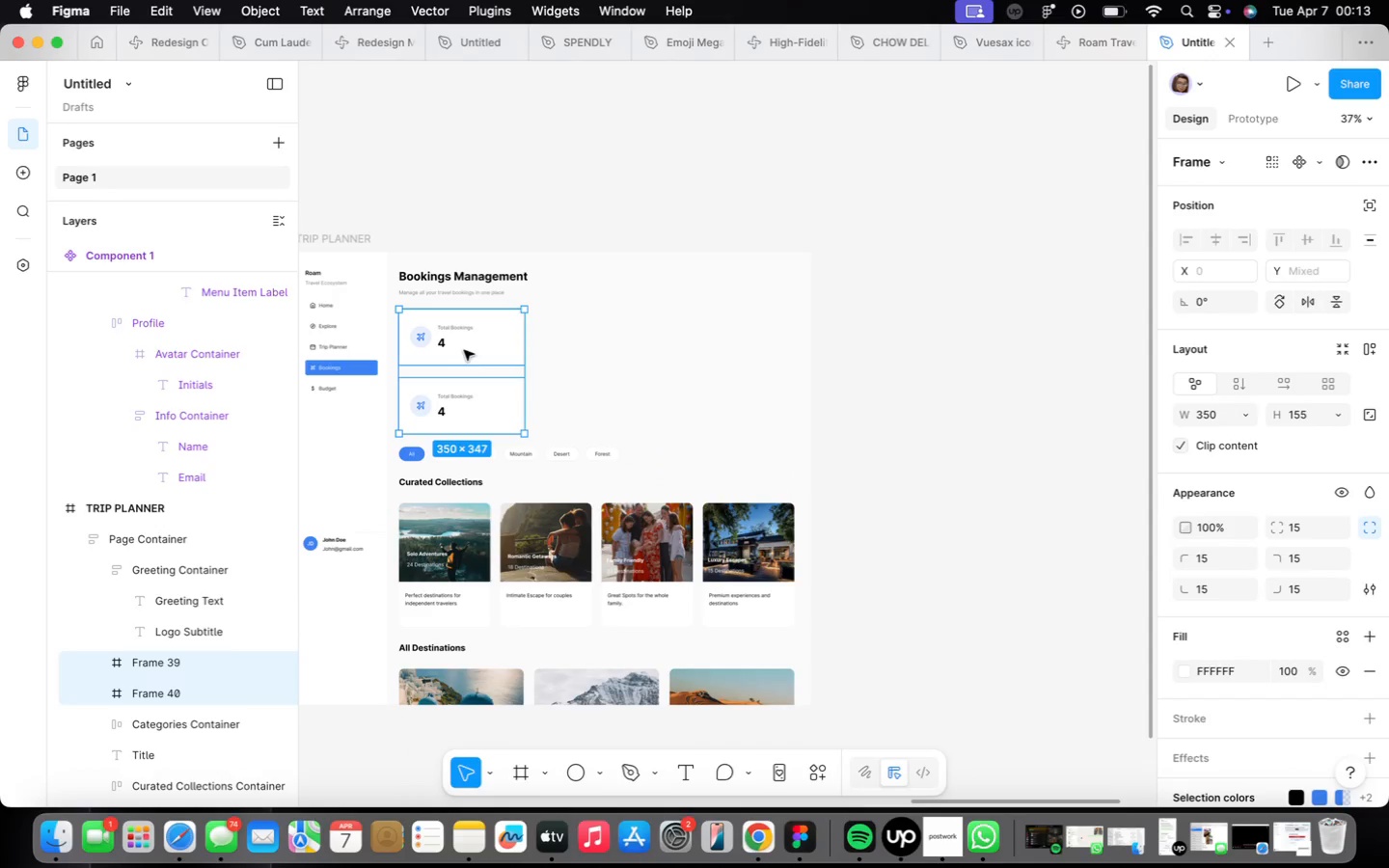 
key(Shift+ShiftLeft)
 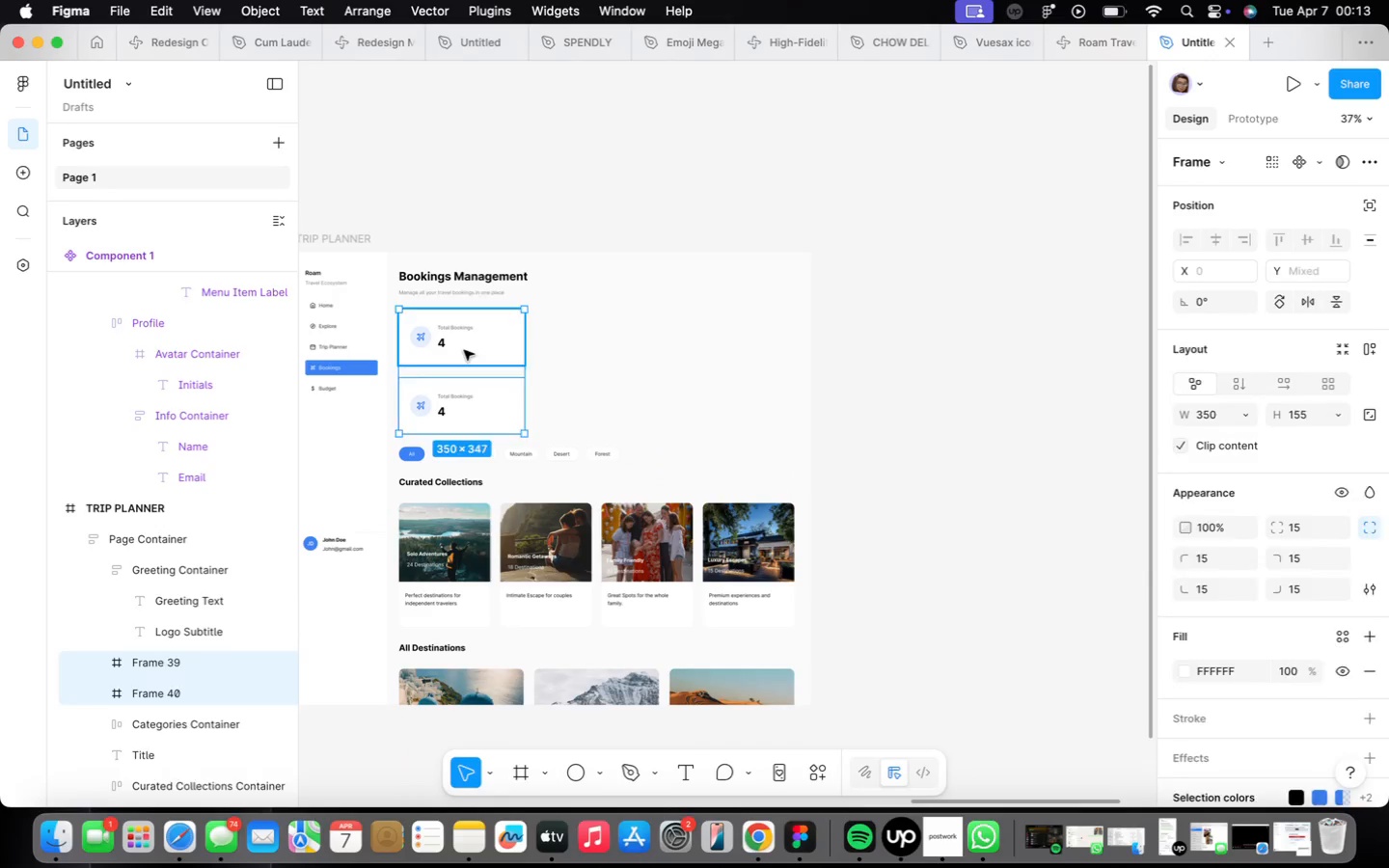 
key(Shift+A)
 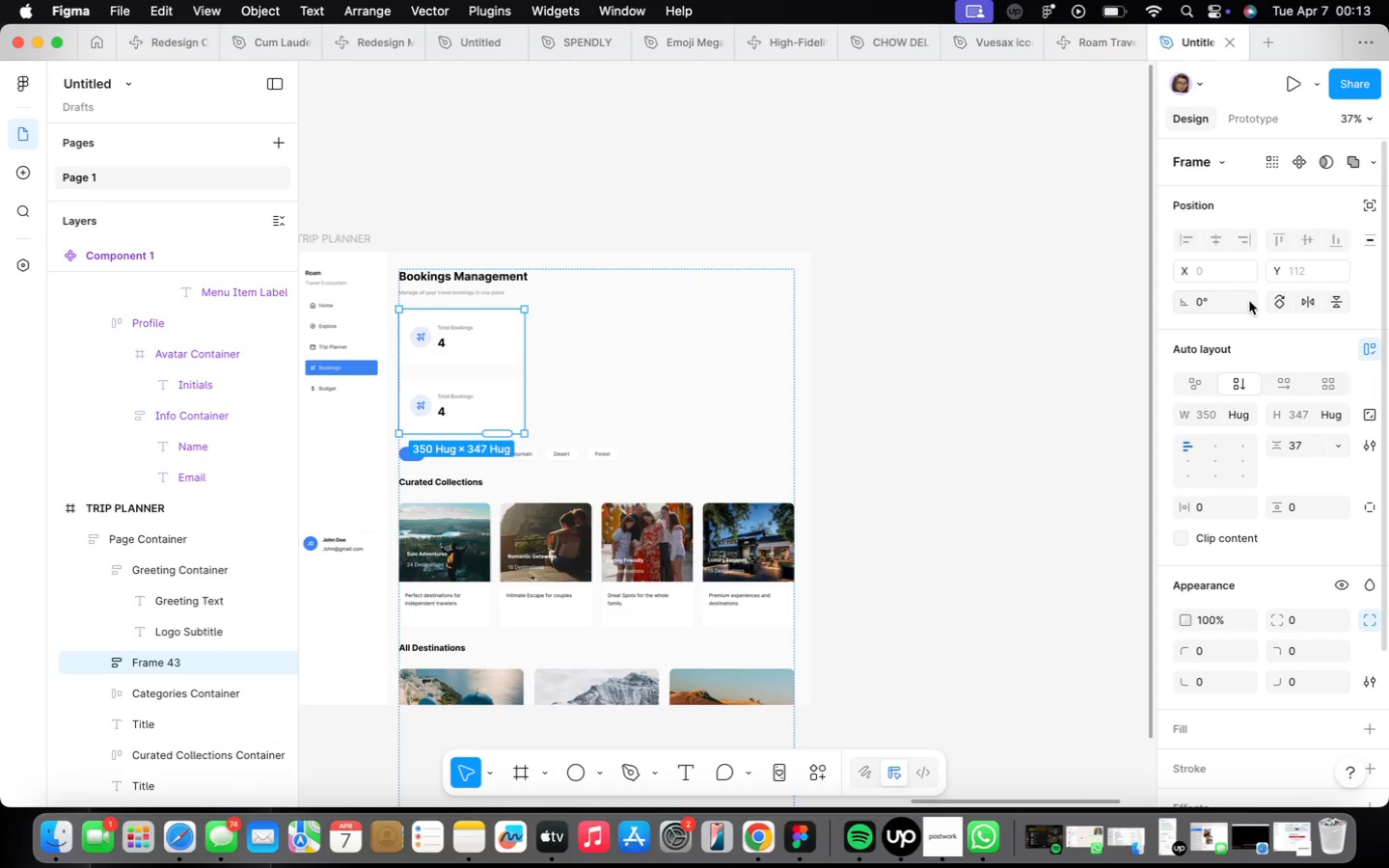 
left_click([1290, 389])
 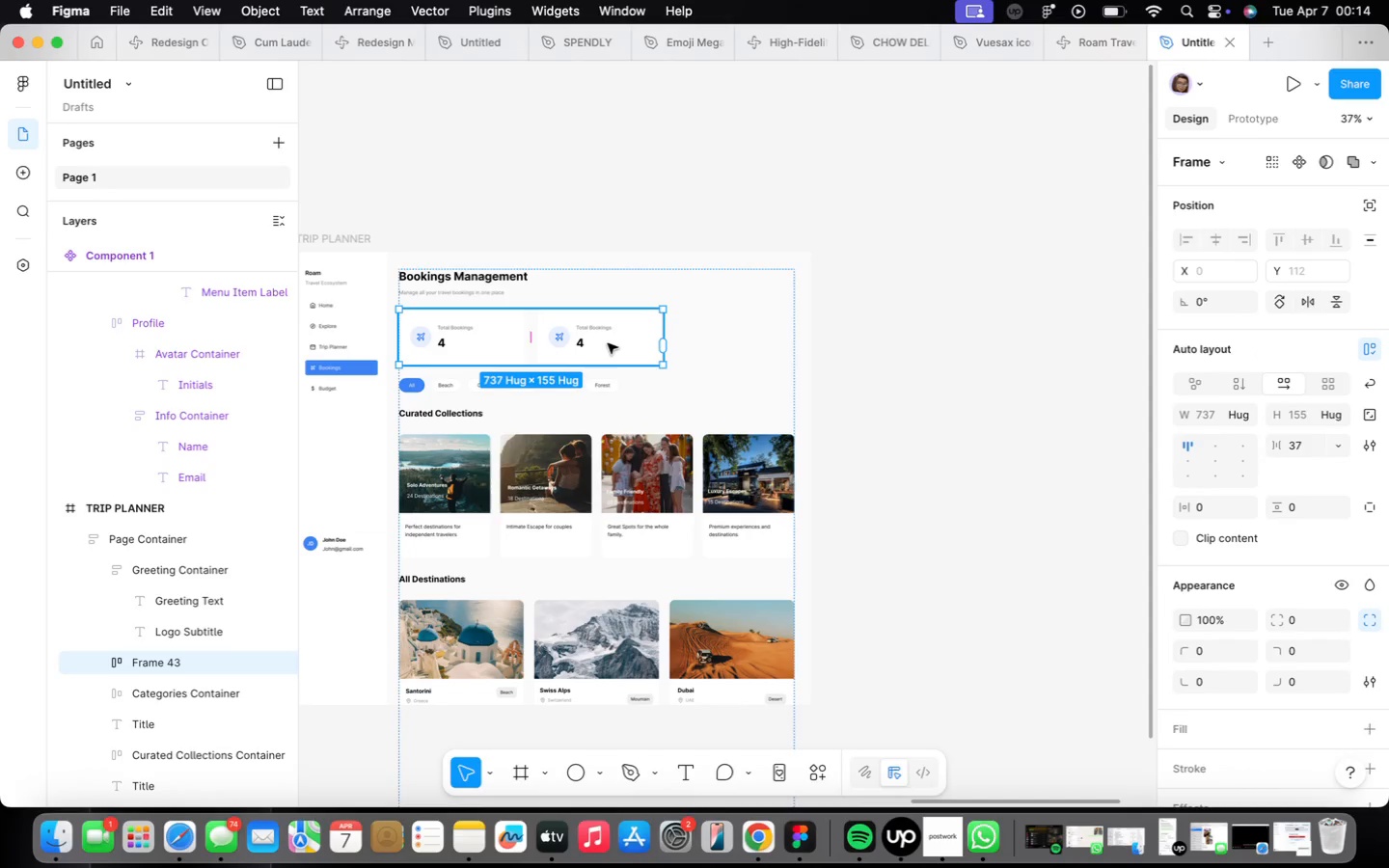 
scroll: coordinate [604, 344], scroll_direction: up, amount: 6.0
 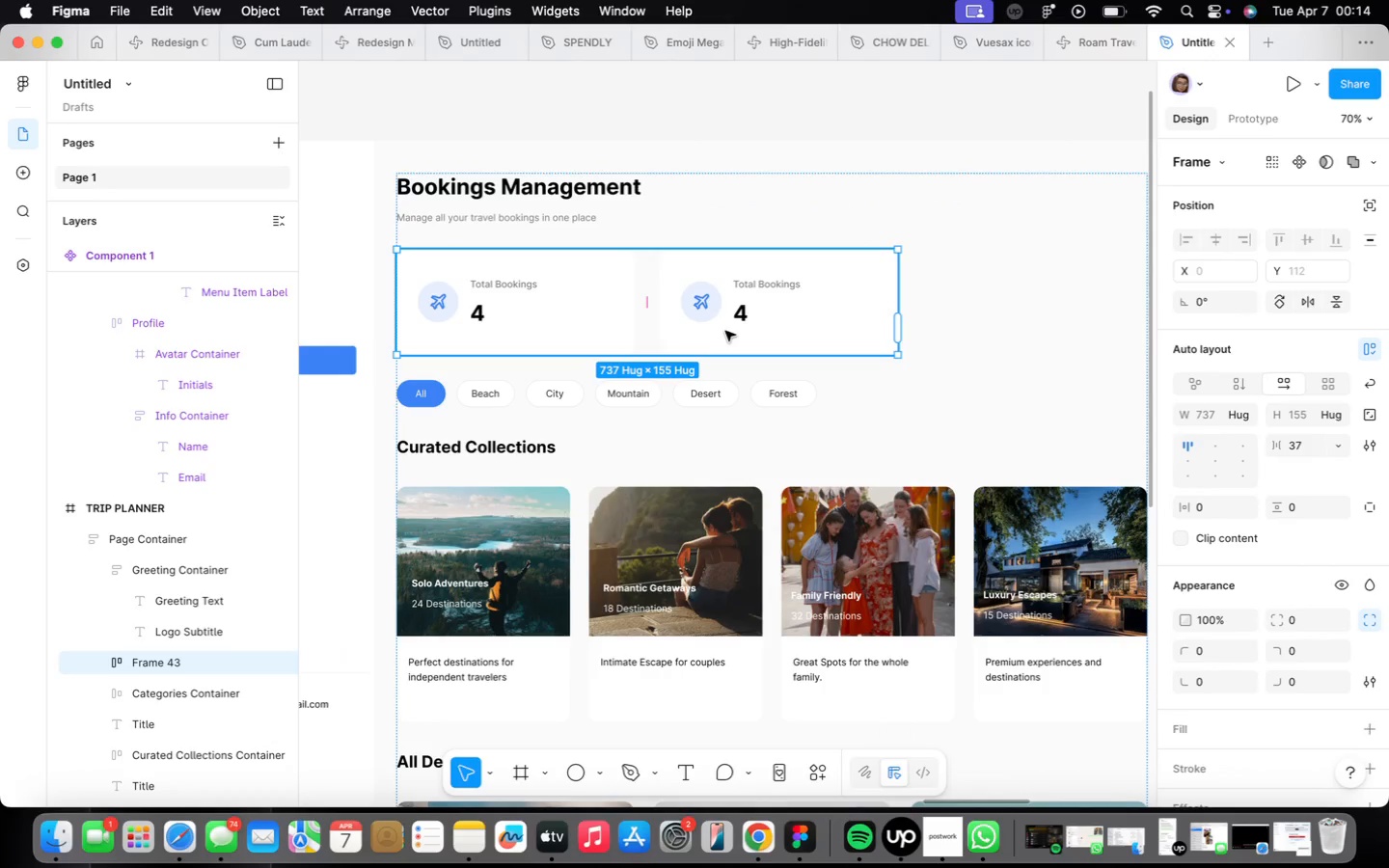 
double_click([515, 326])
 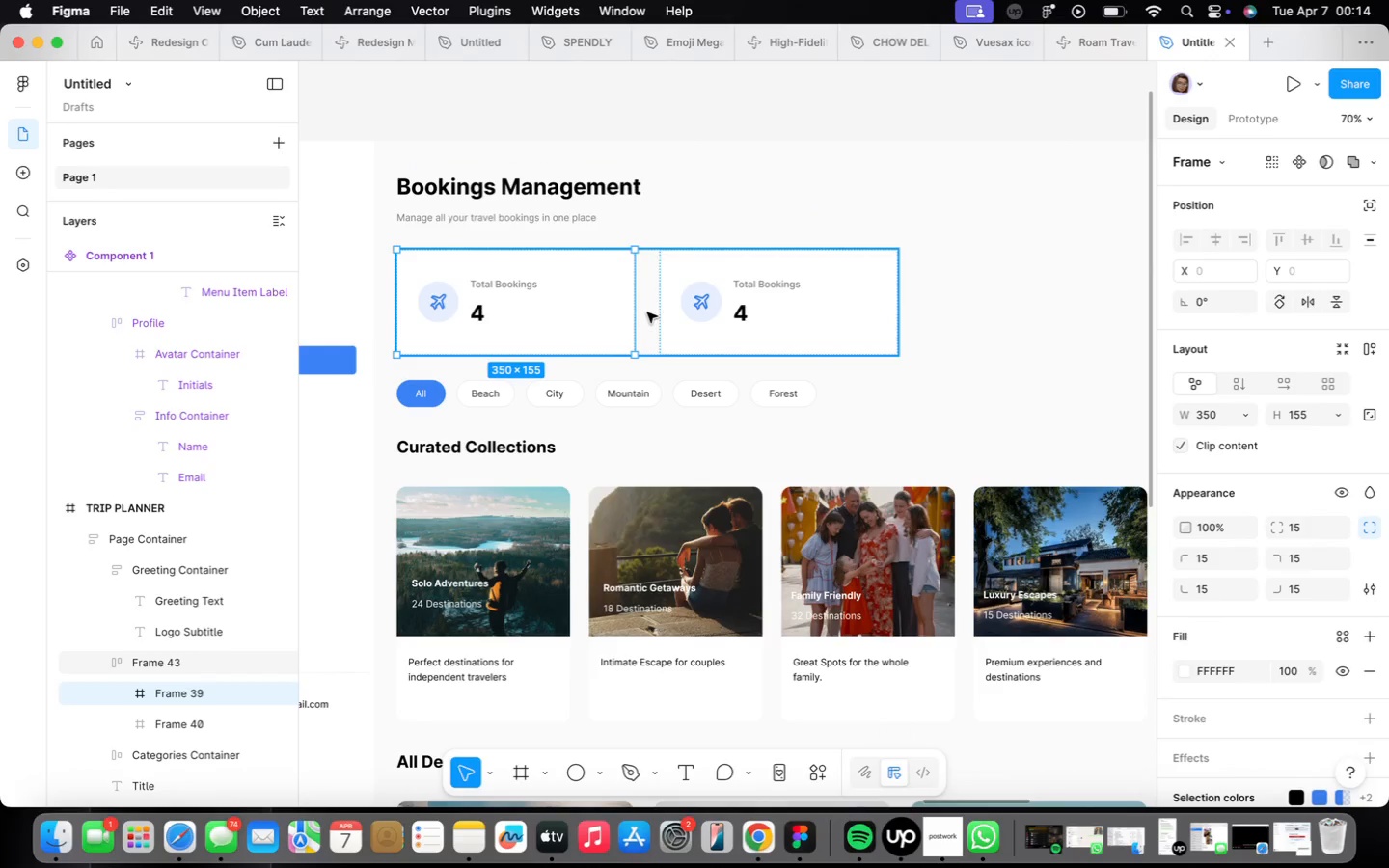 
left_click_drag(start_coordinate=[637, 309], to_coordinate=[586, 301])
 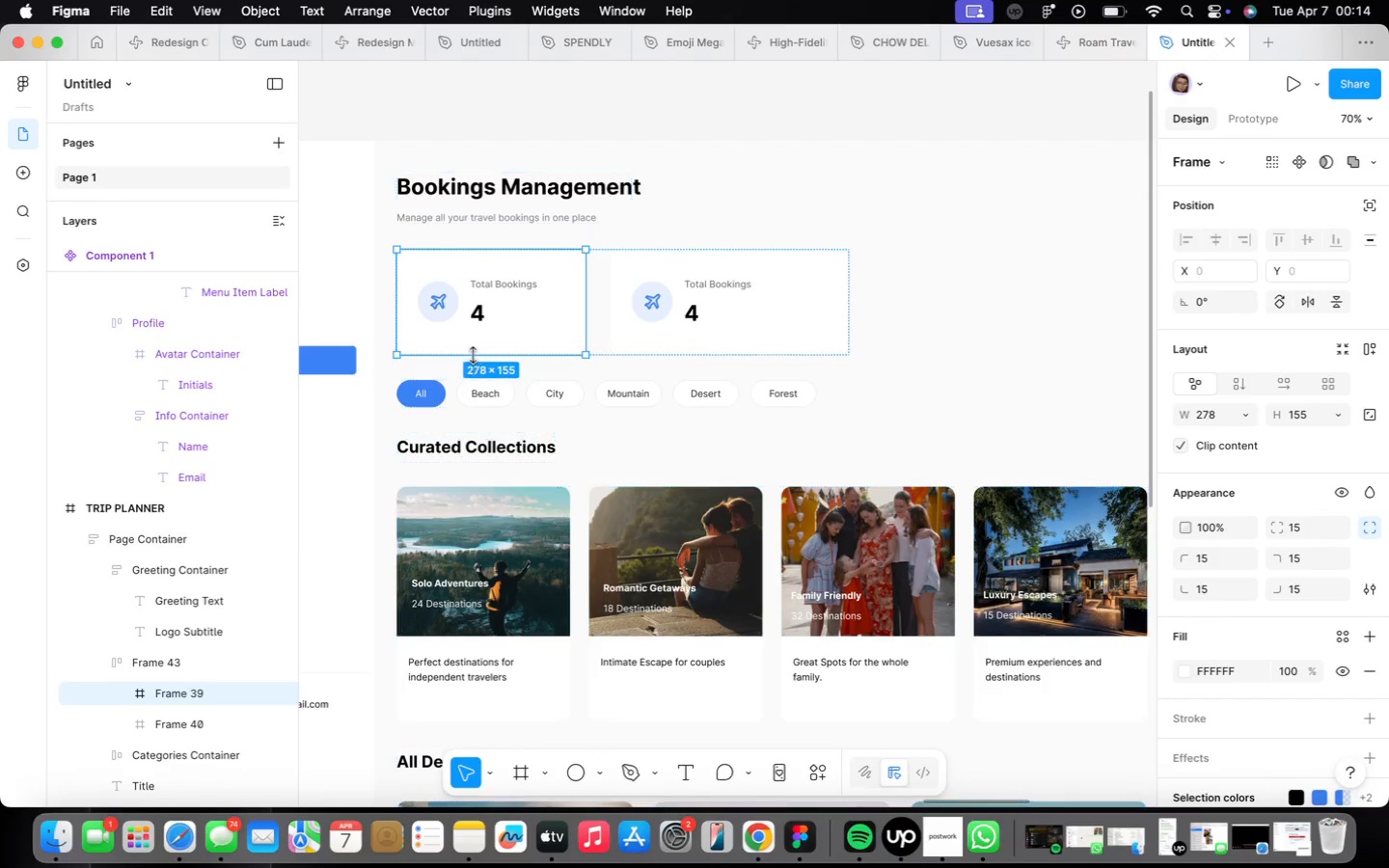 
left_click_drag(start_coordinate=[474, 352], to_coordinate=[476, 341])
 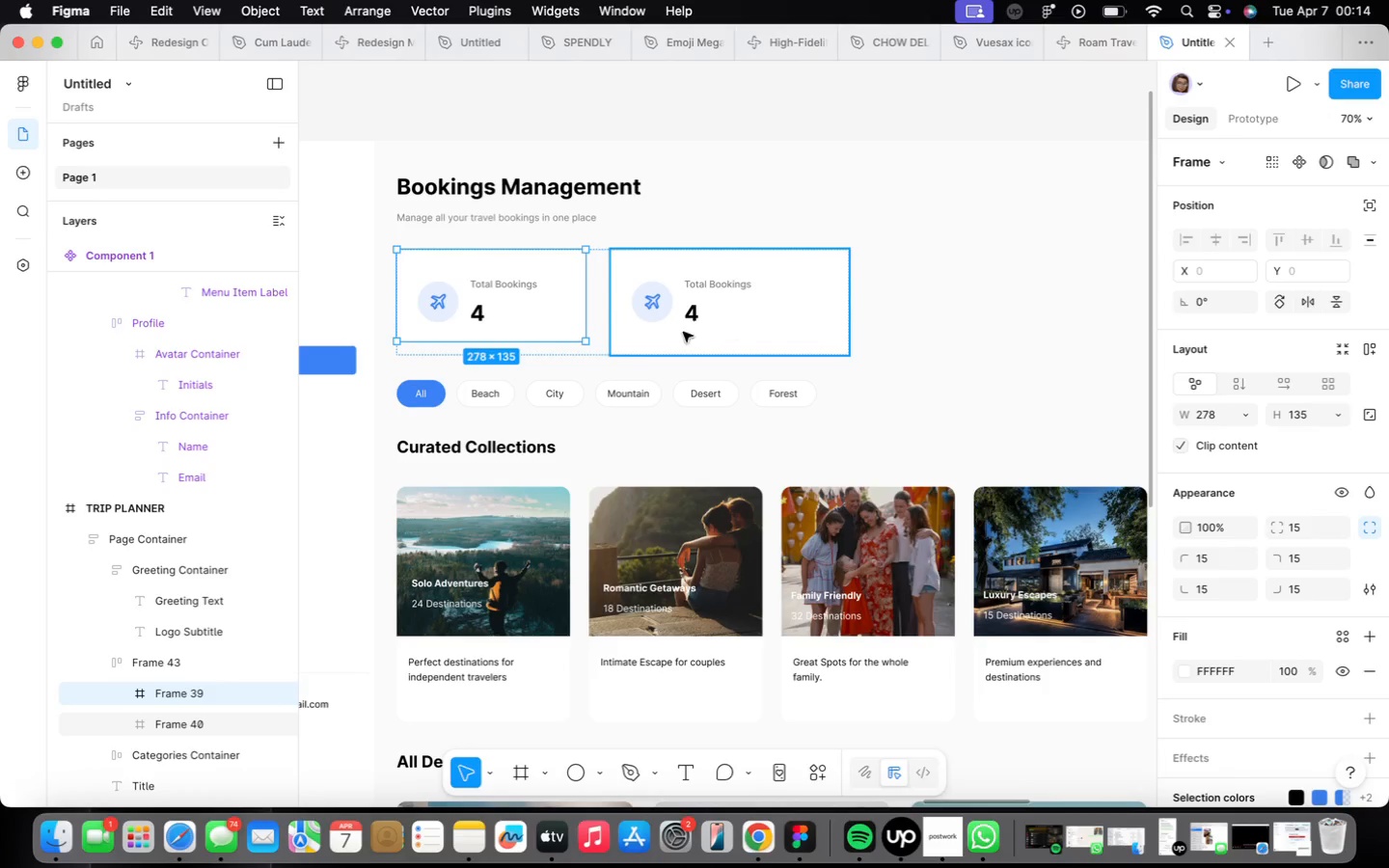 
right_click([562, 318])
 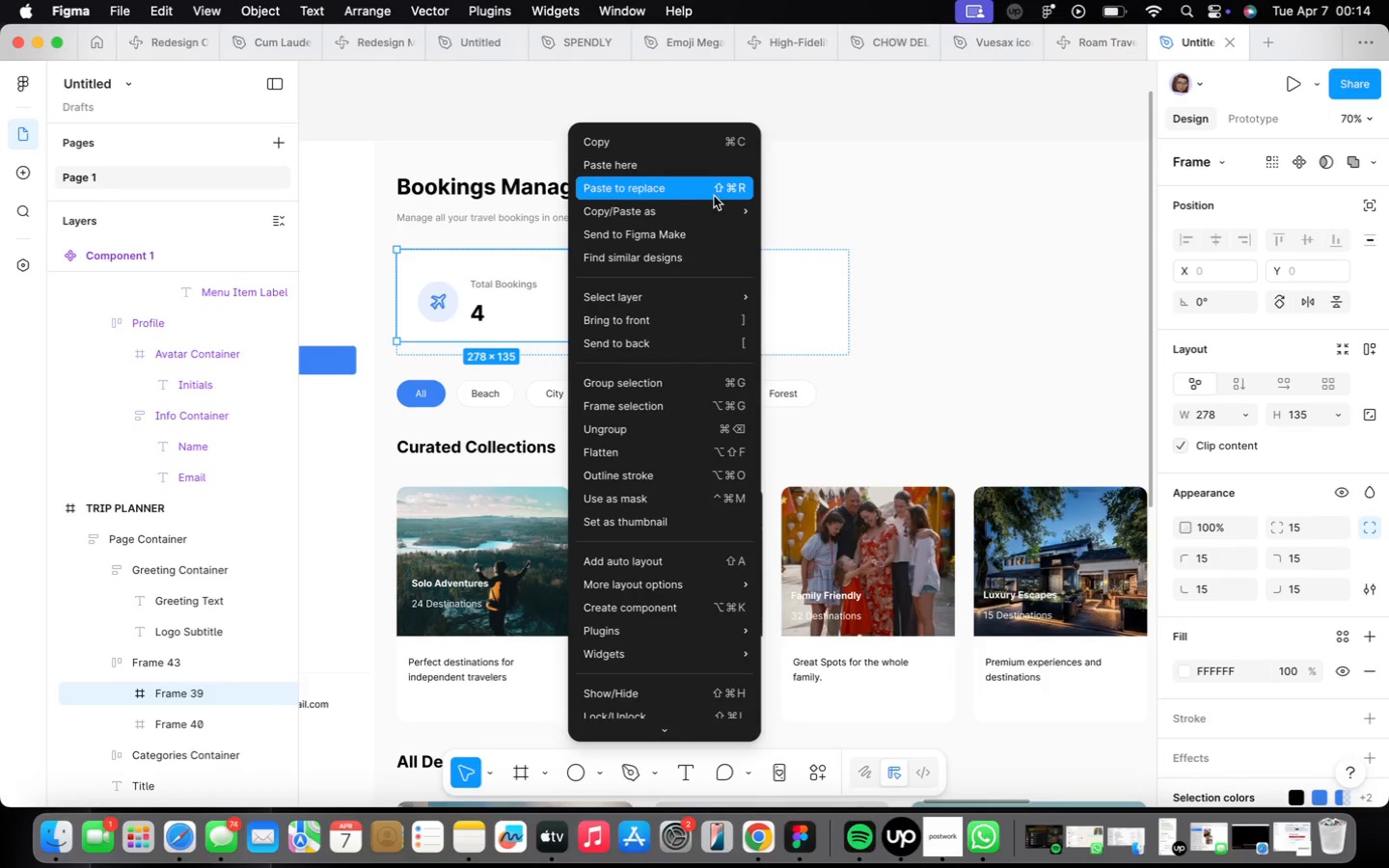 
left_click([663, 143])
 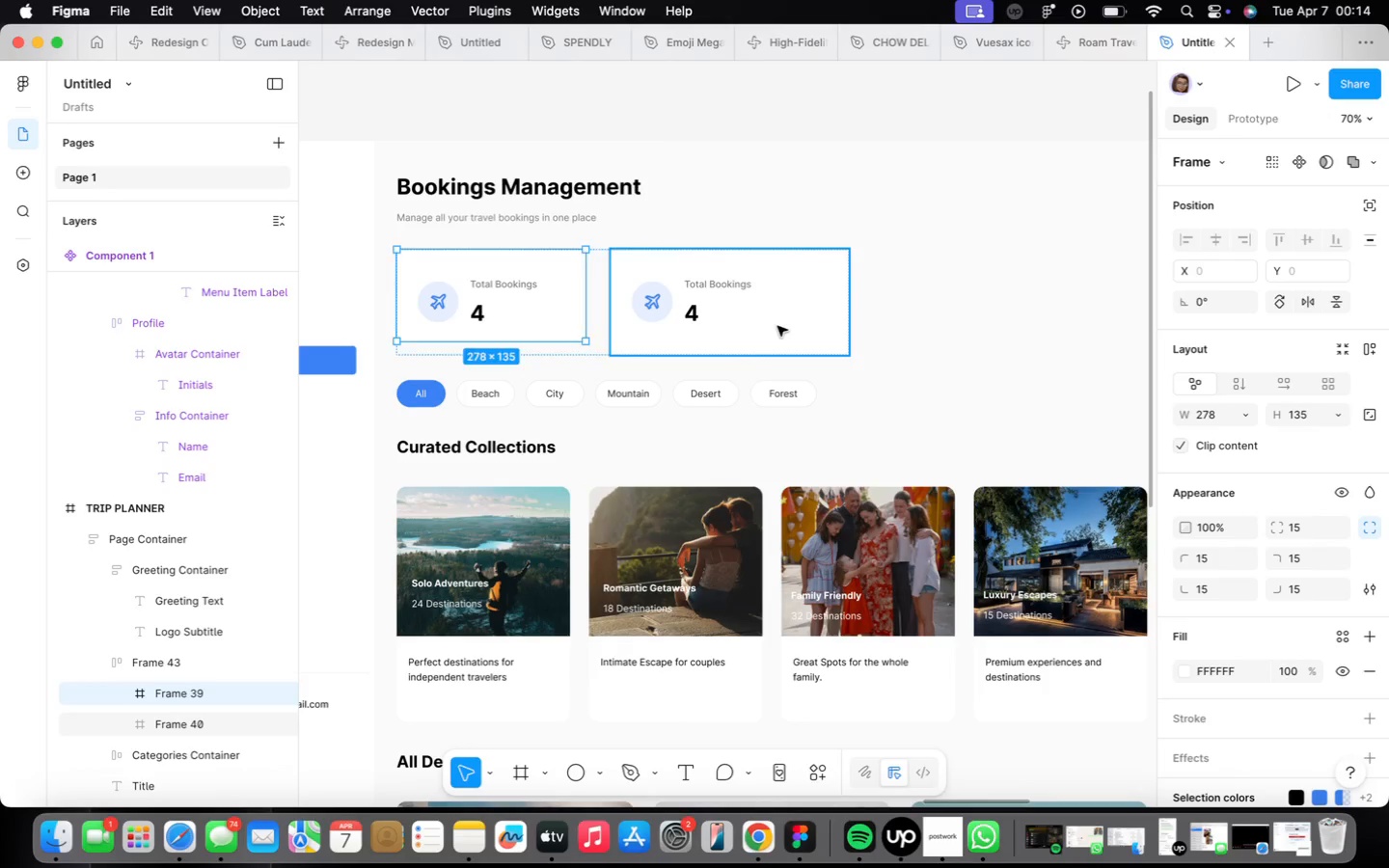 
right_click([776, 328])
 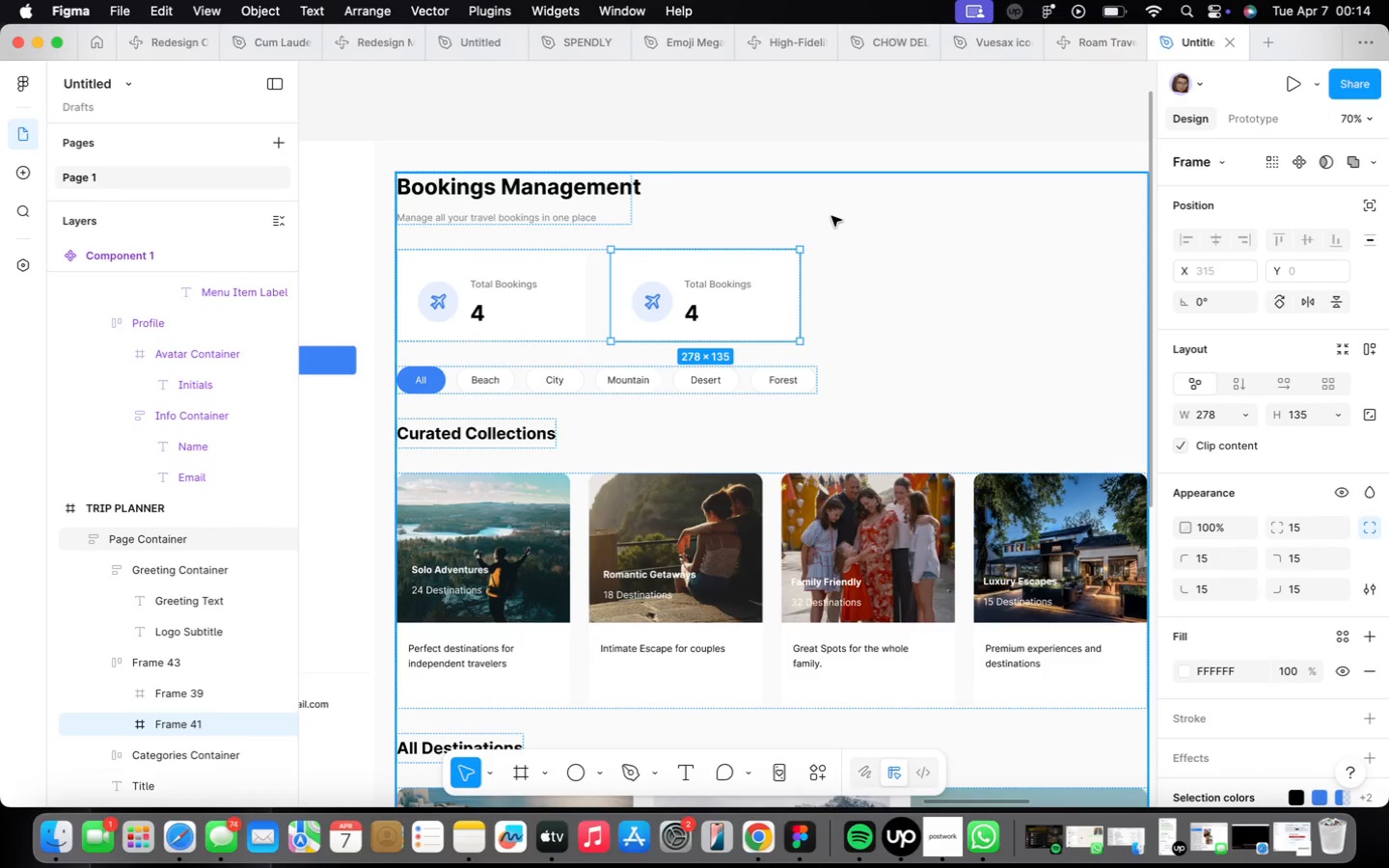 
left_click([833, 298])
 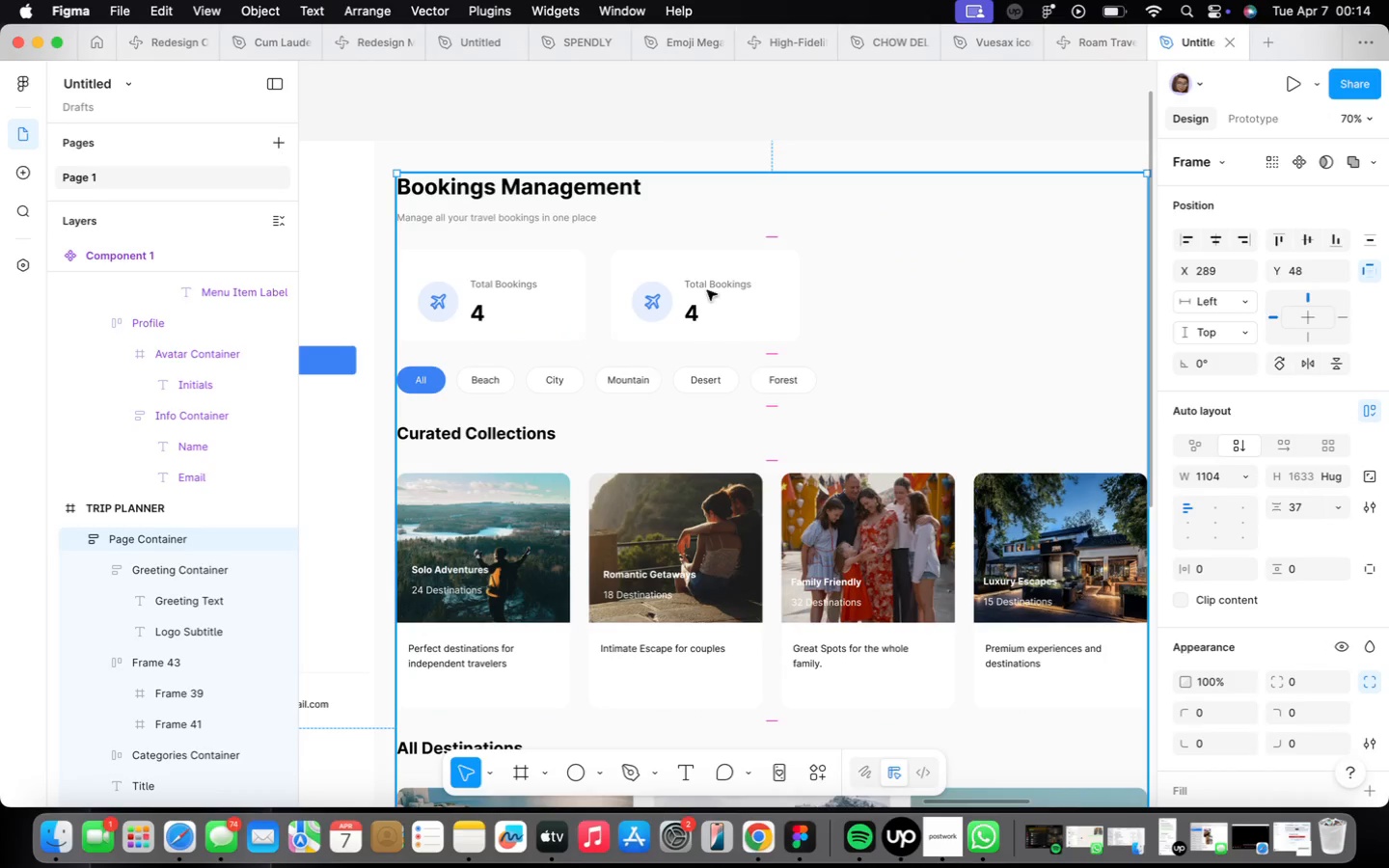 
left_click([694, 287])
 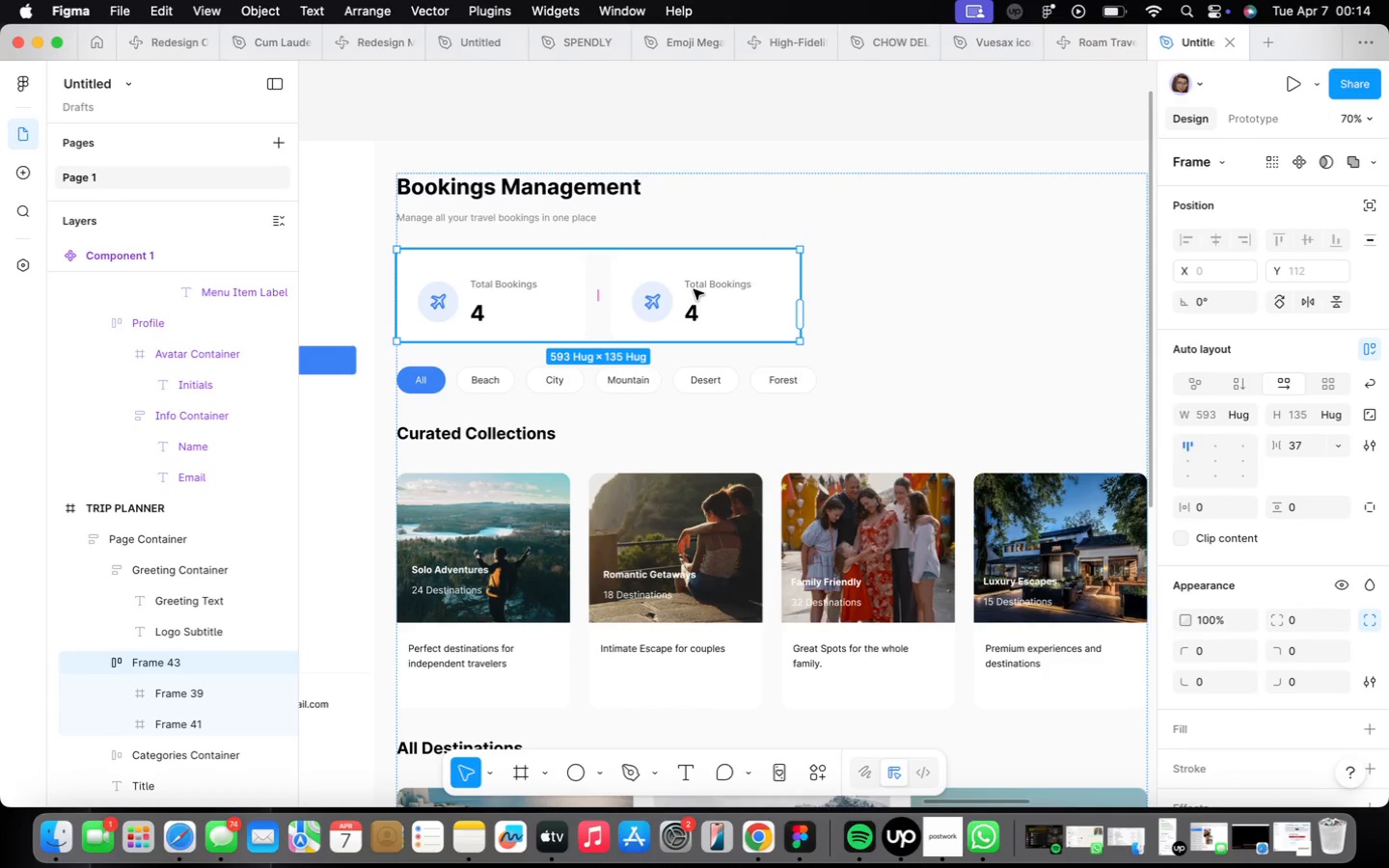 
left_click([694, 290])
 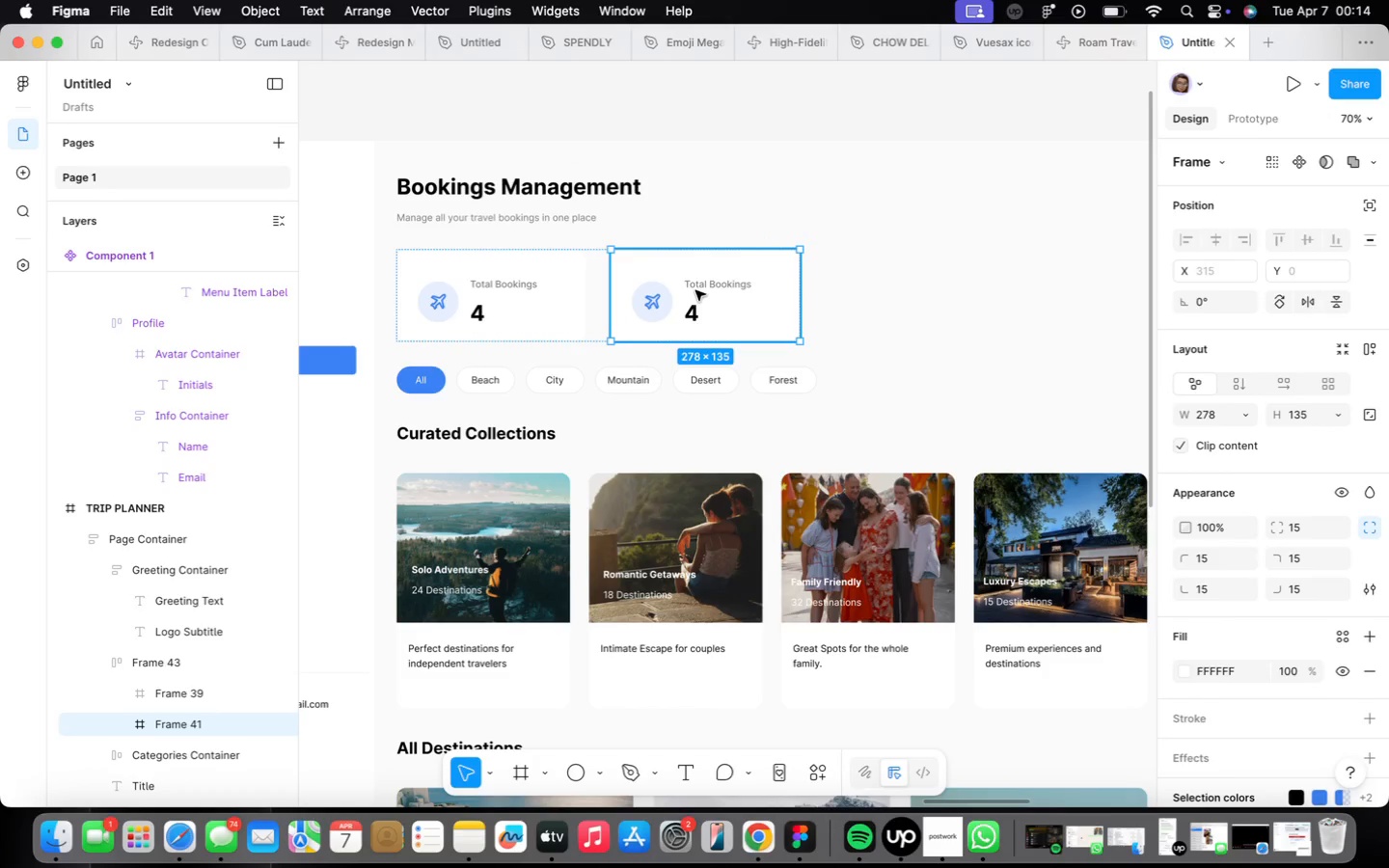 
key(Meta+D)
 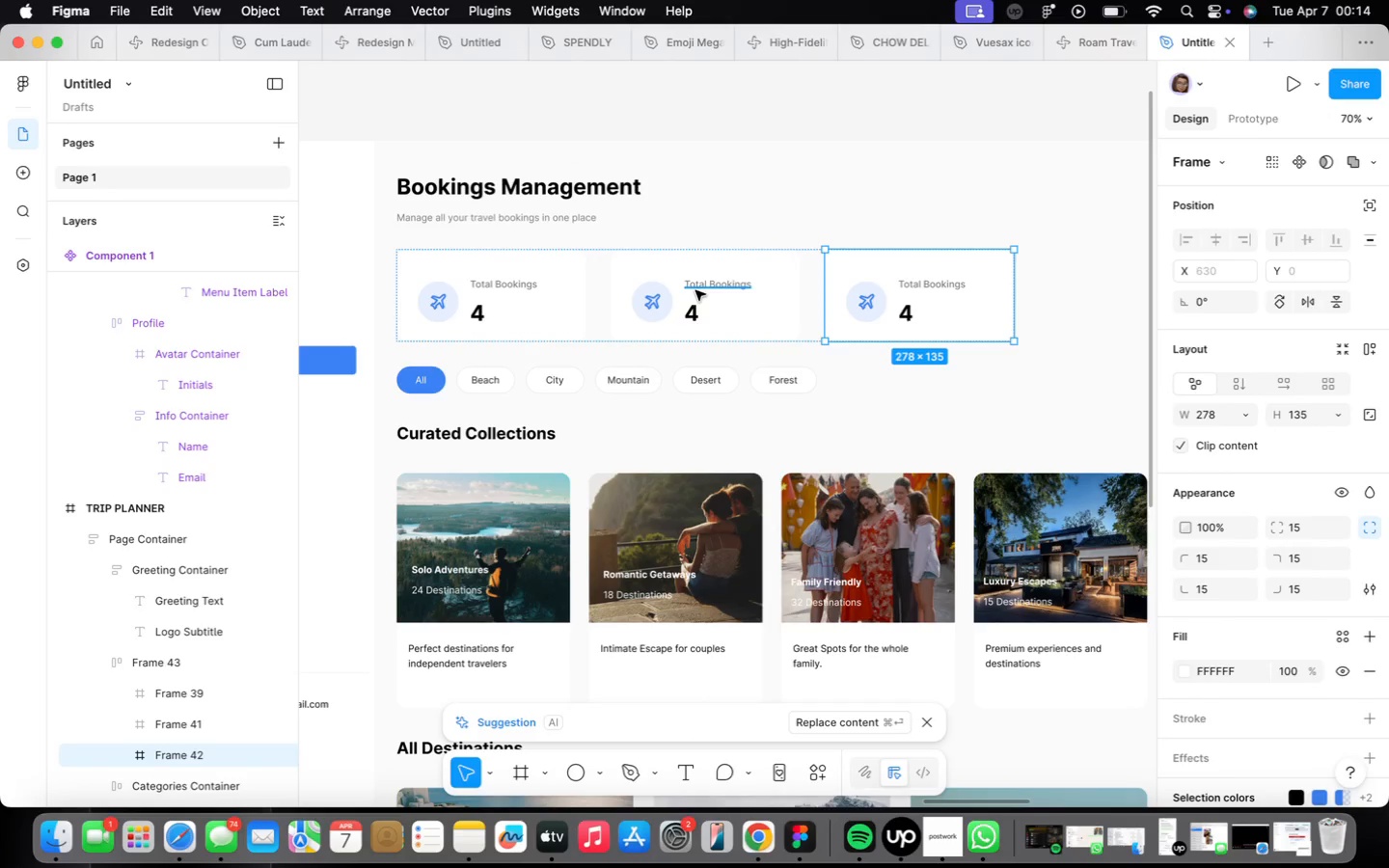 
key(Meta+D)
 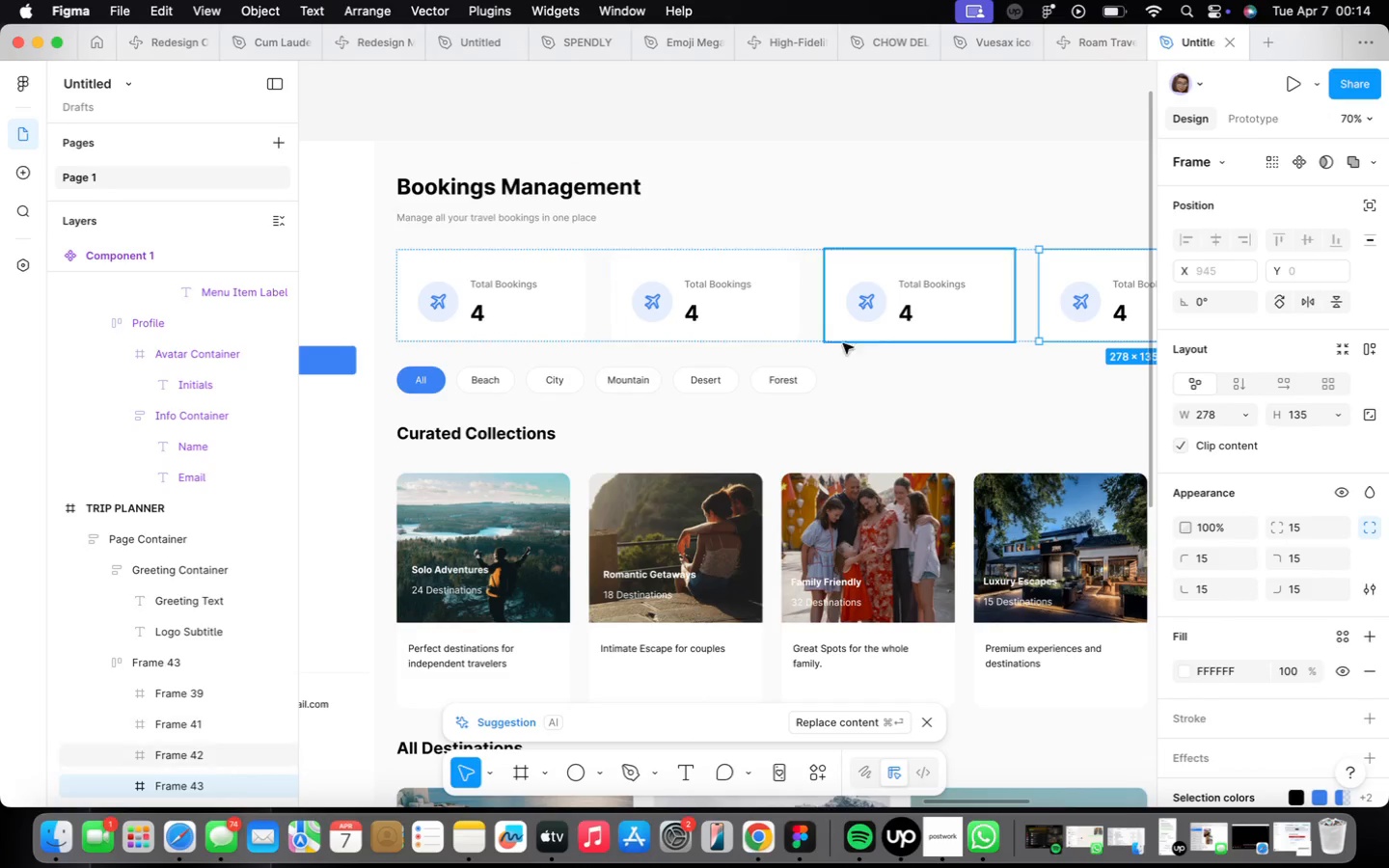 
scroll: coordinate [866, 366], scroll_direction: down, amount: 2.0
 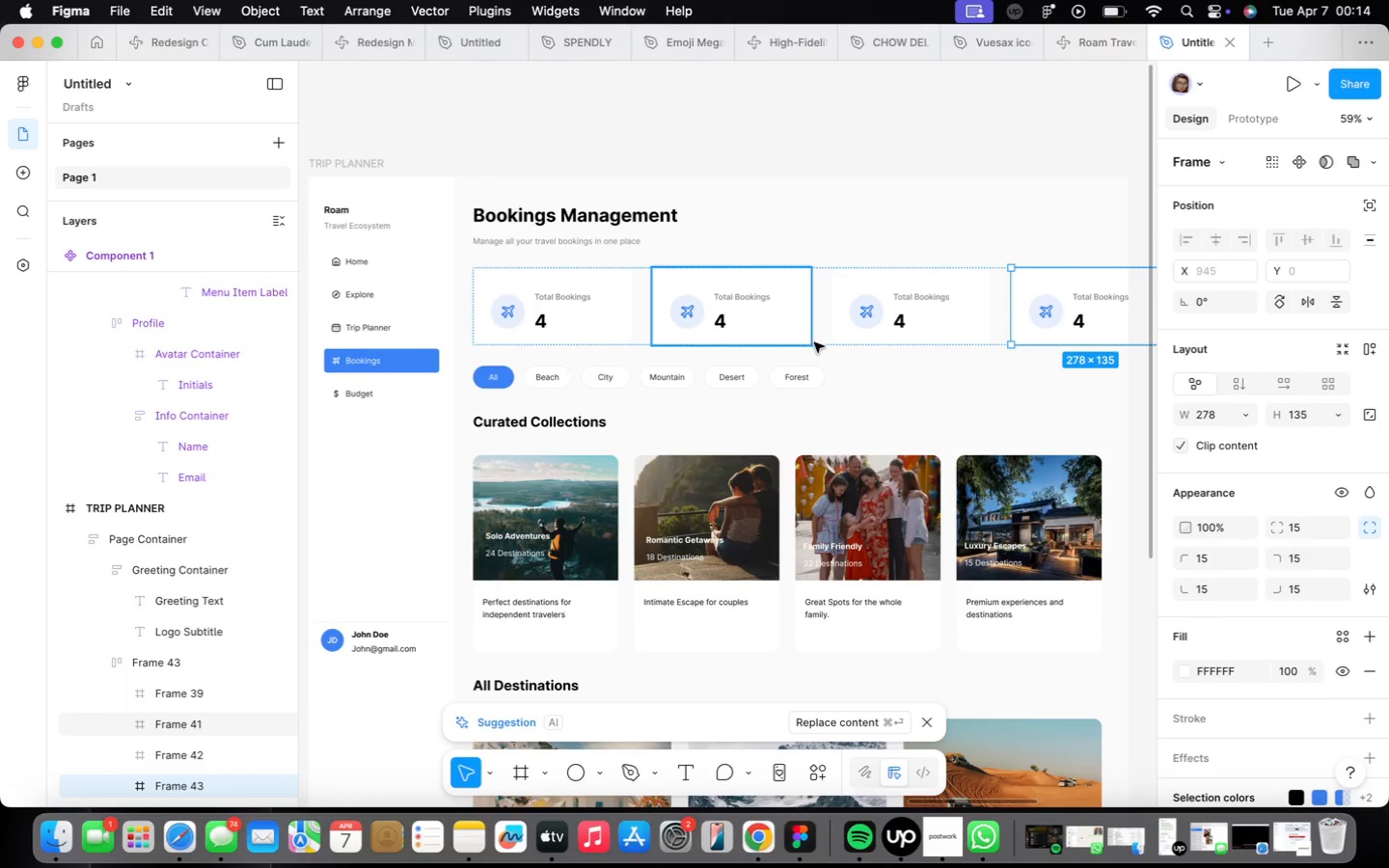 
left_click([828, 335])
 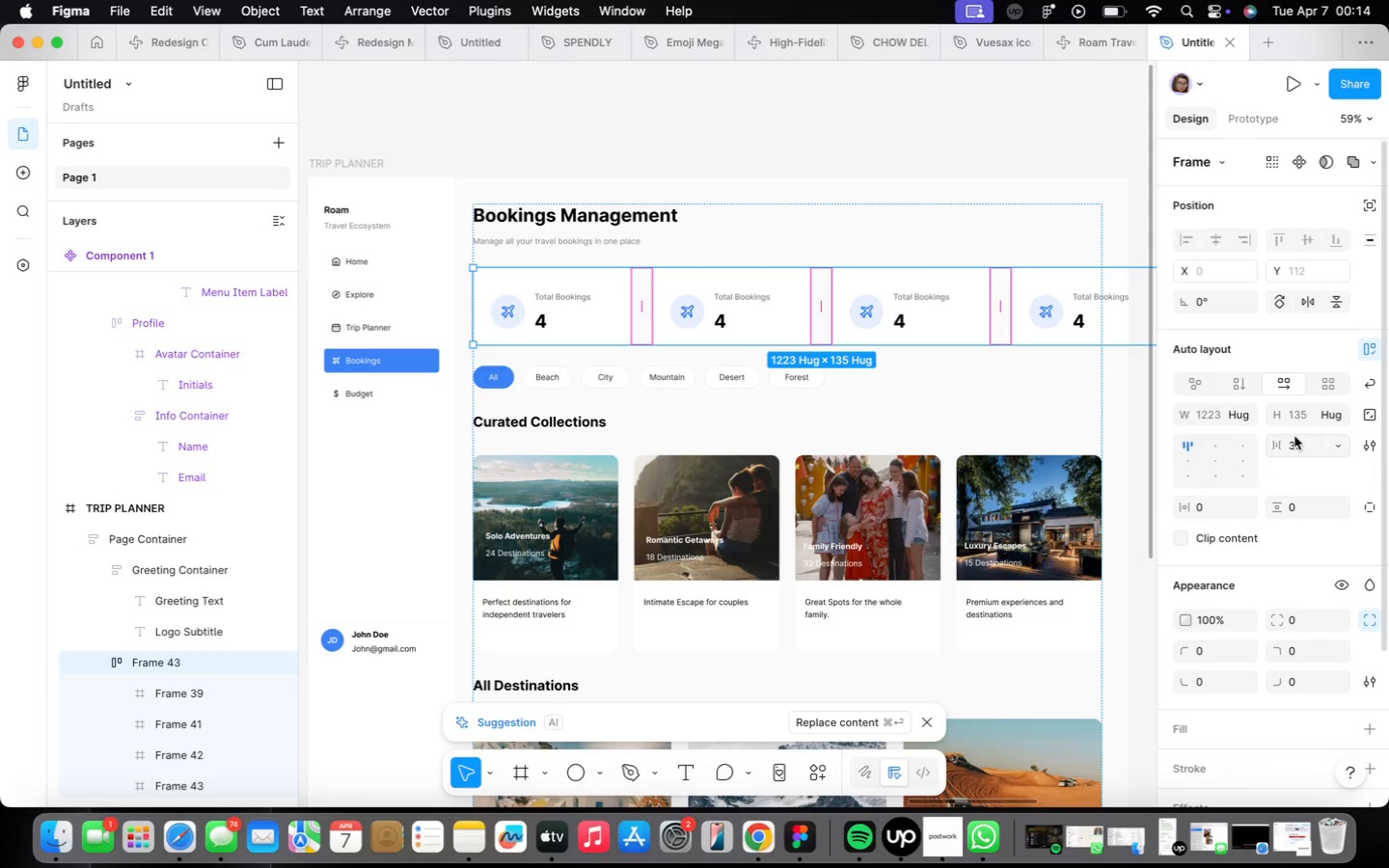 
left_click([1311, 444])
 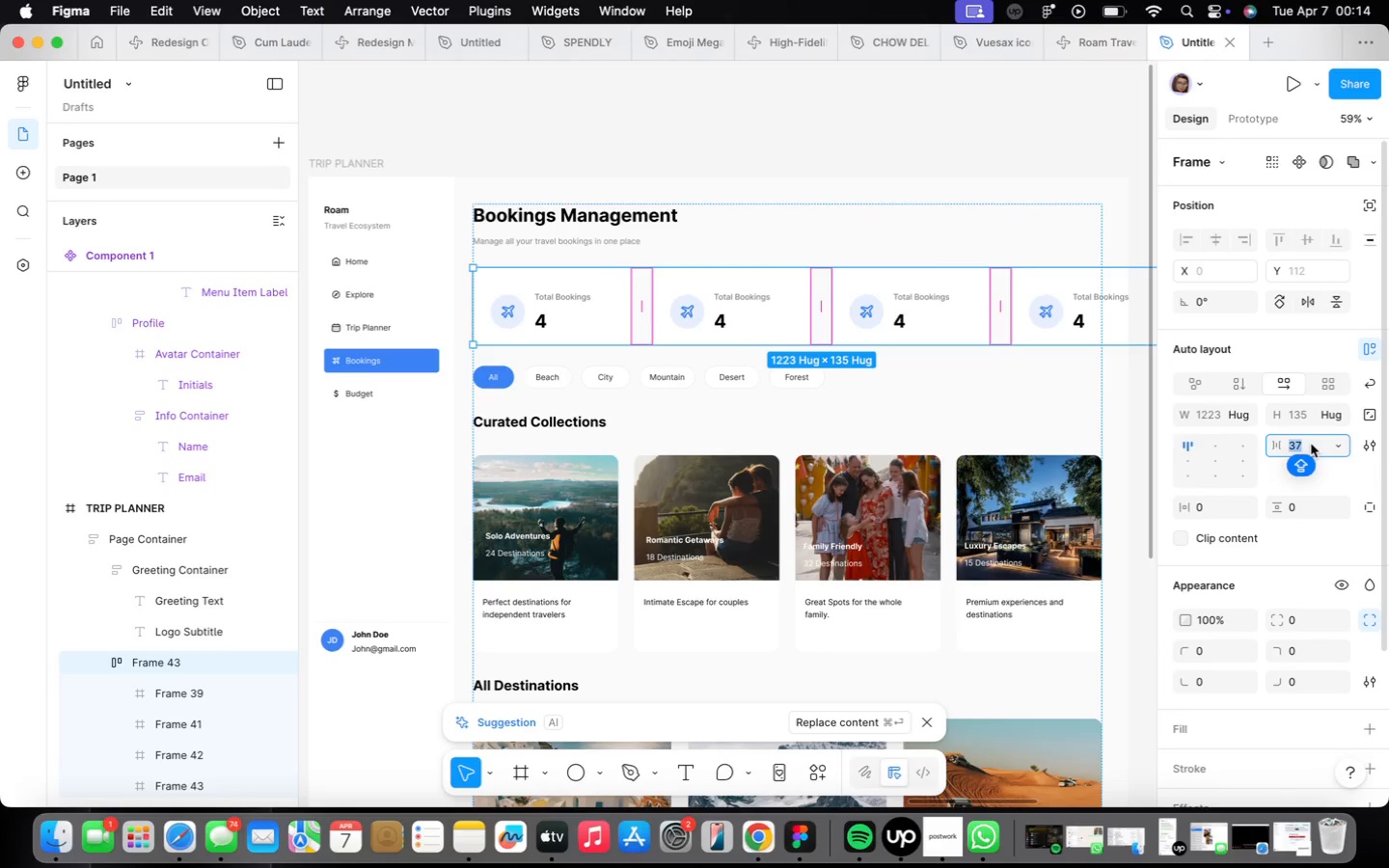 
type(24)
 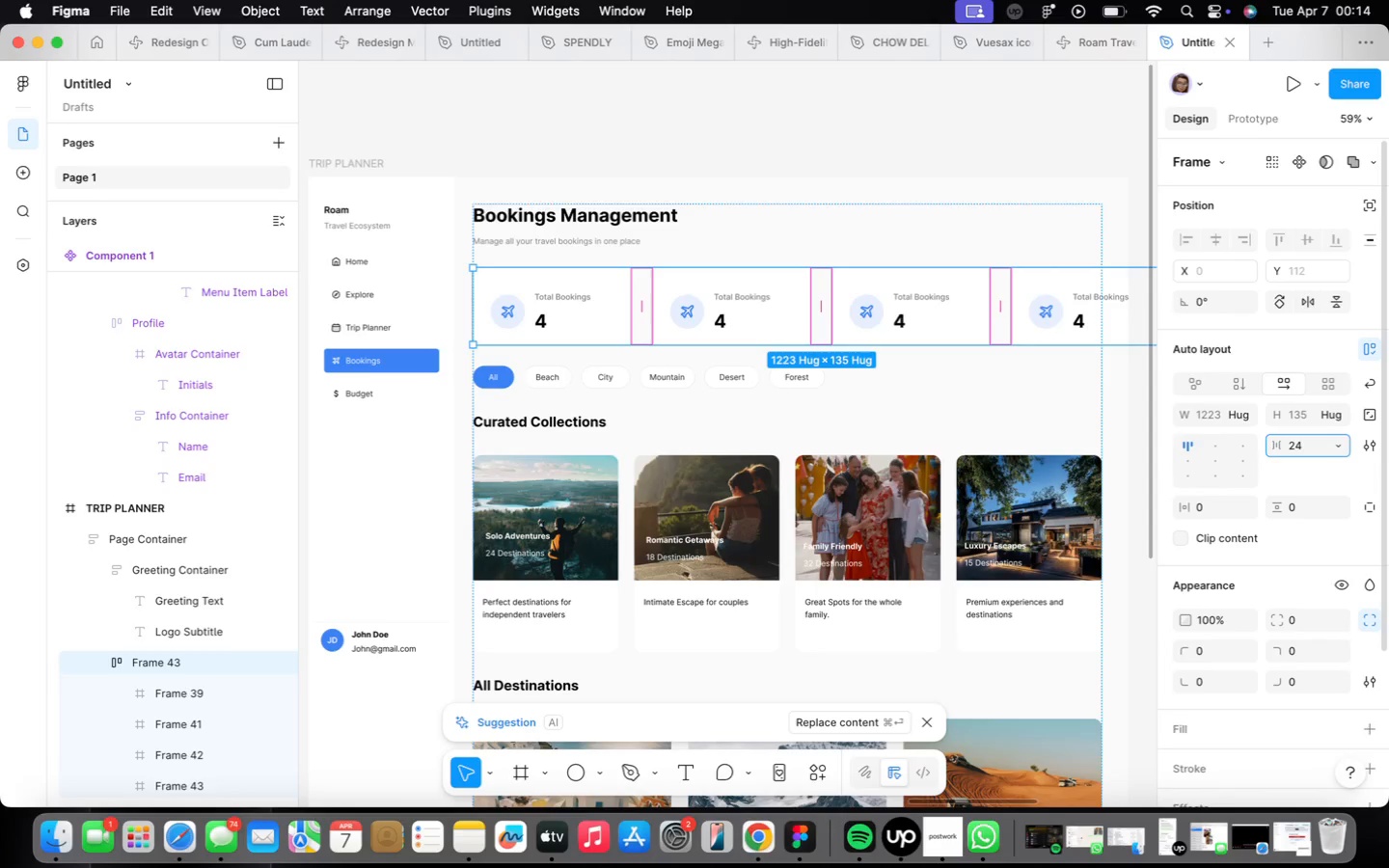 
hold_key(key=Enter, duration=0.43)
 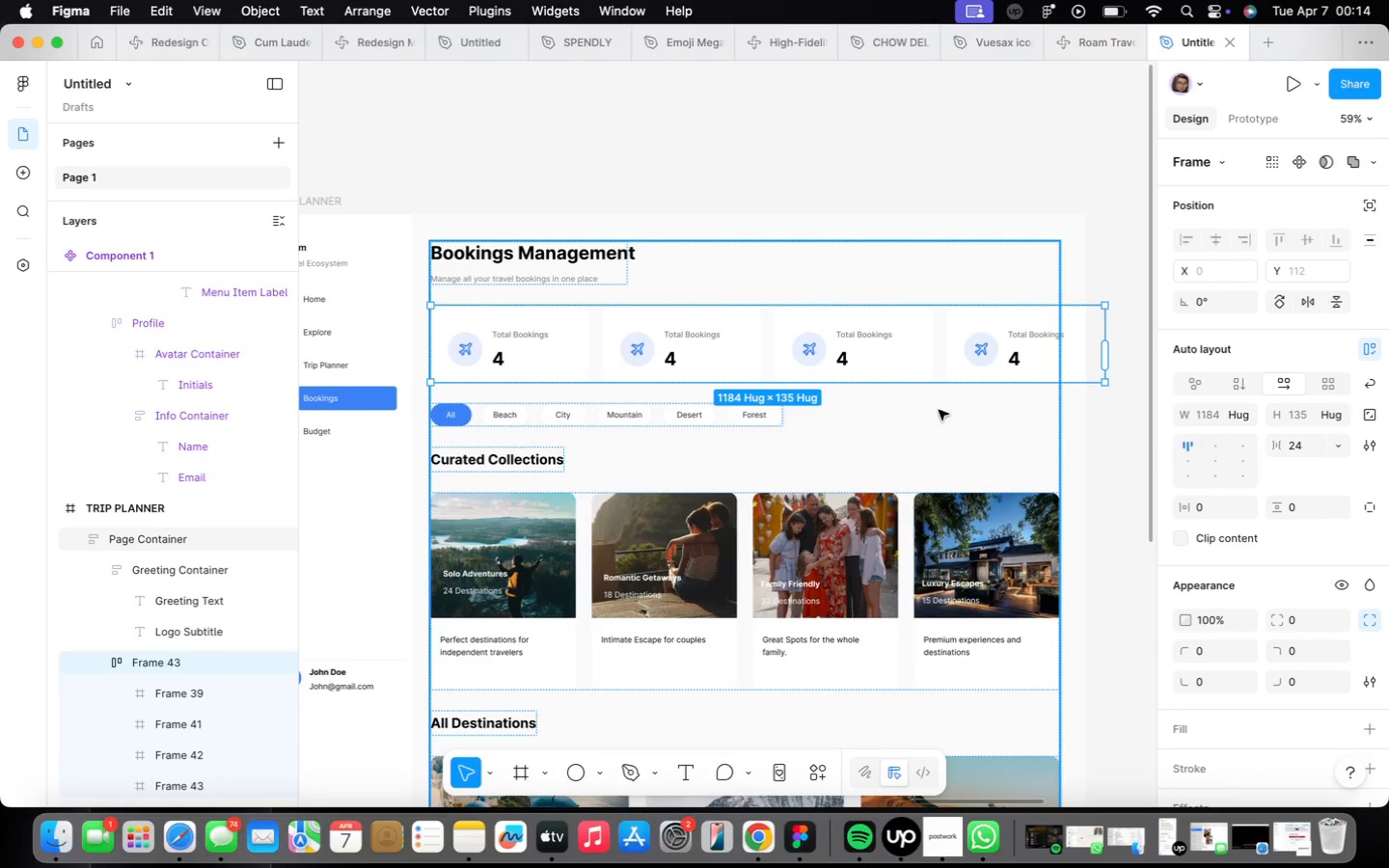 
left_click([1304, 450])
 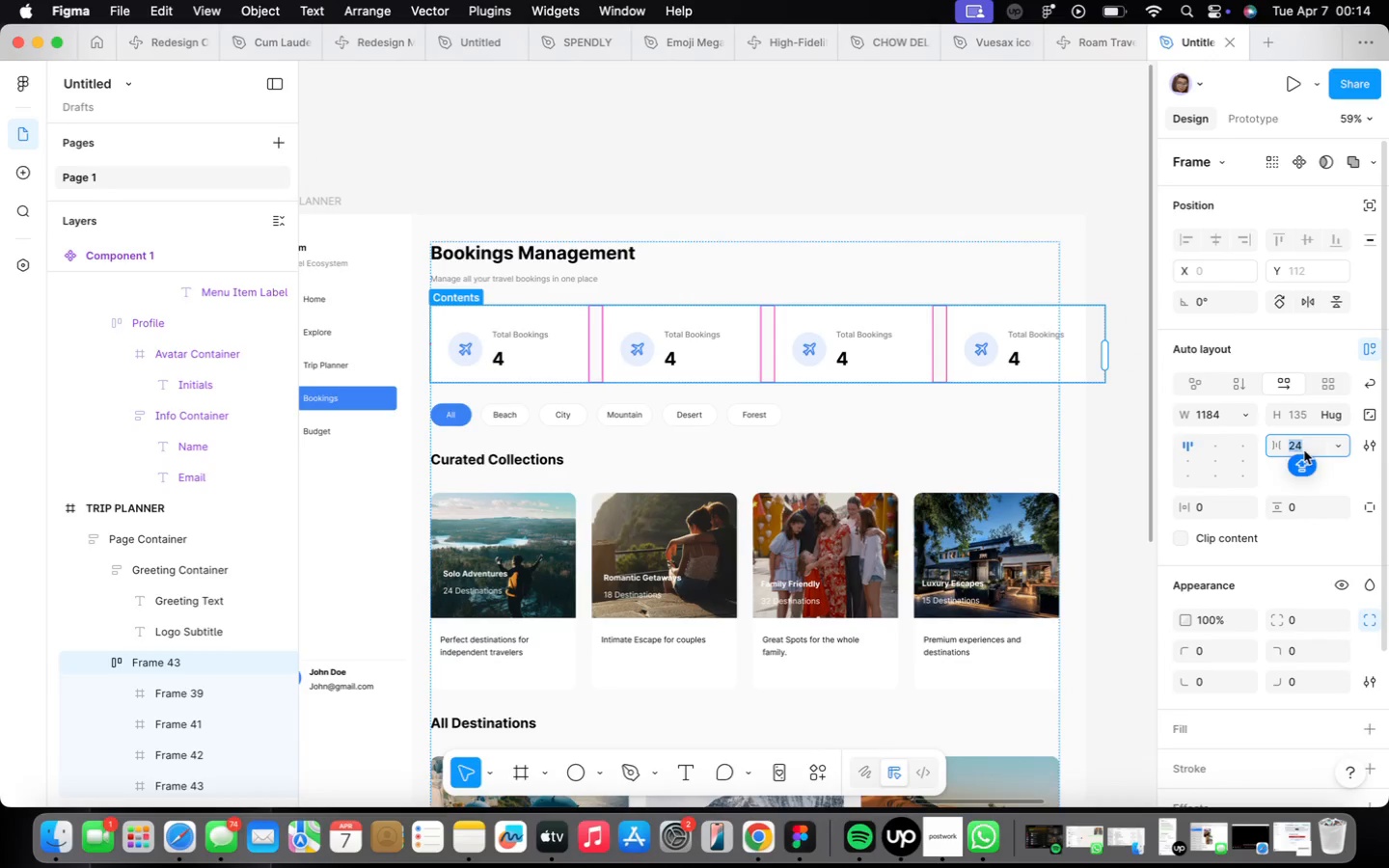 
type(16)
 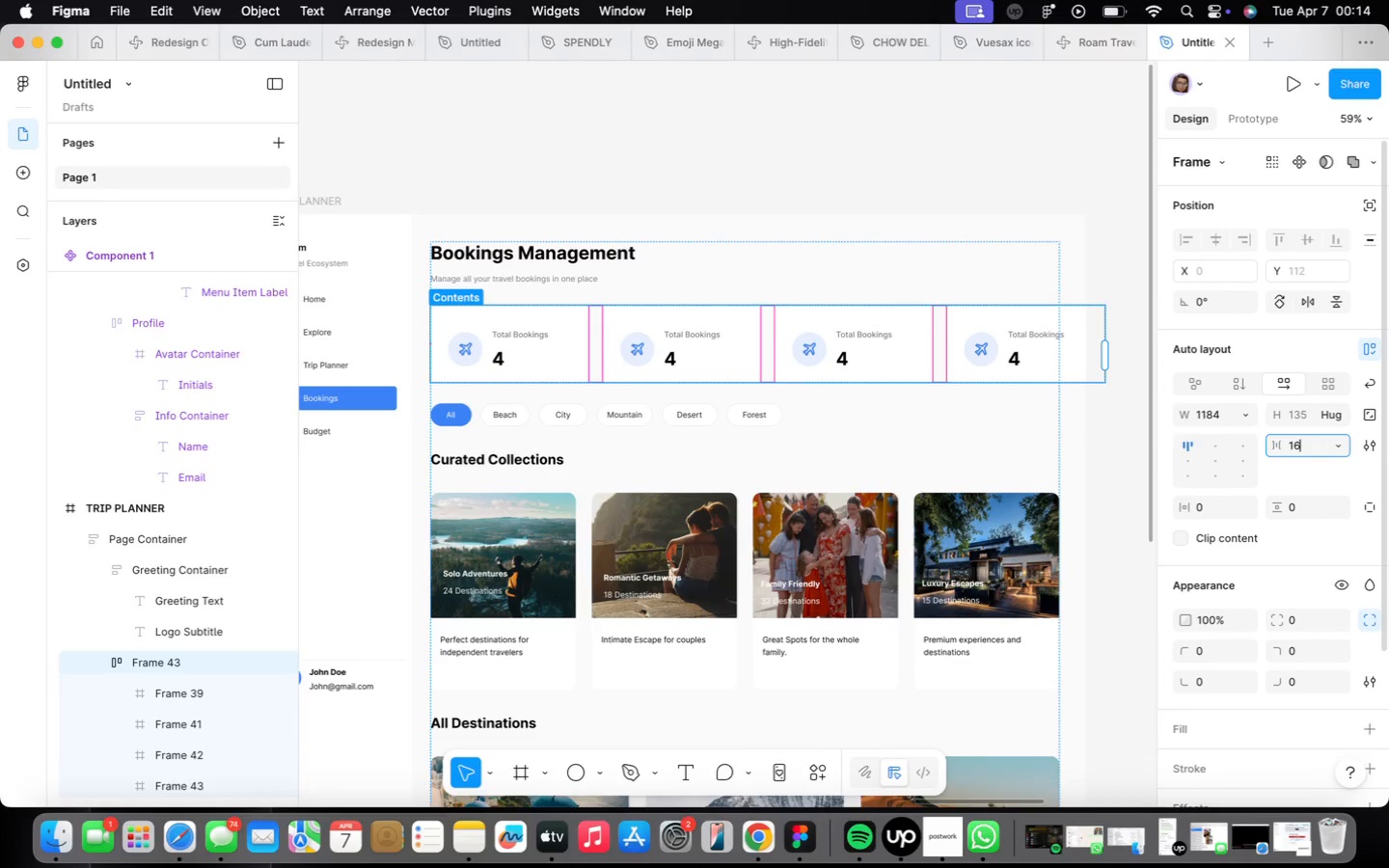 
key(Enter)
 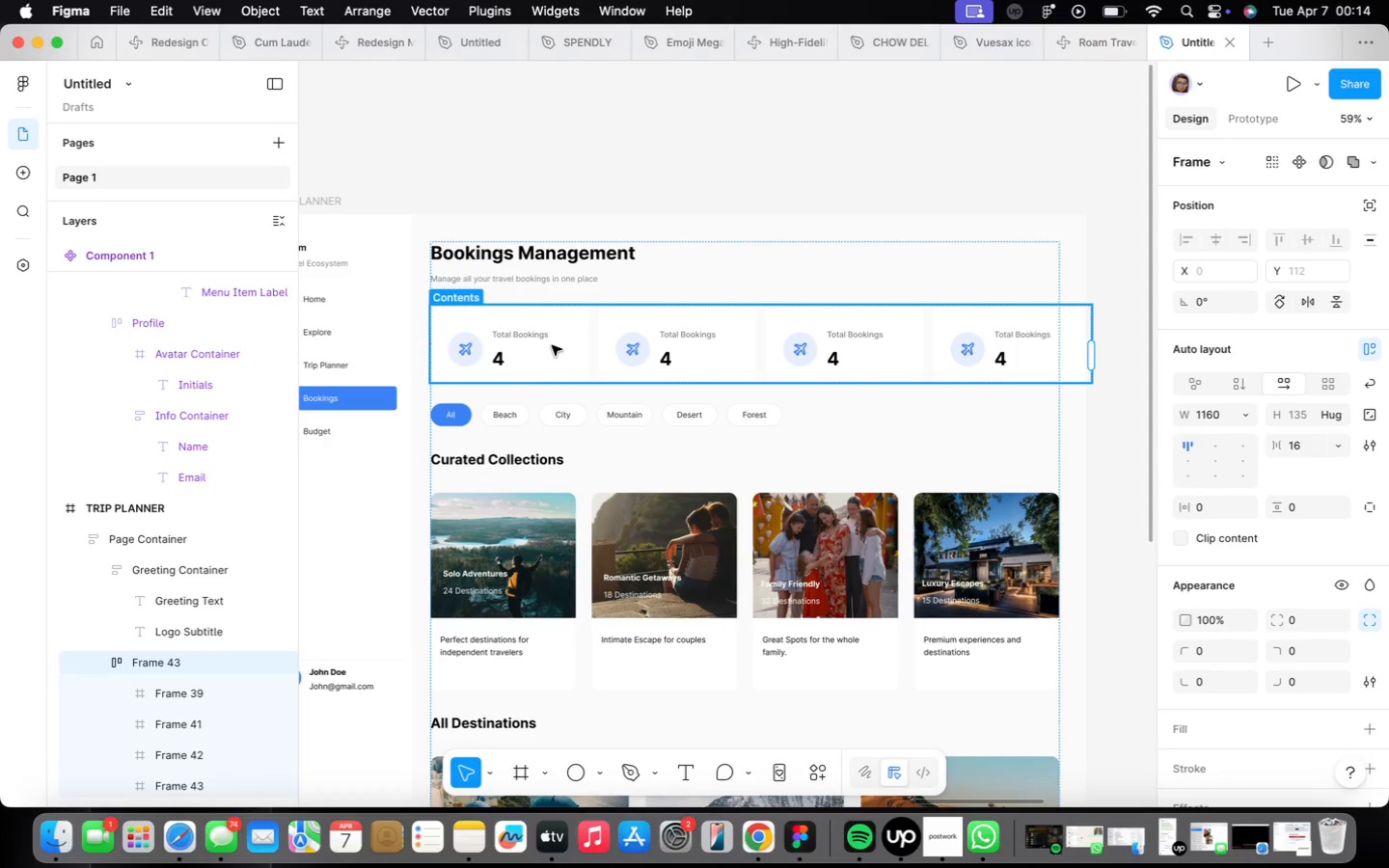 
wait(7.19)
 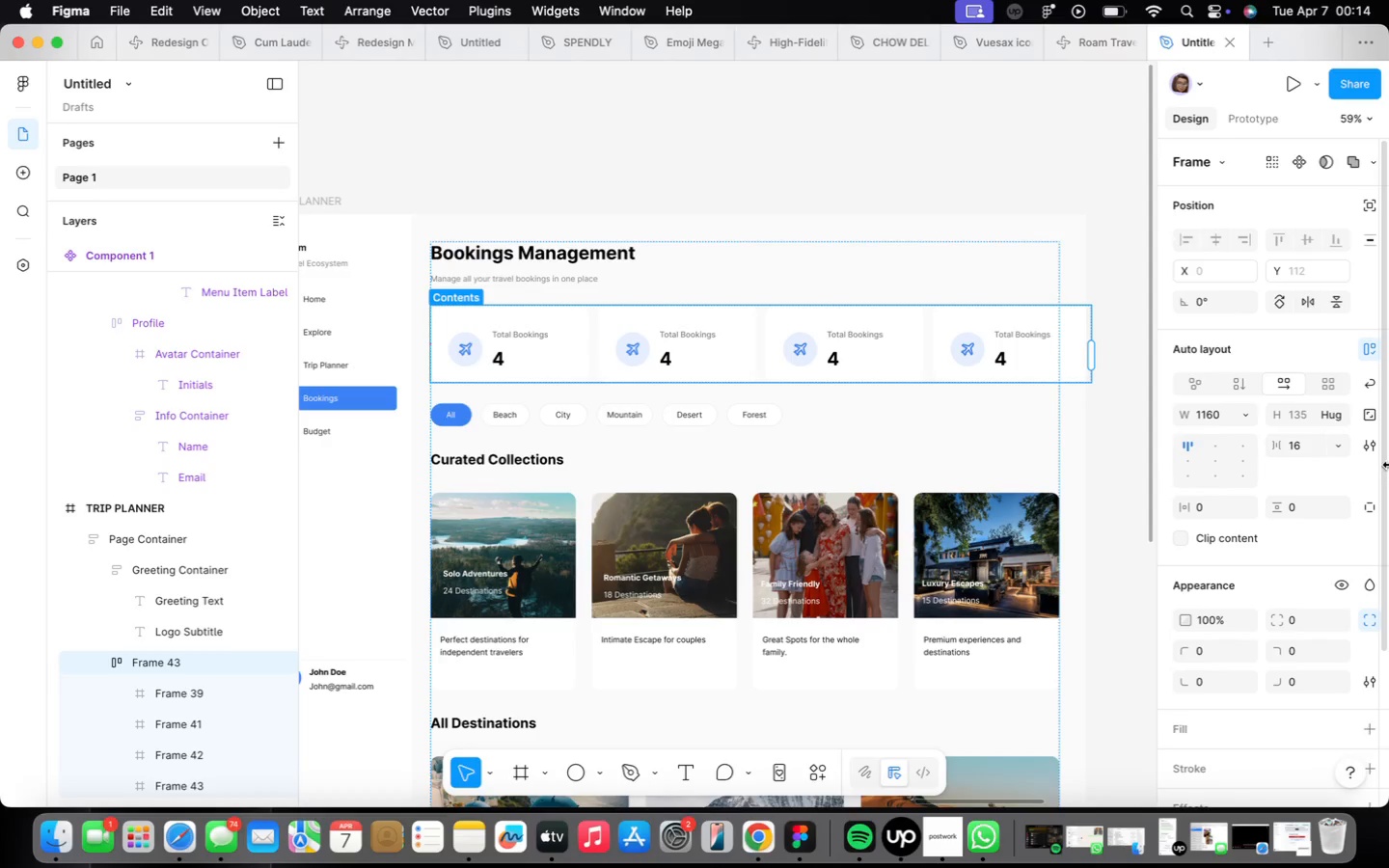 
double_click([566, 368])
 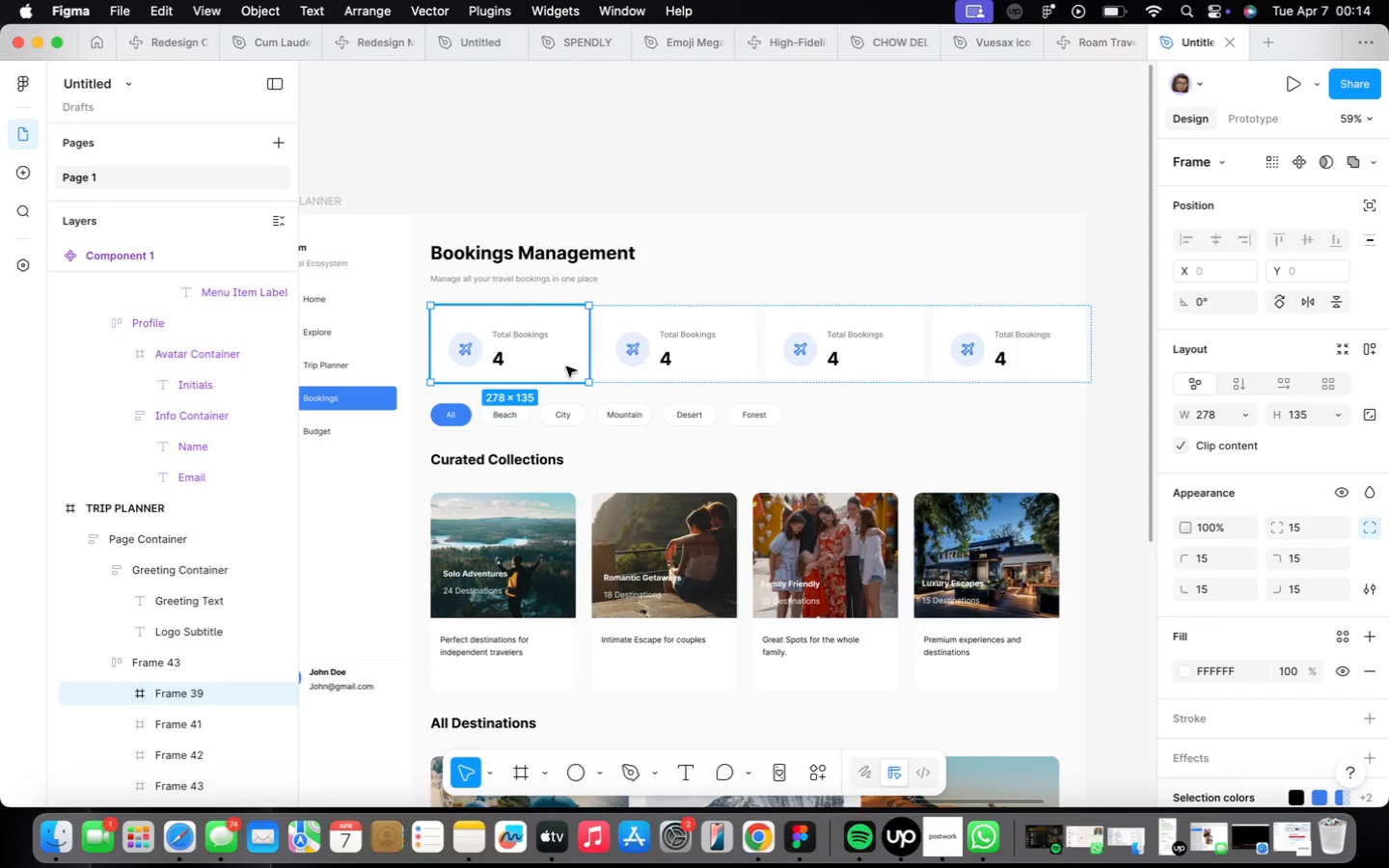 
scroll: coordinate [566, 367], scroll_direction: up, amount: 4.0
 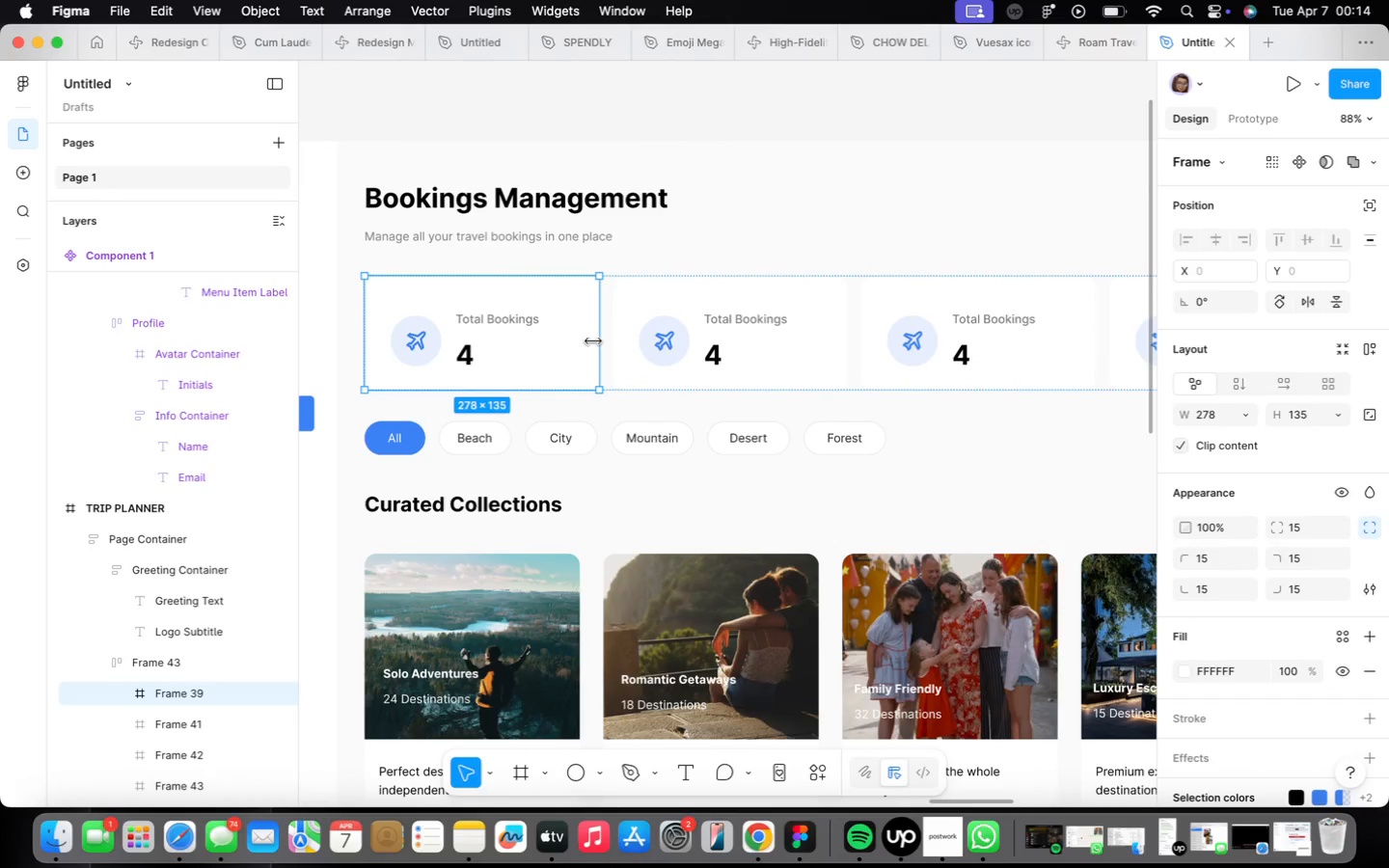 
left_click_drag(start_coordinate=[593, 341], to_coordinate=[584, 336])
 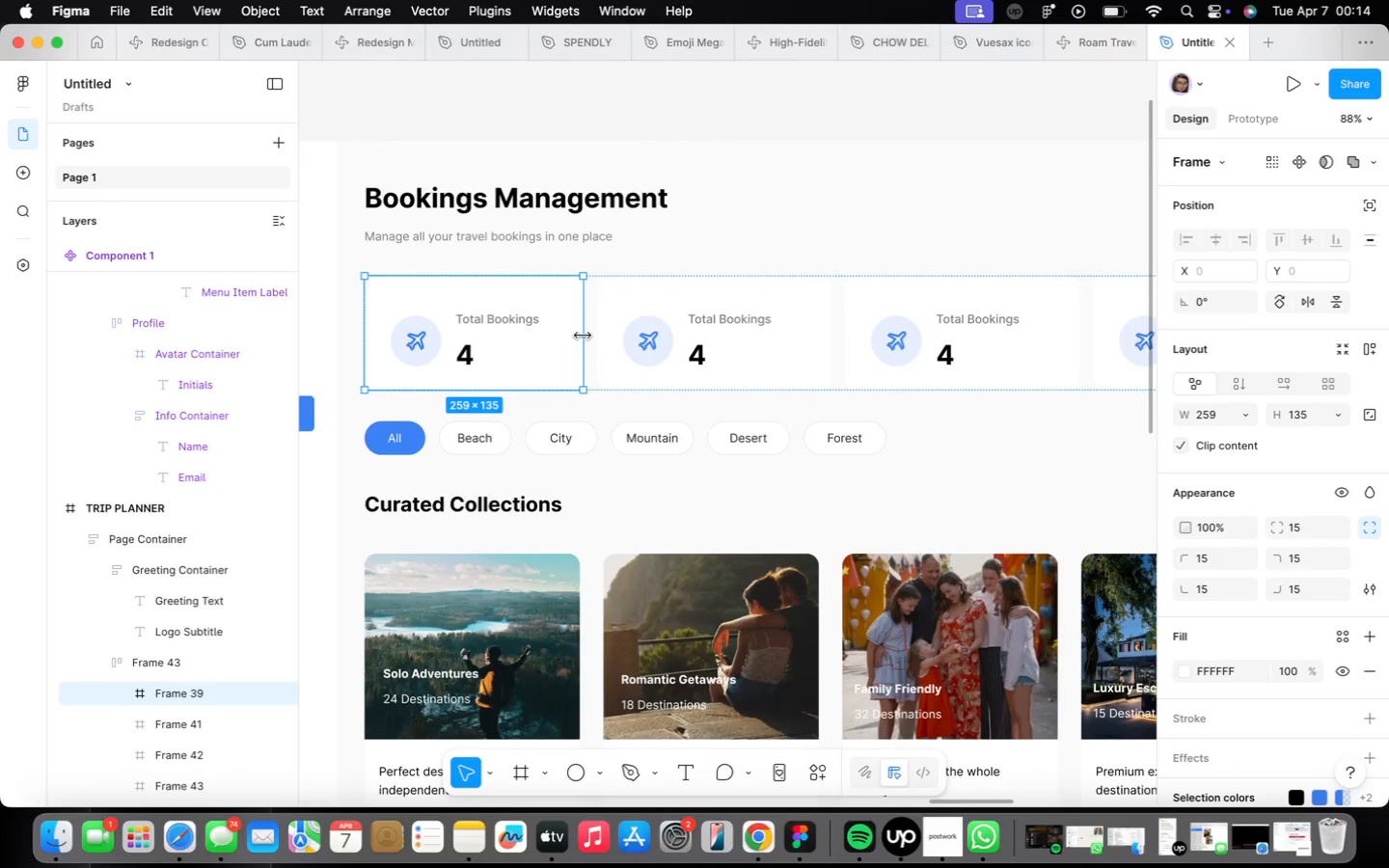 
scroll: coordinate [586, 342], scroll_direction: down, amount: 4.0
 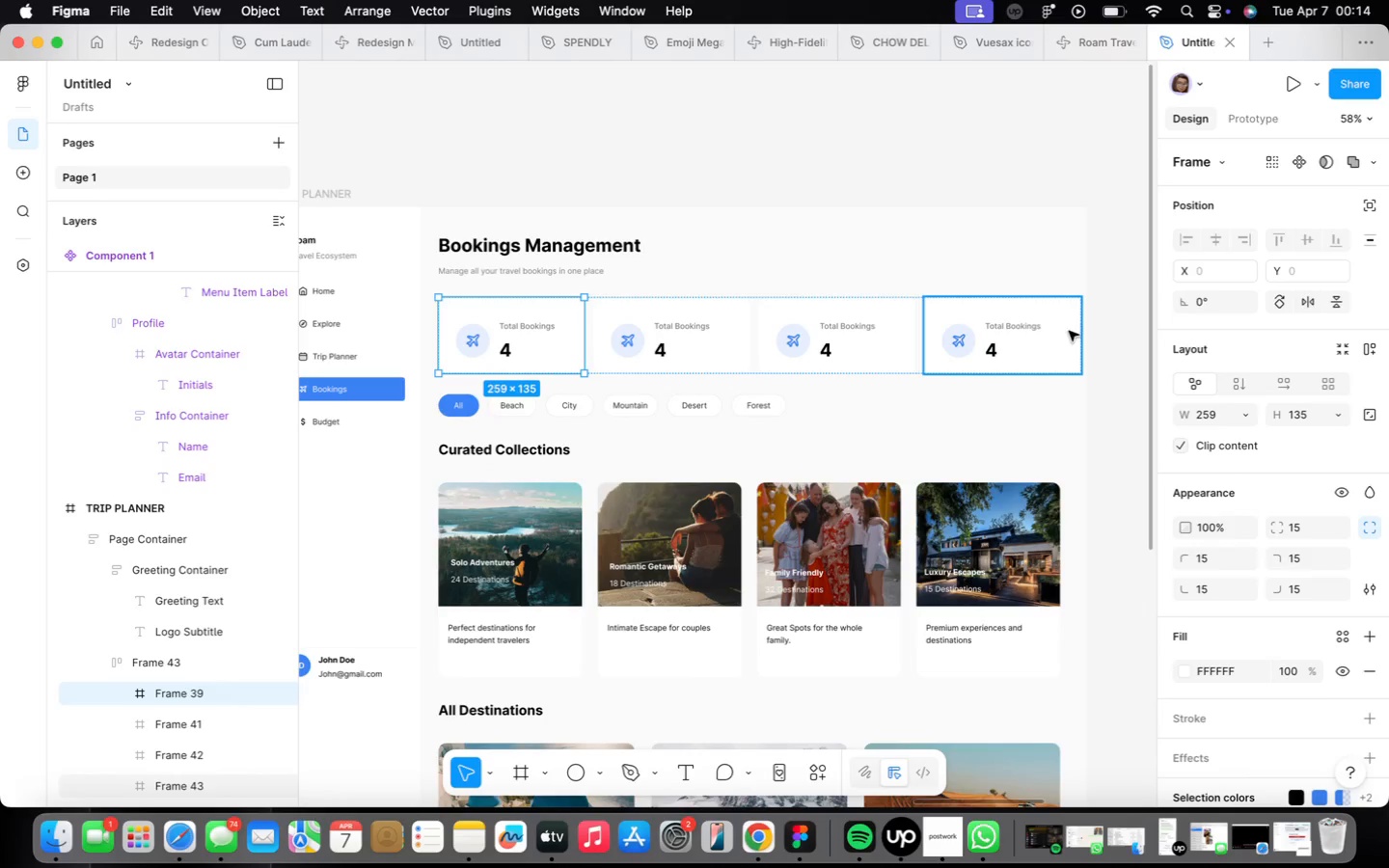 
left_click([1025, 430])
 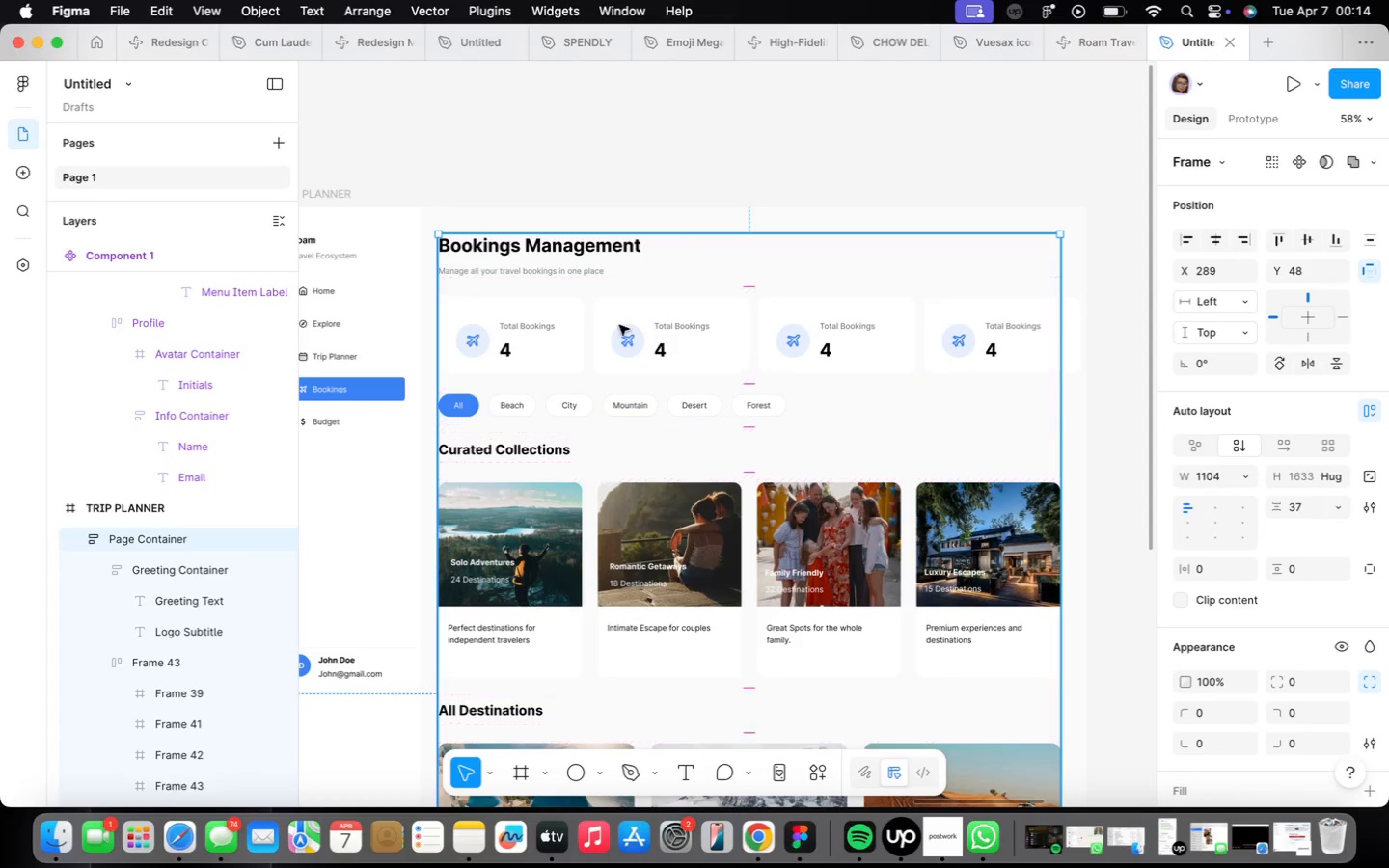 
double_click([570, 335])
 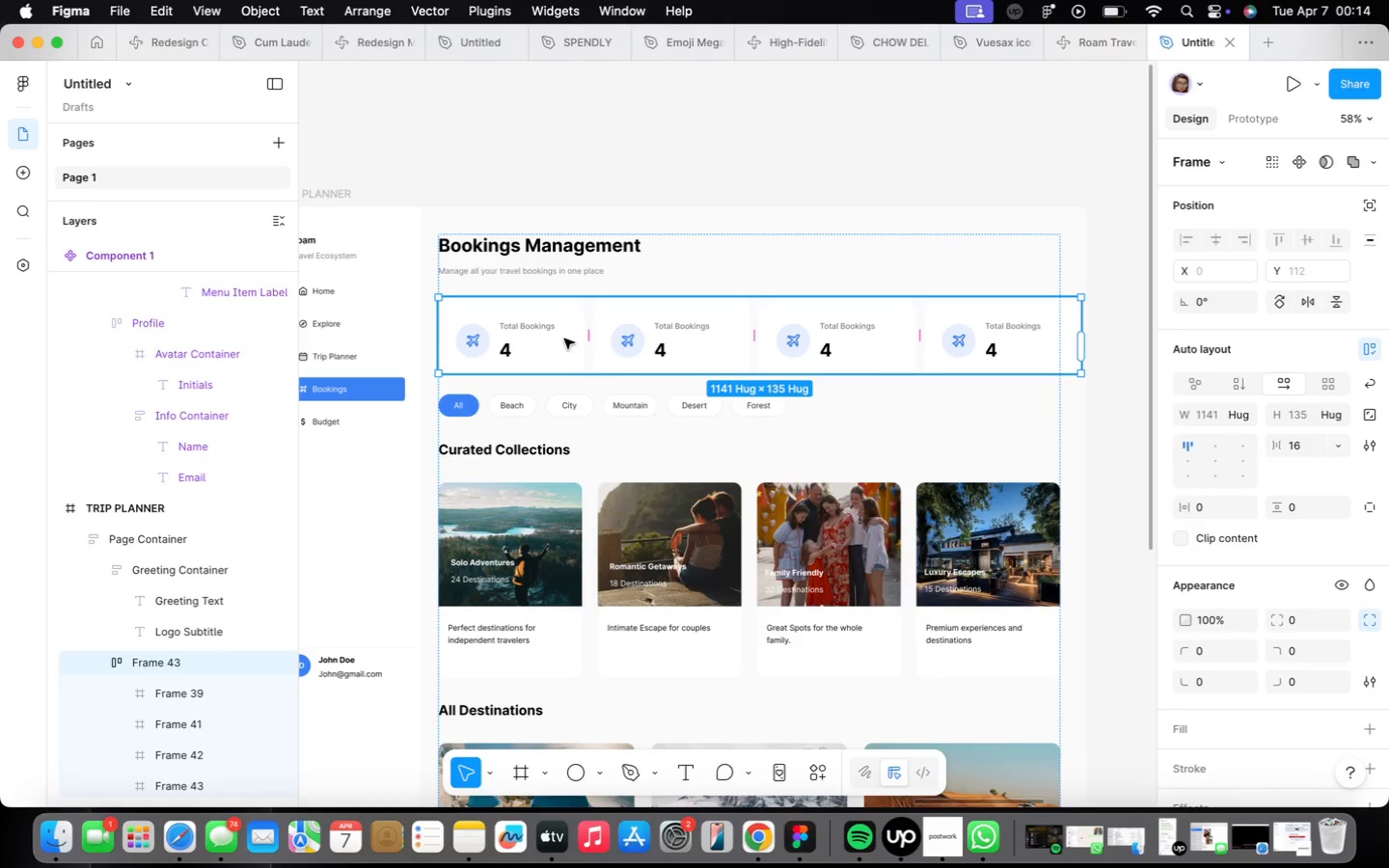 
double_click([564, 339])
 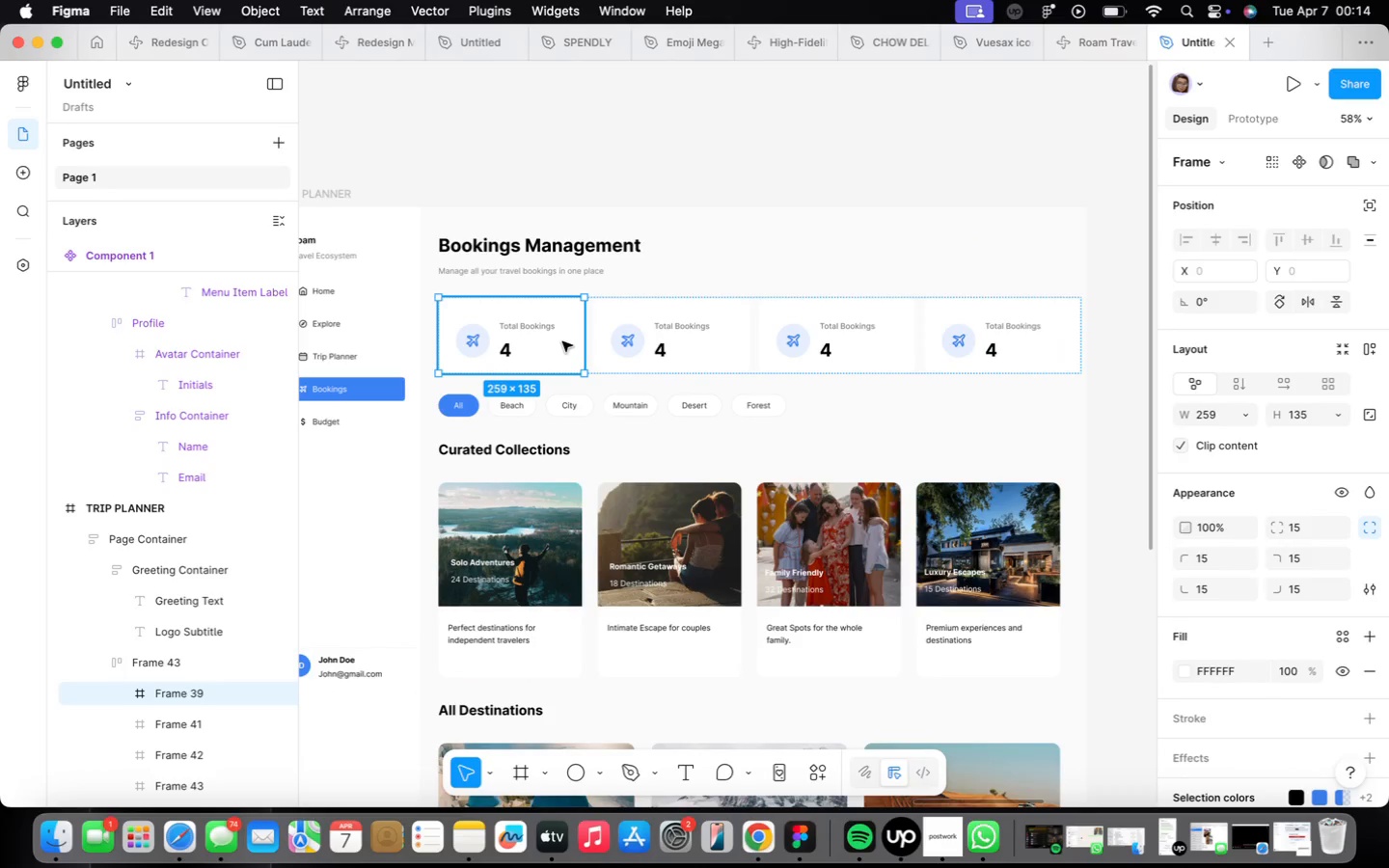 
right_click([562, 341])
 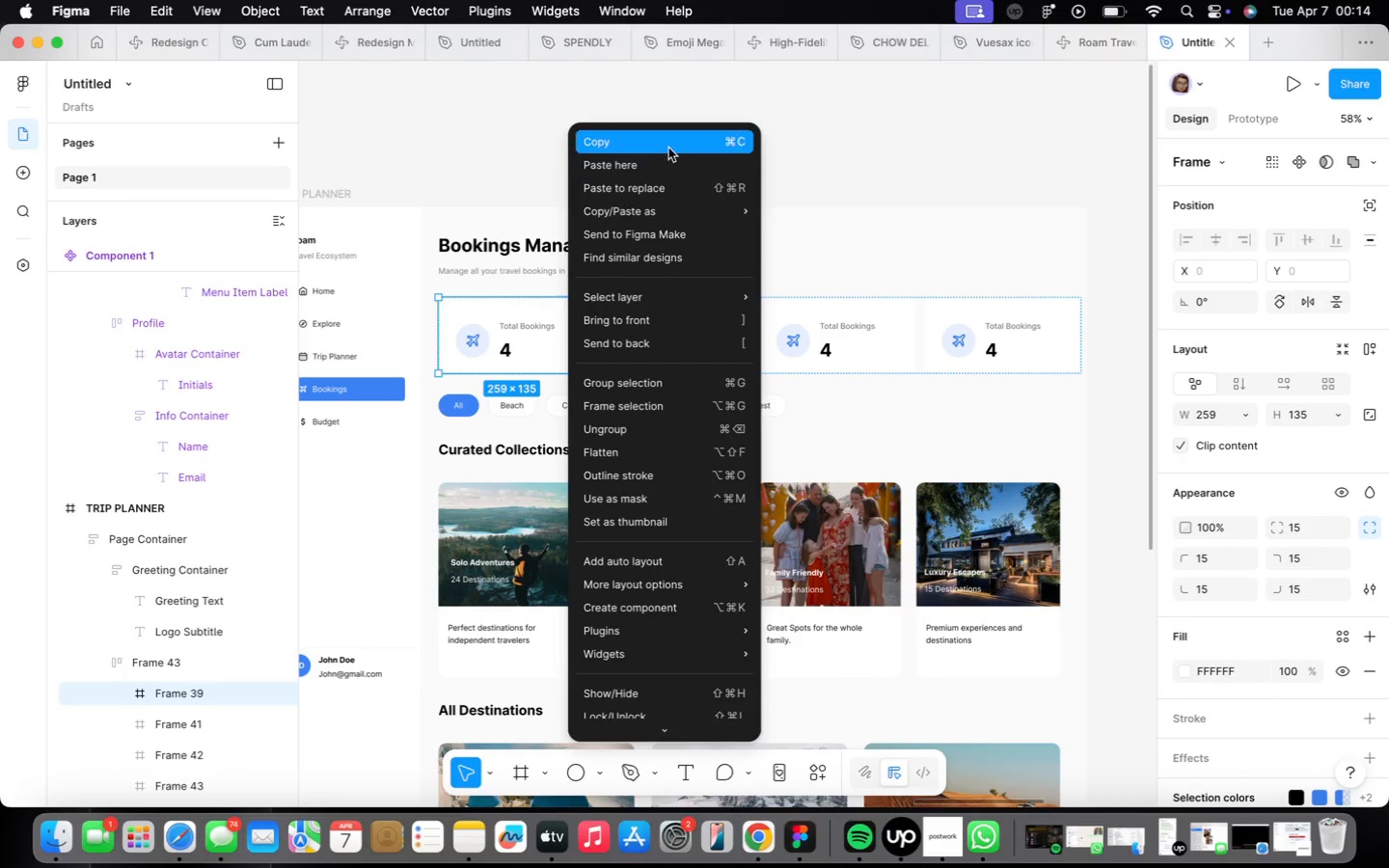 
left_click([668, 144])
 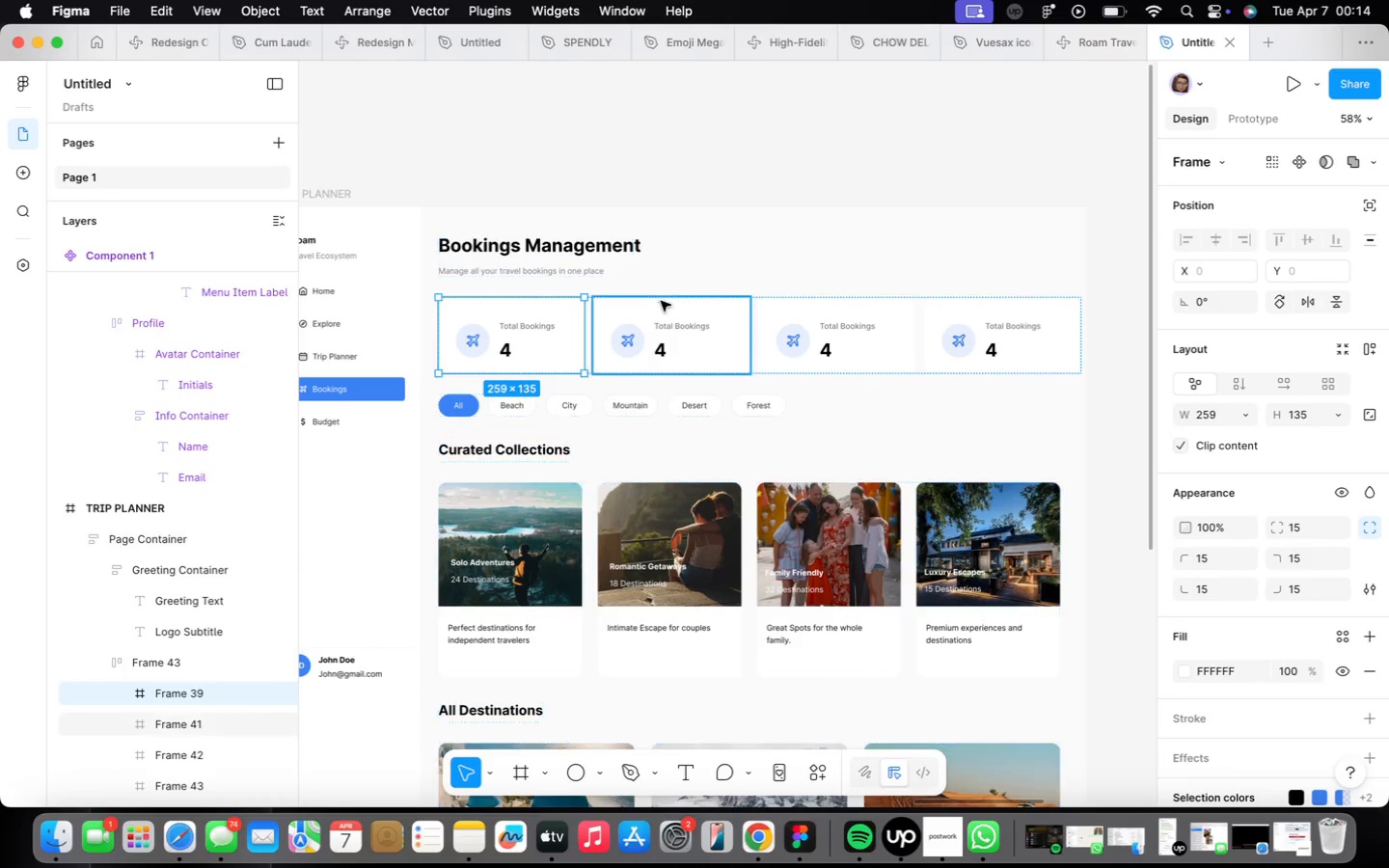 
left_click([663, 316])
 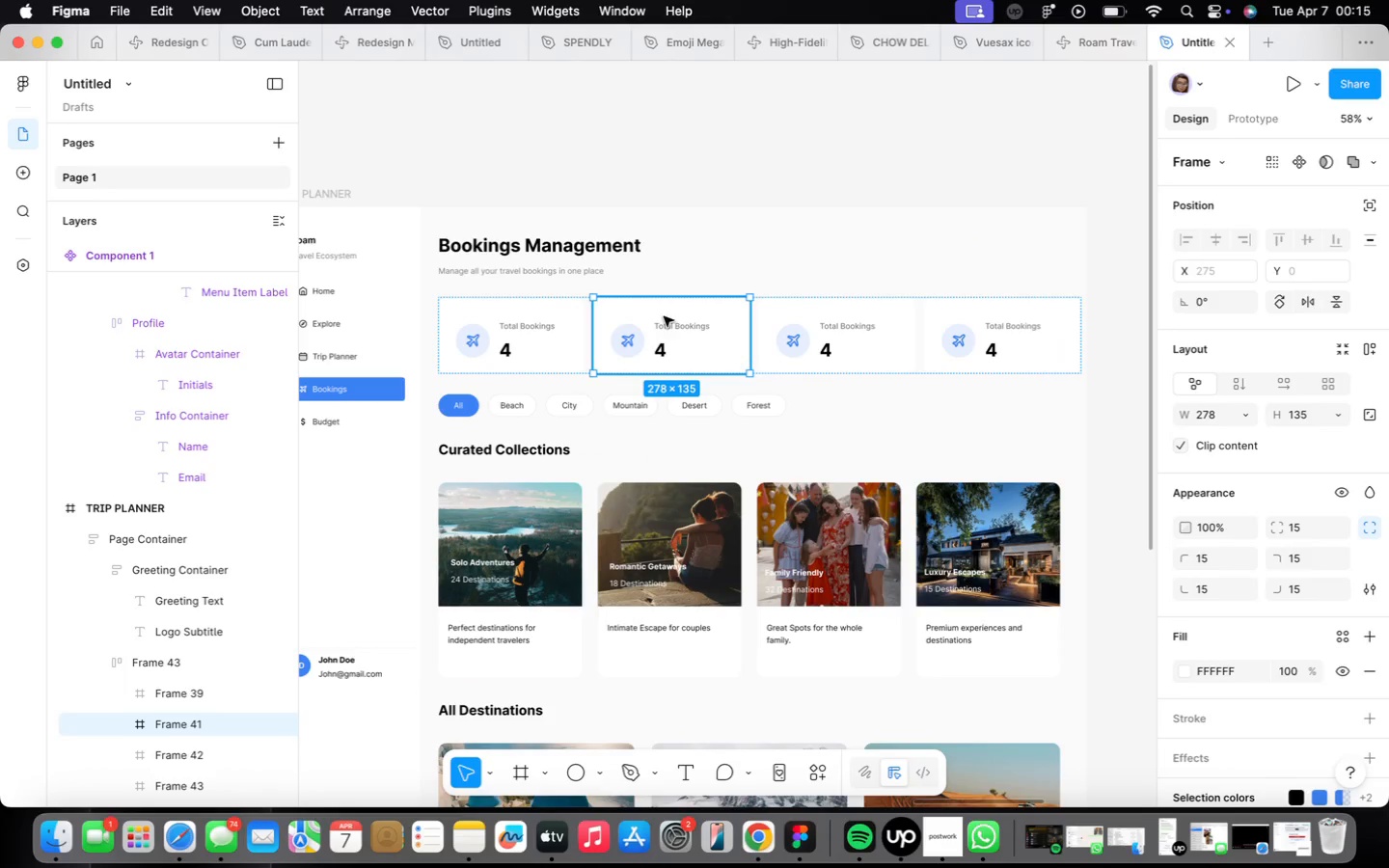 
hold_key(key=ShiftLeft, duration=1.18)
left_click([823, 328])
 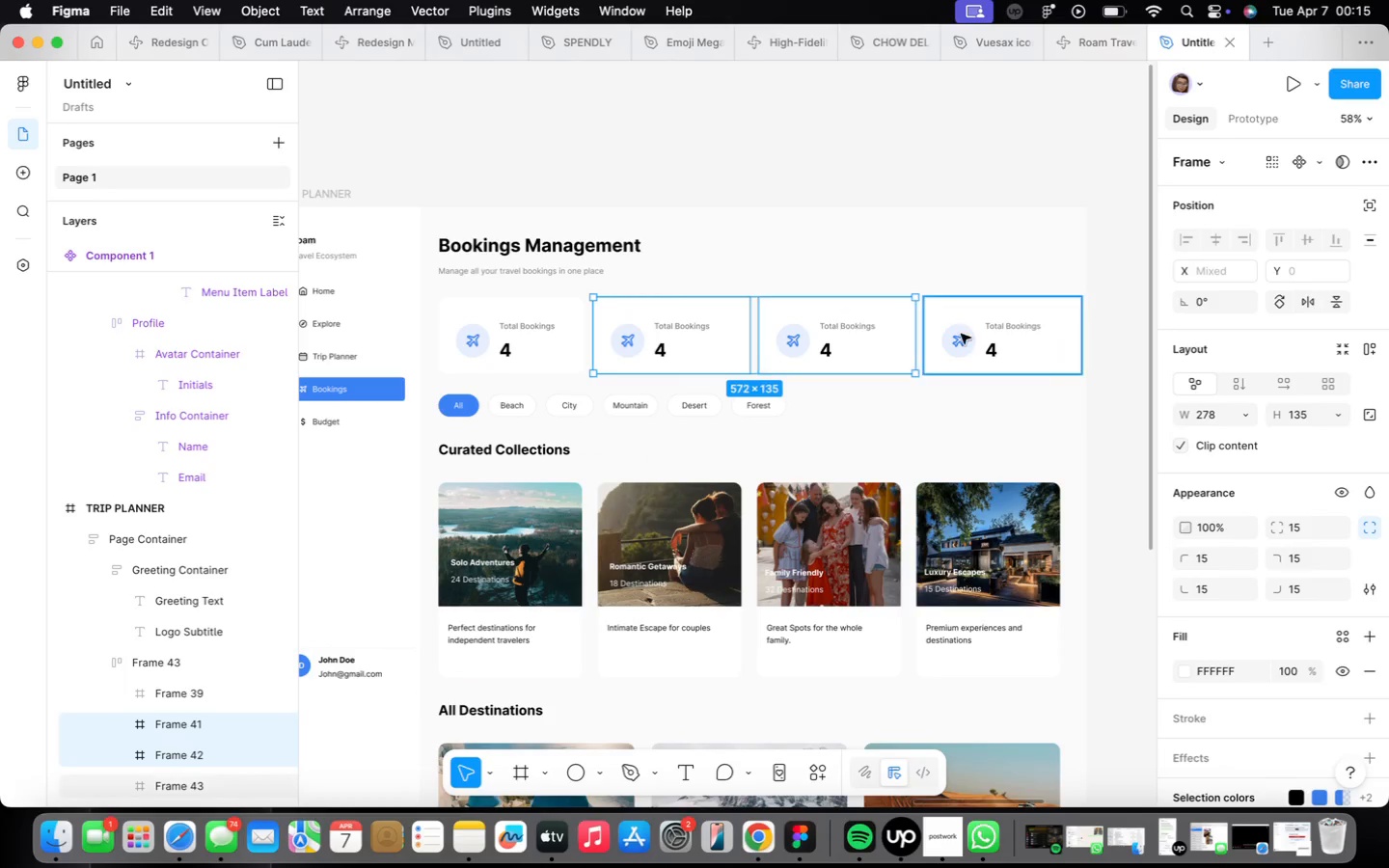 
left_click([962, 334])
 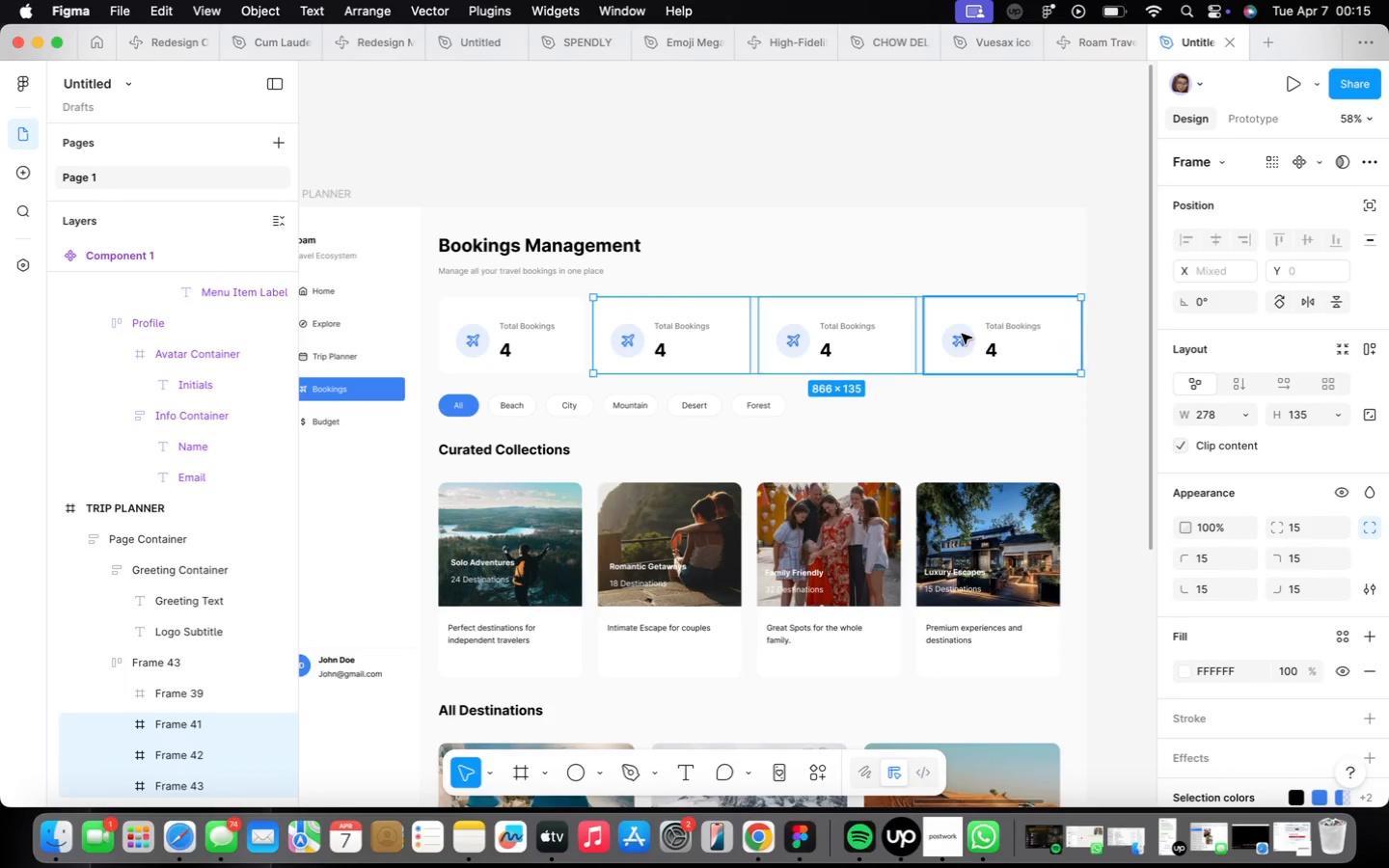 
right_click([962, 335])
 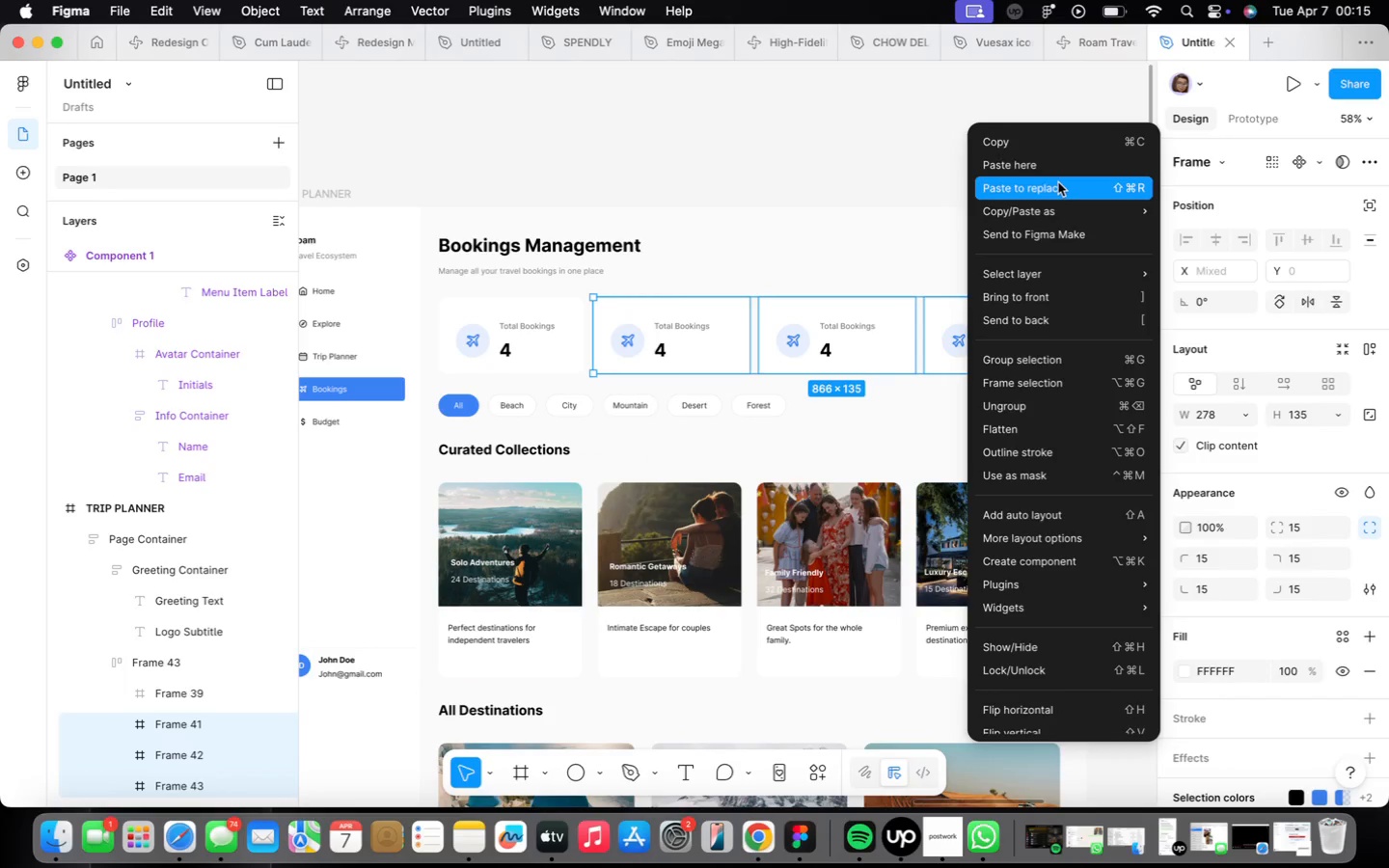 
left_click([1056, 181])
 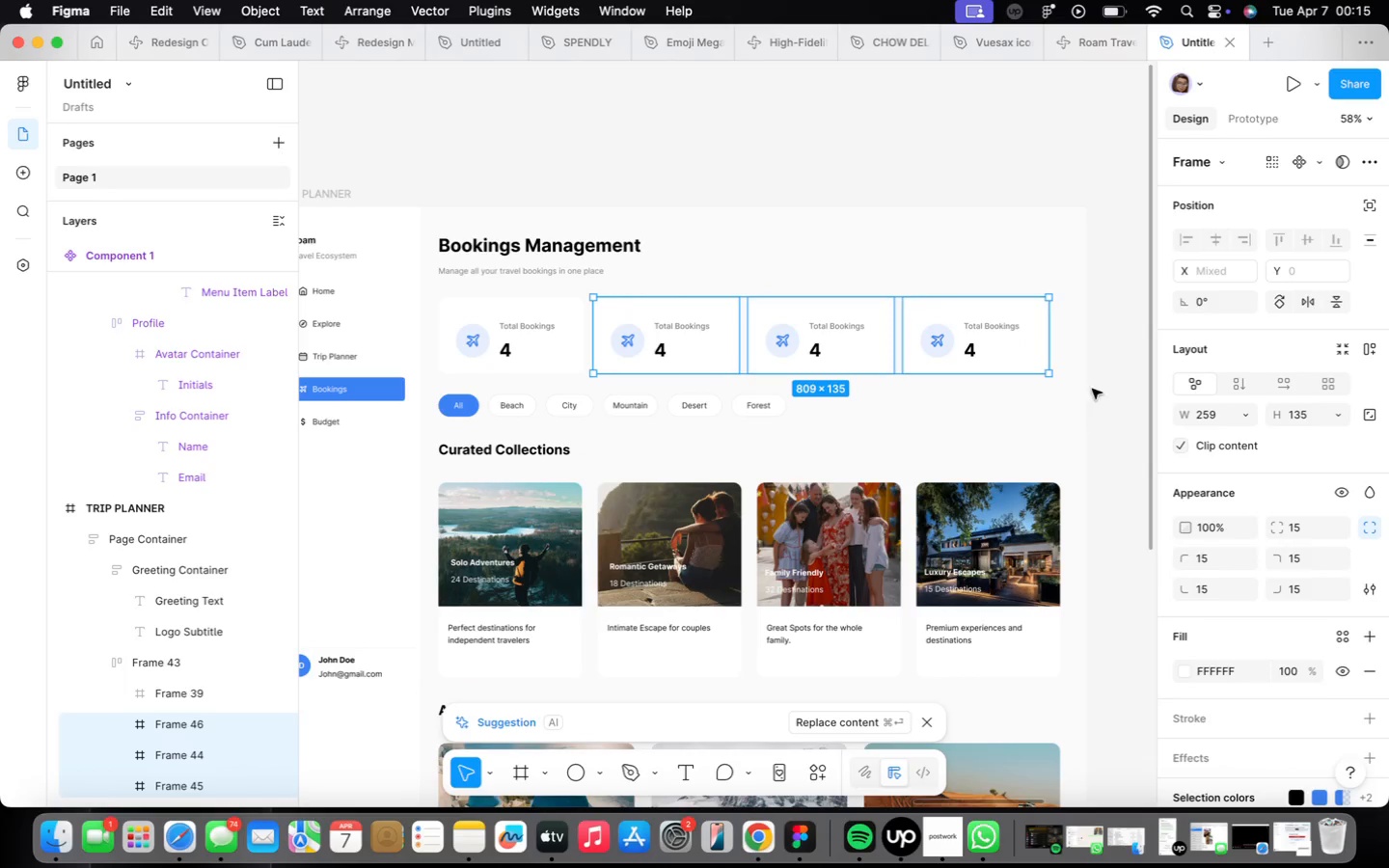 
left_click([1095, 354])
 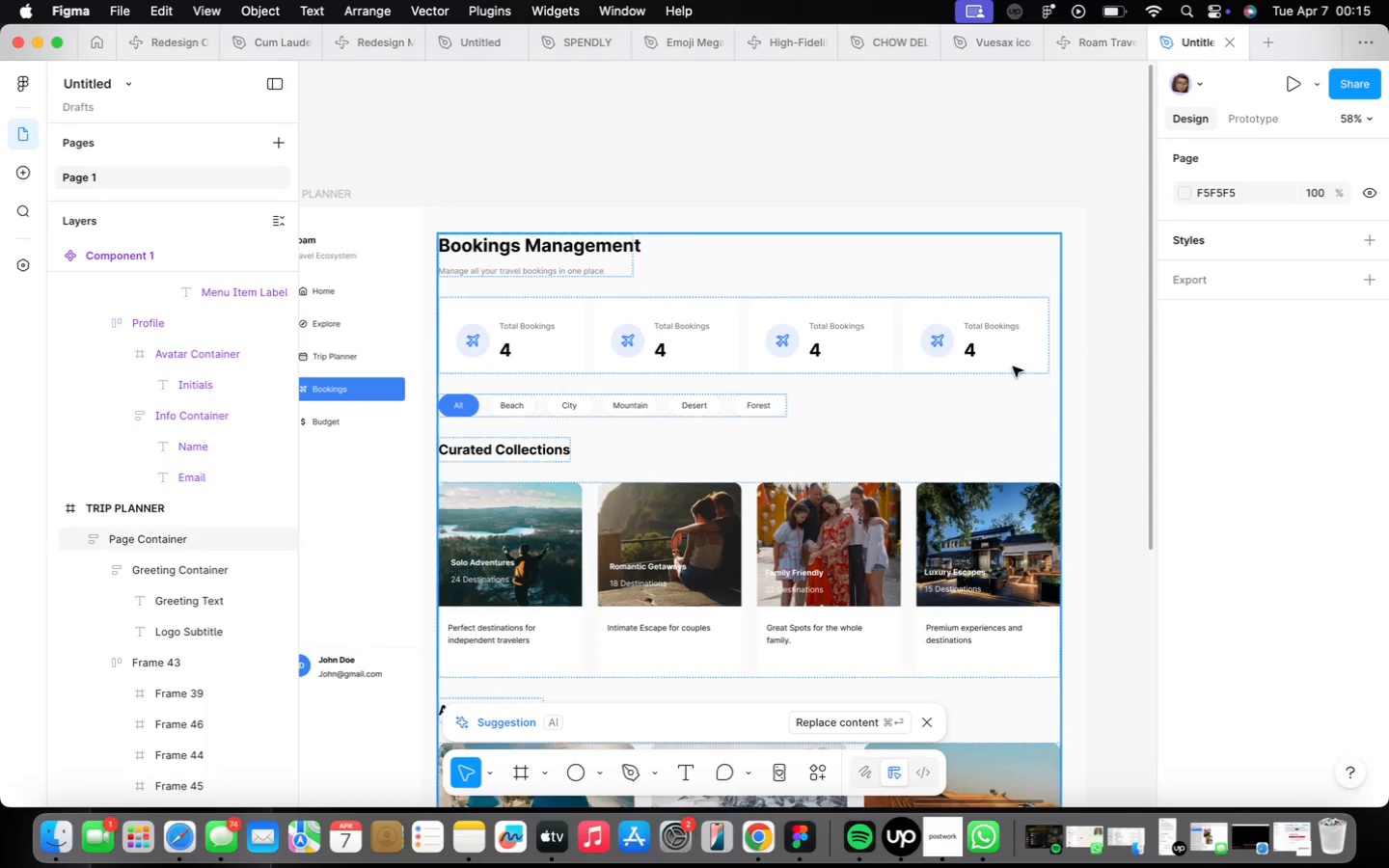 
left_click([997, 368])
 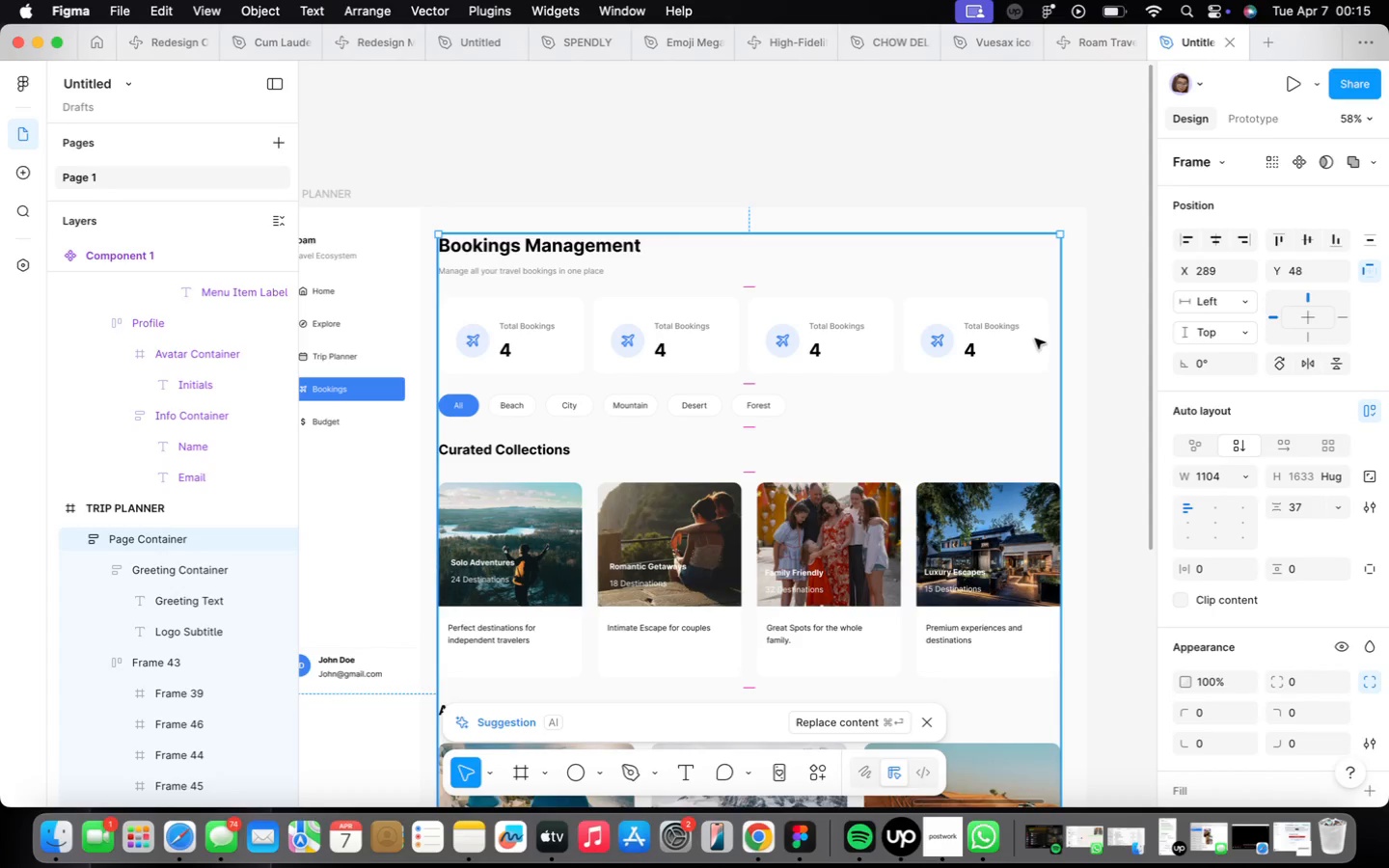 
left_click([845, 358])
 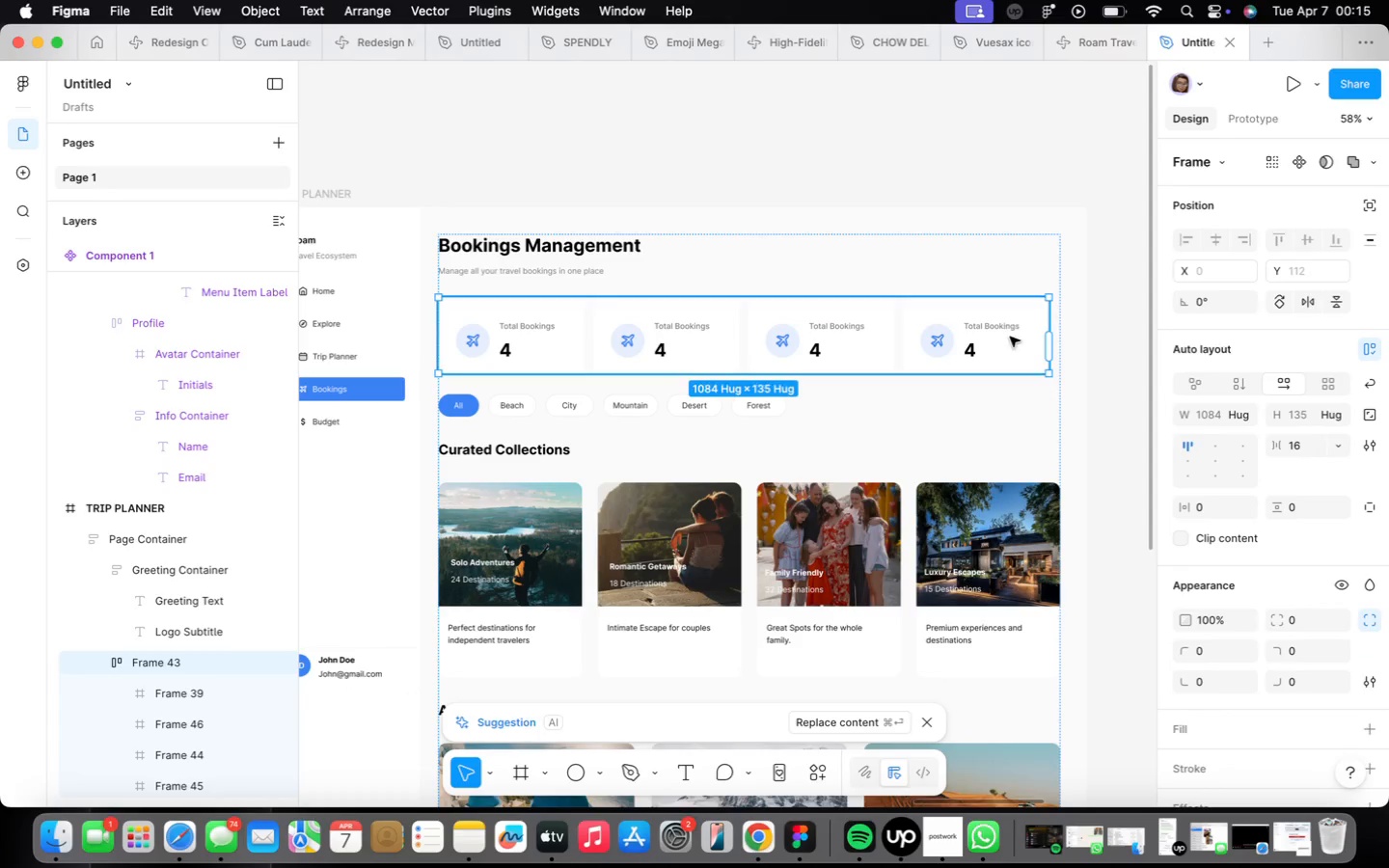 
mouse_move([1298, 474])
 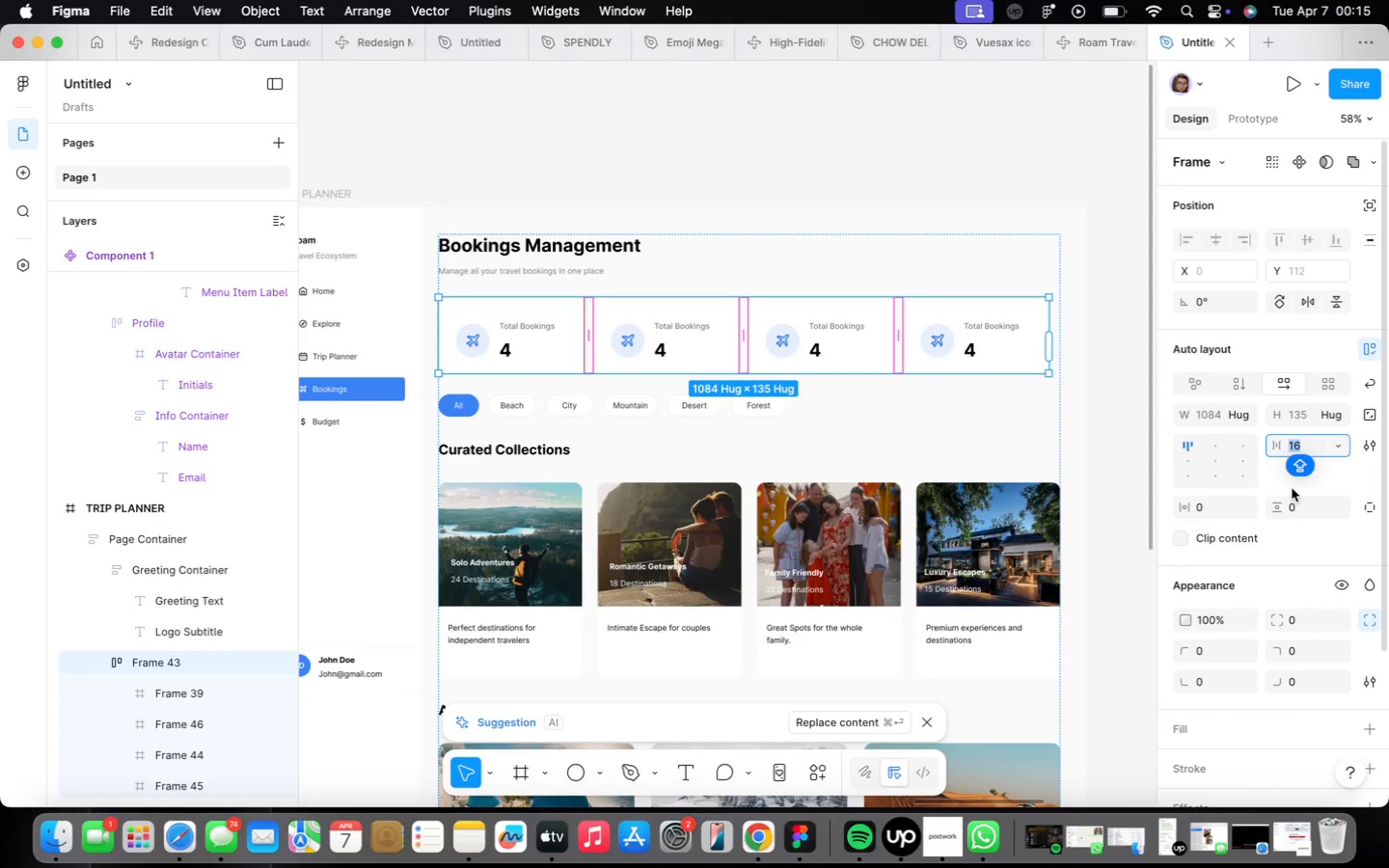 
type(24)
 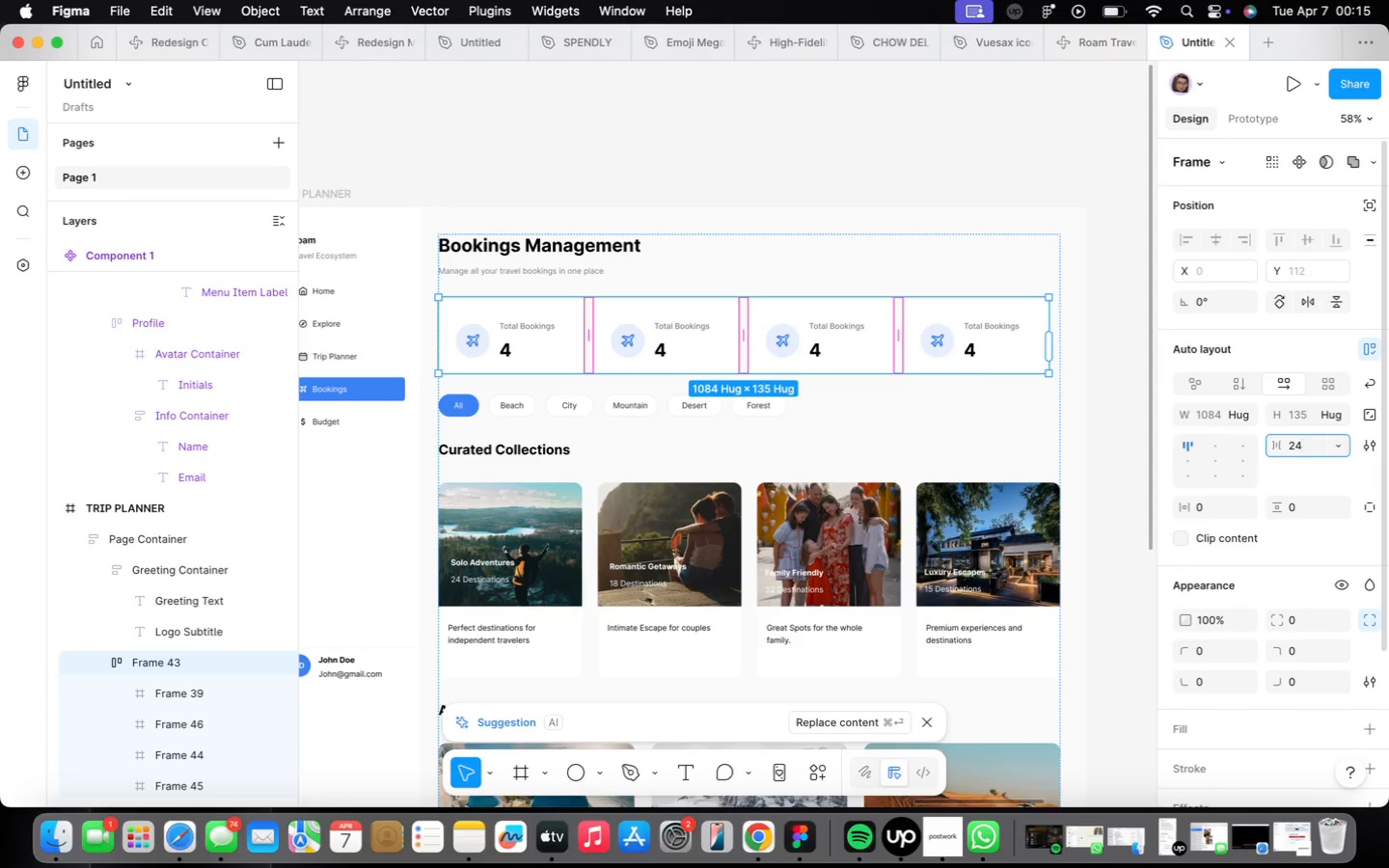 
key(Enter)
 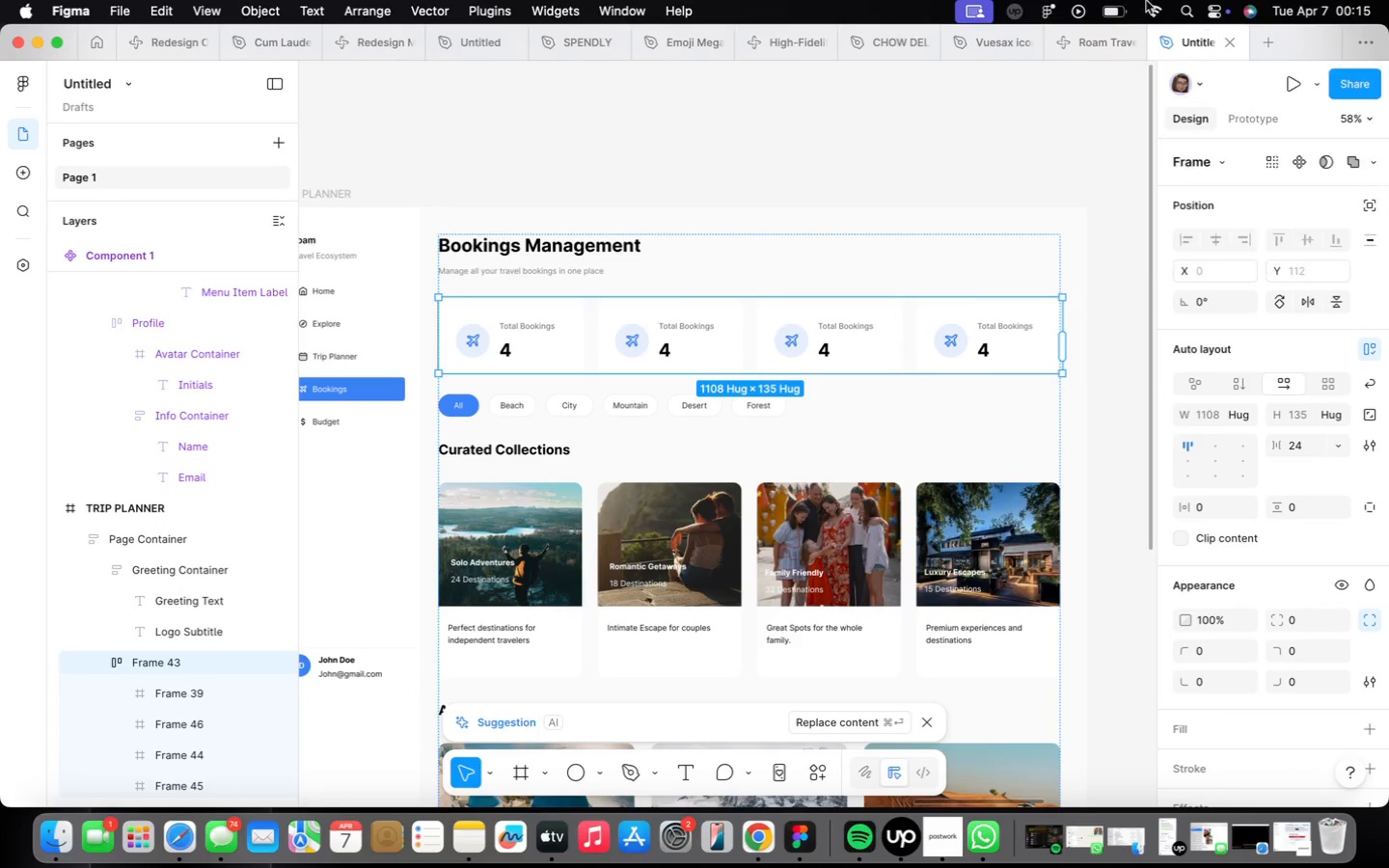 
scroll: coordinate [1083, 359], scroll_direction: up, amount: 22.0
 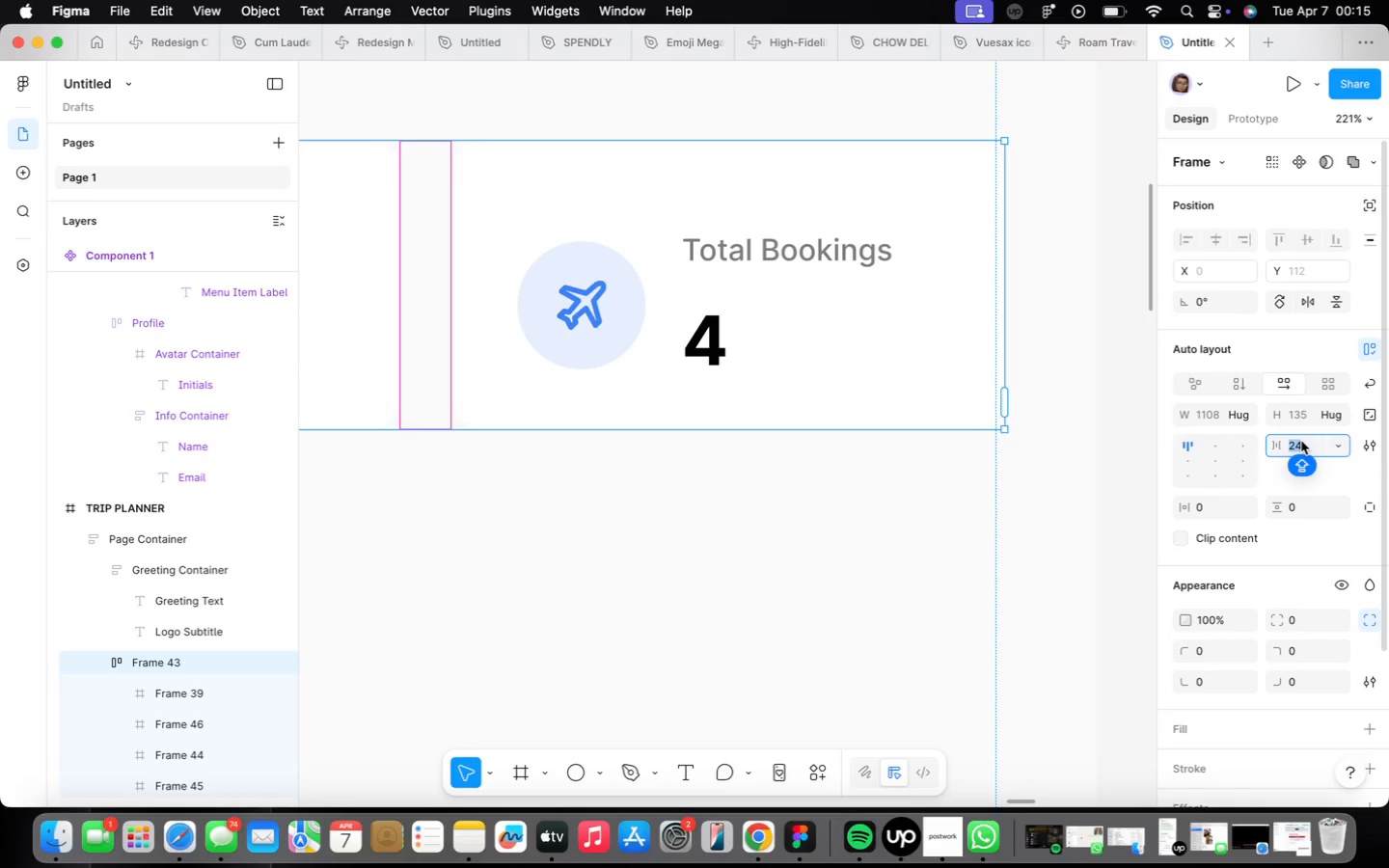 
type(22)
 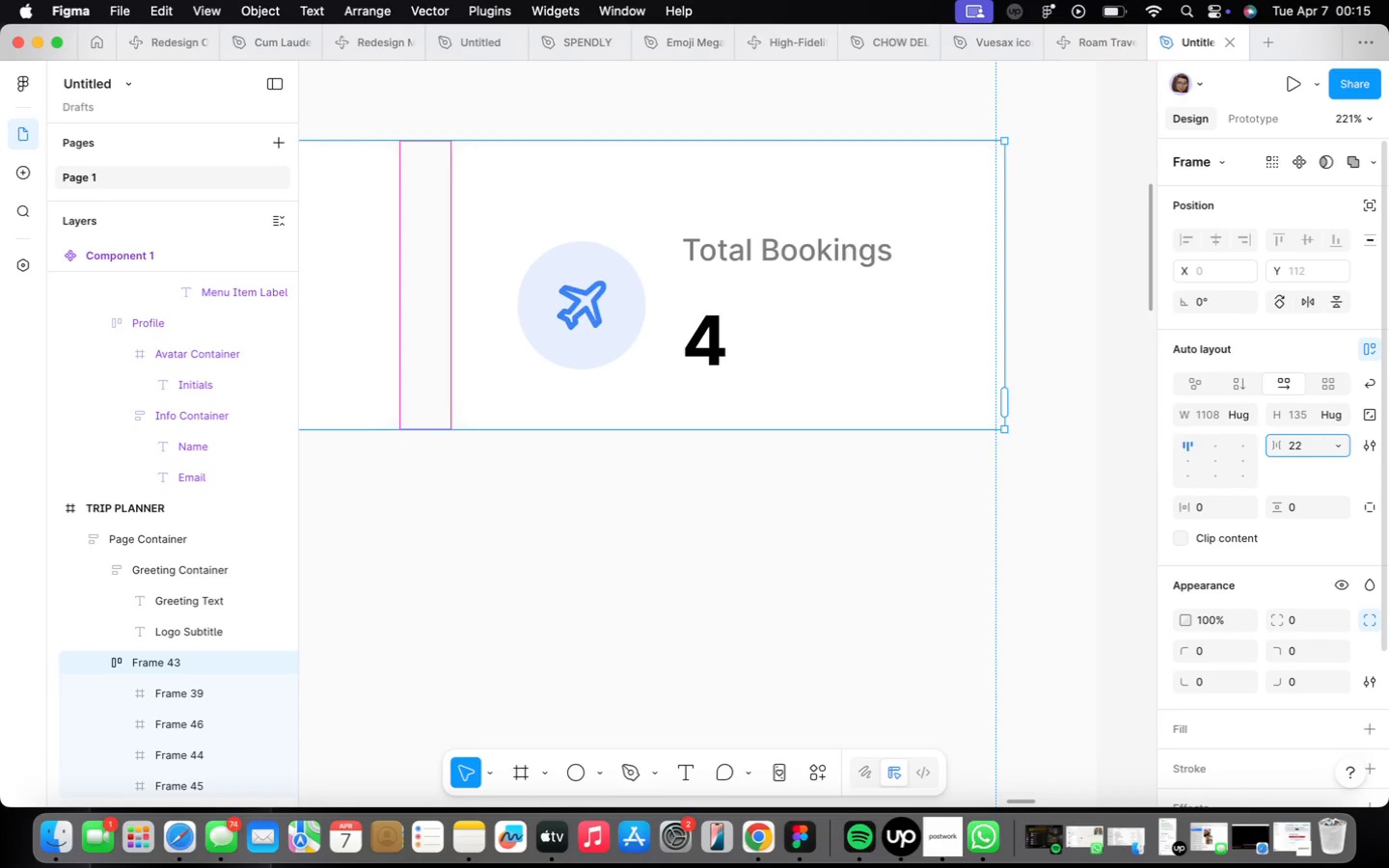 
key(Enter)
 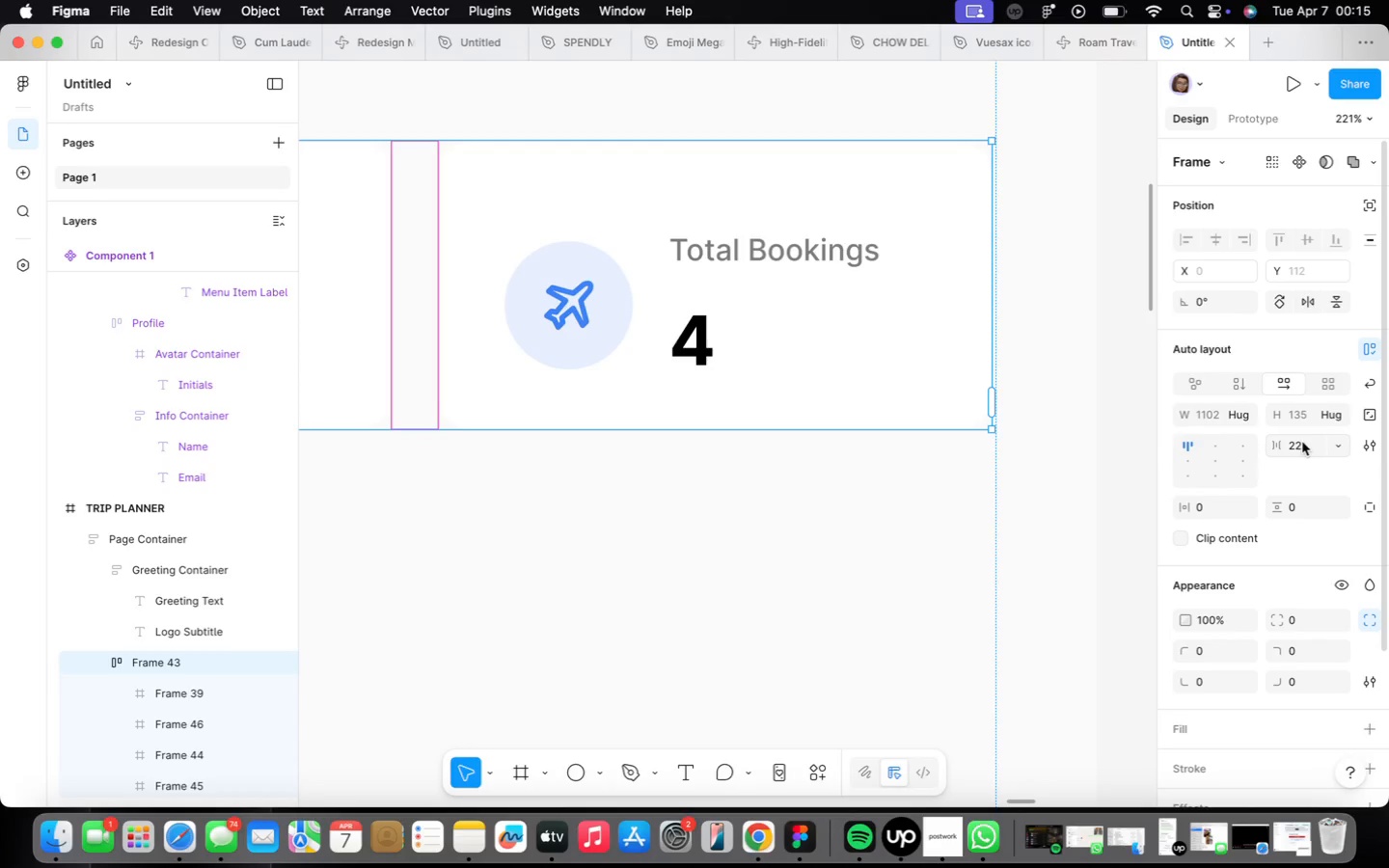 
left_click([1301, 442])
 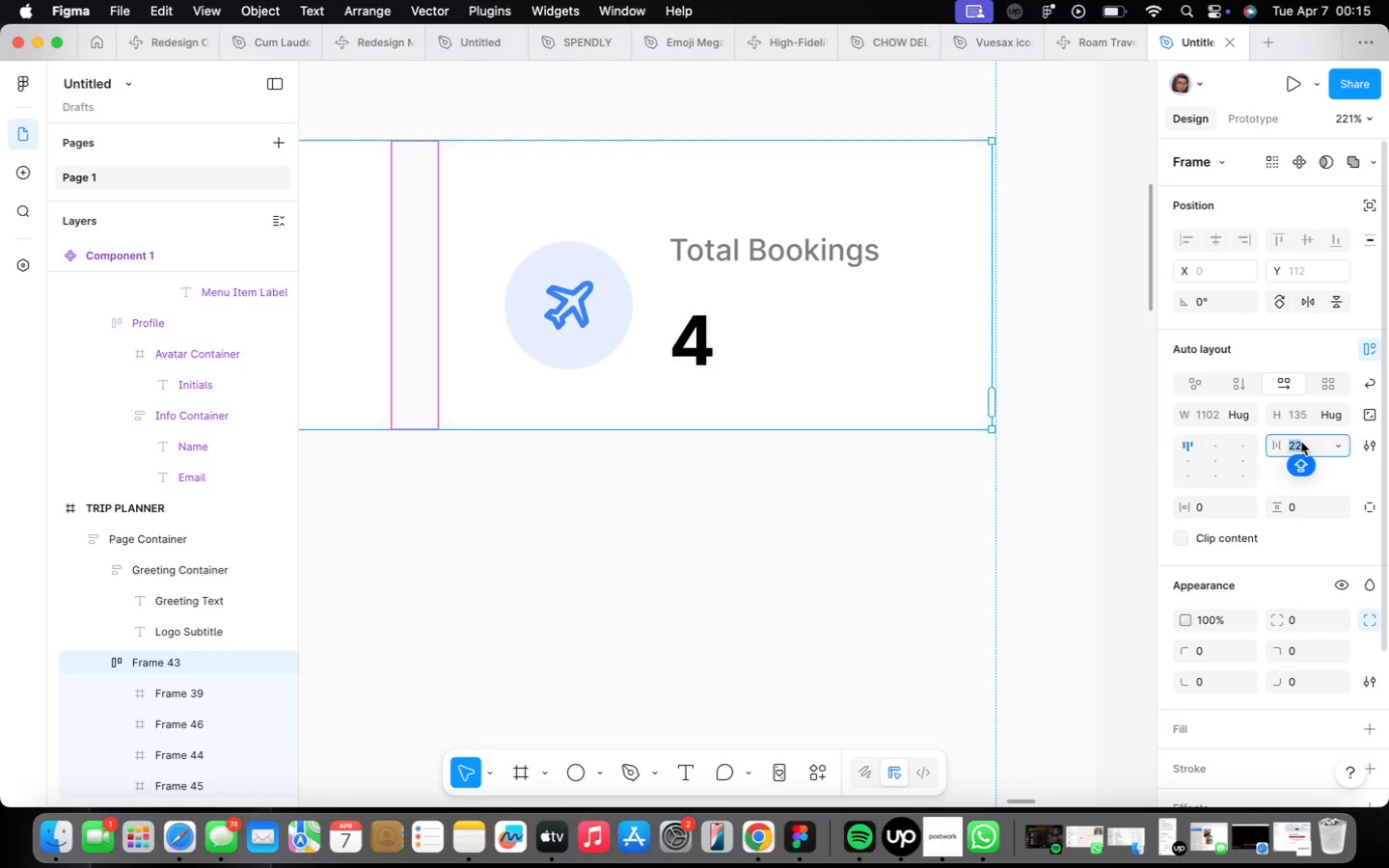 
type(23)
 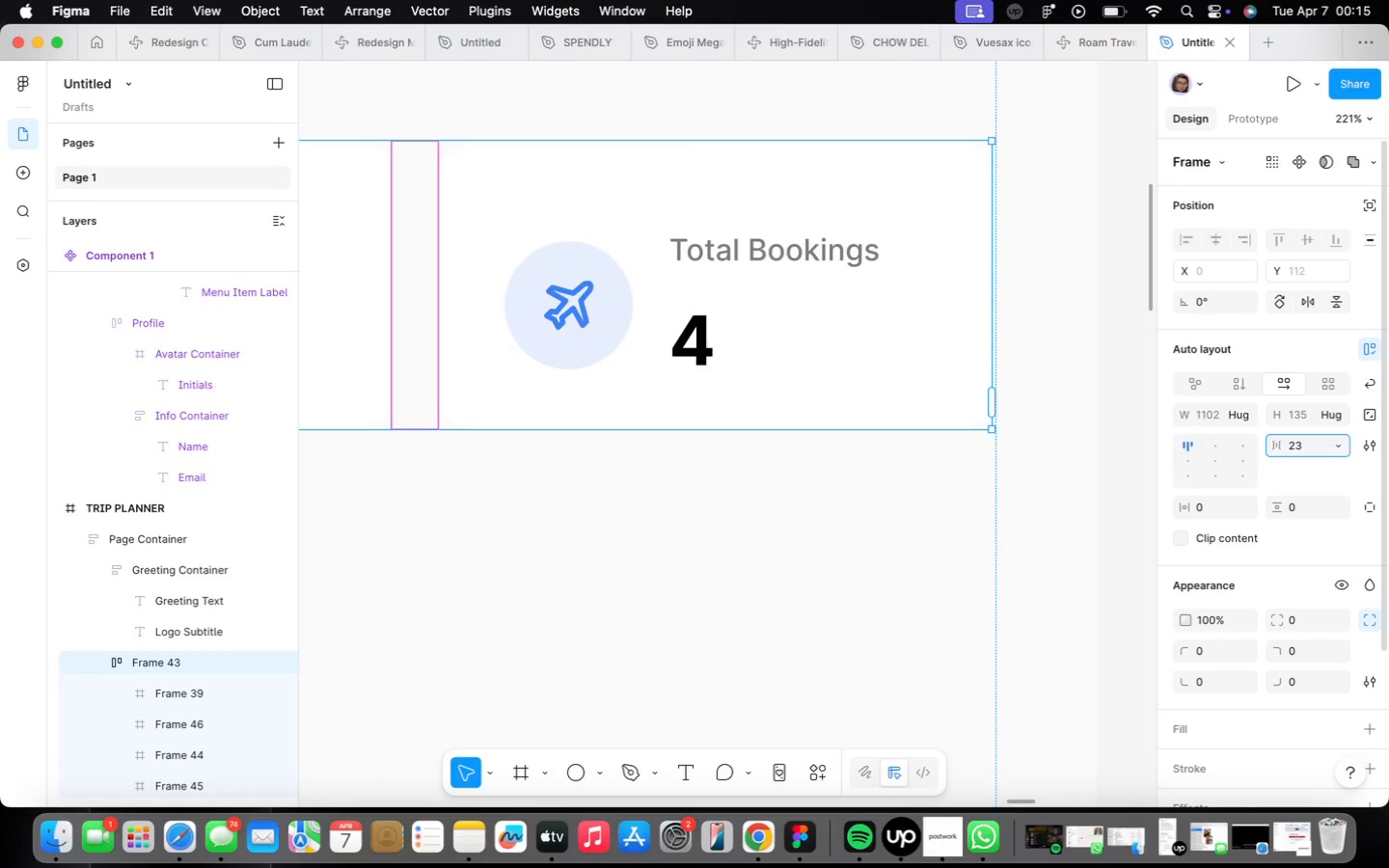 
key(Enter)
 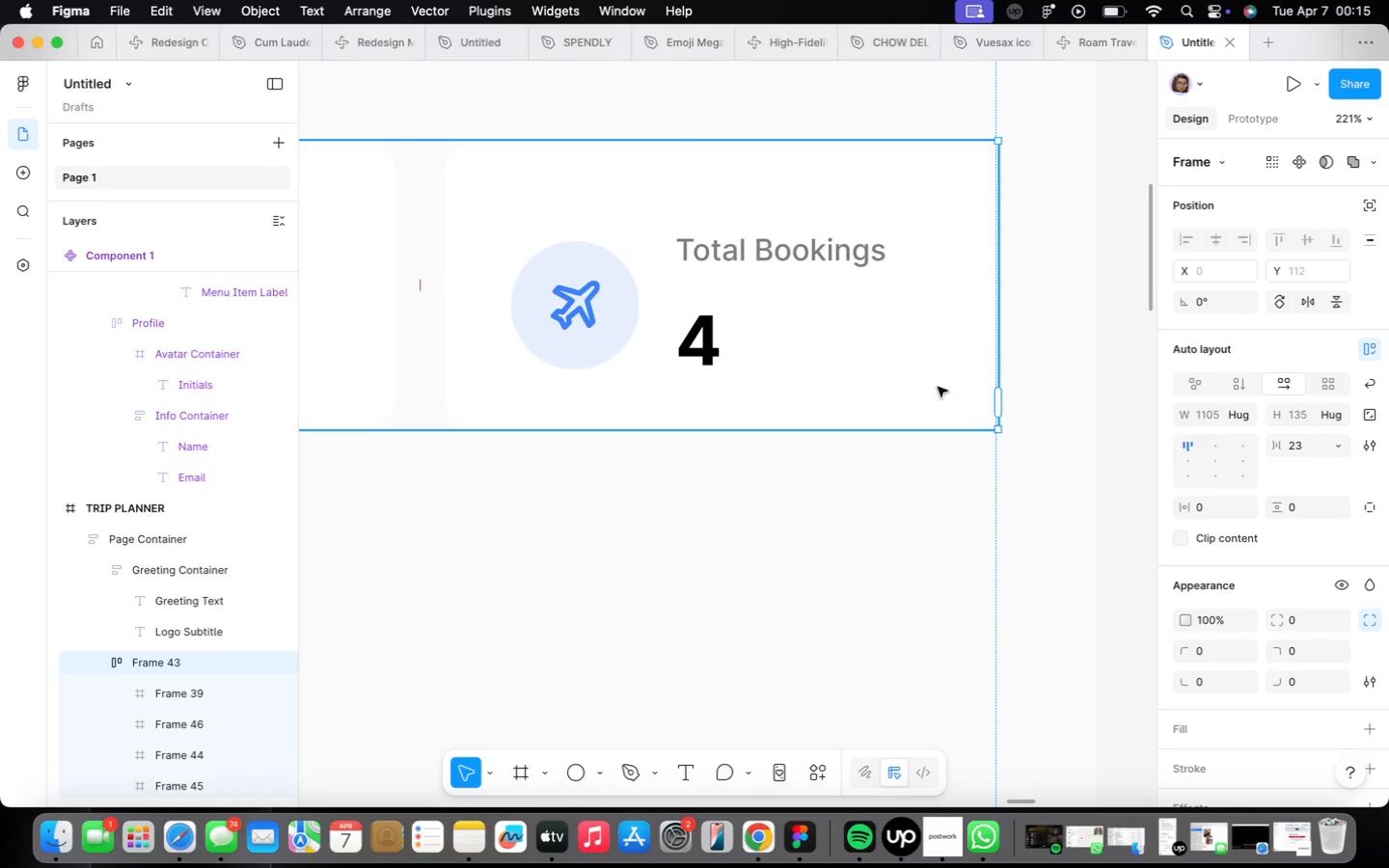 
scroll: coordinate [993, 330], scroll_direction: up, amount: 15.0
 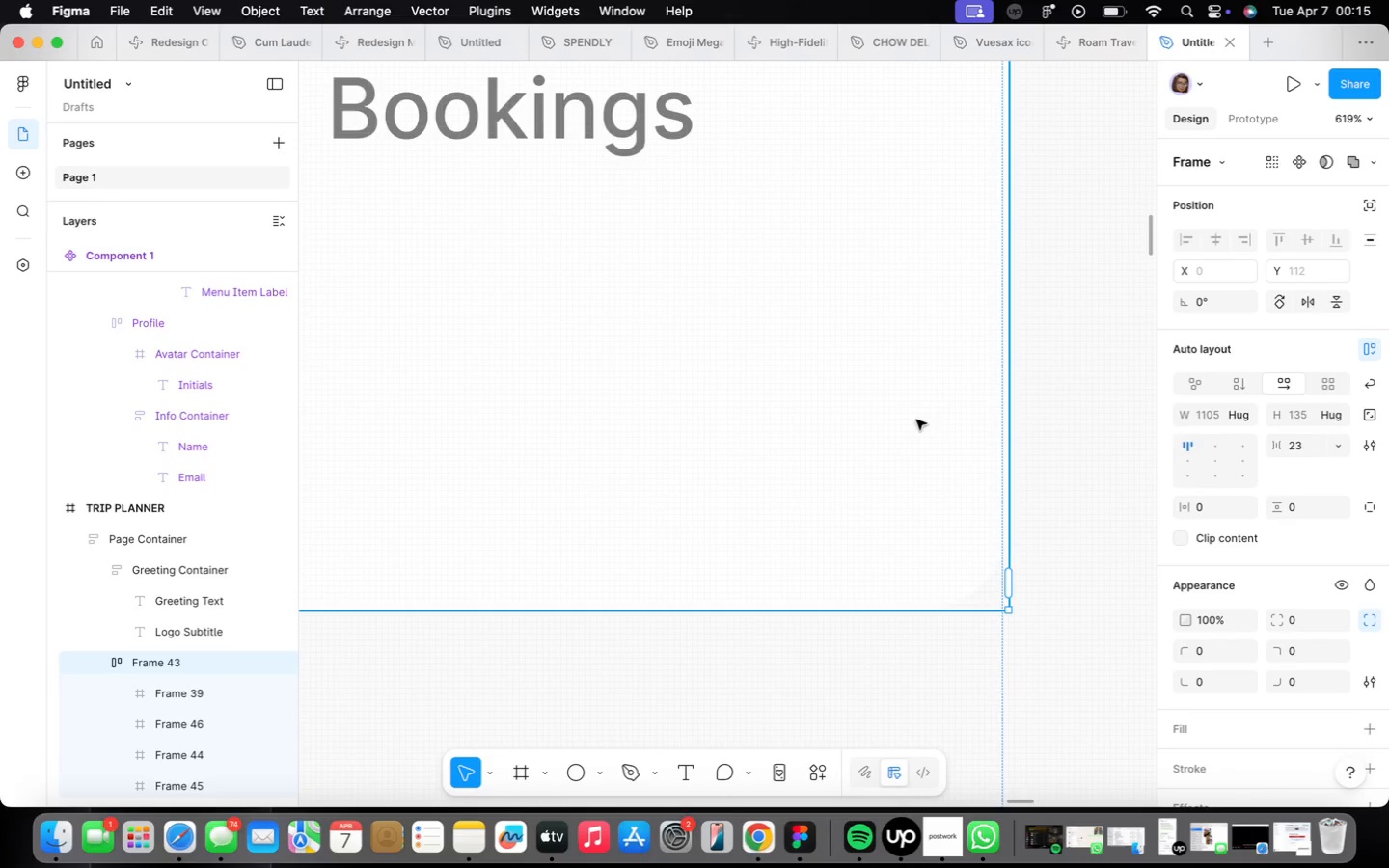 
scroll: coordinate [894, 464], scroll_direction: down, amount: 15.0
 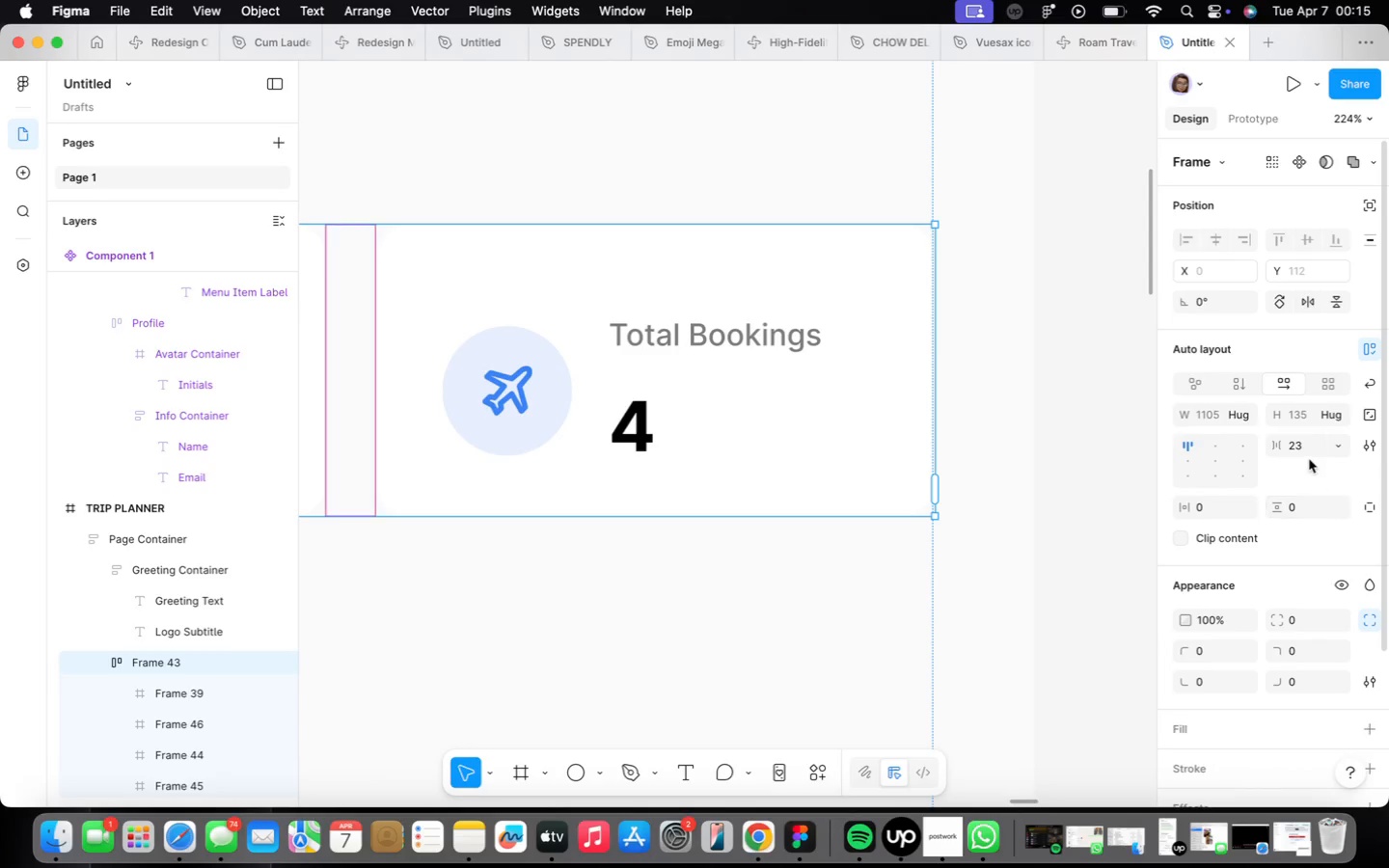 
left_click([1307, 444])
 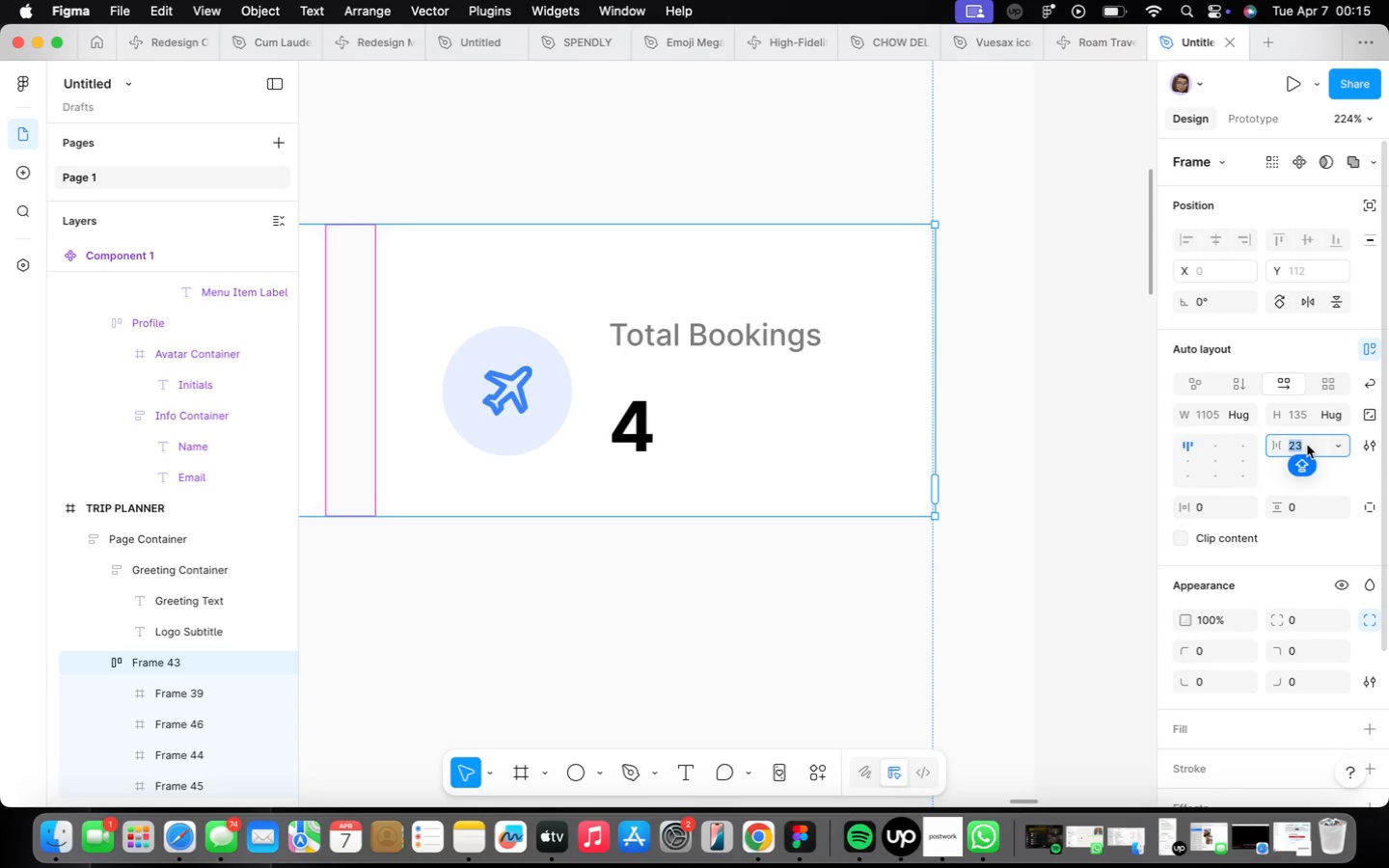 
type(22)
 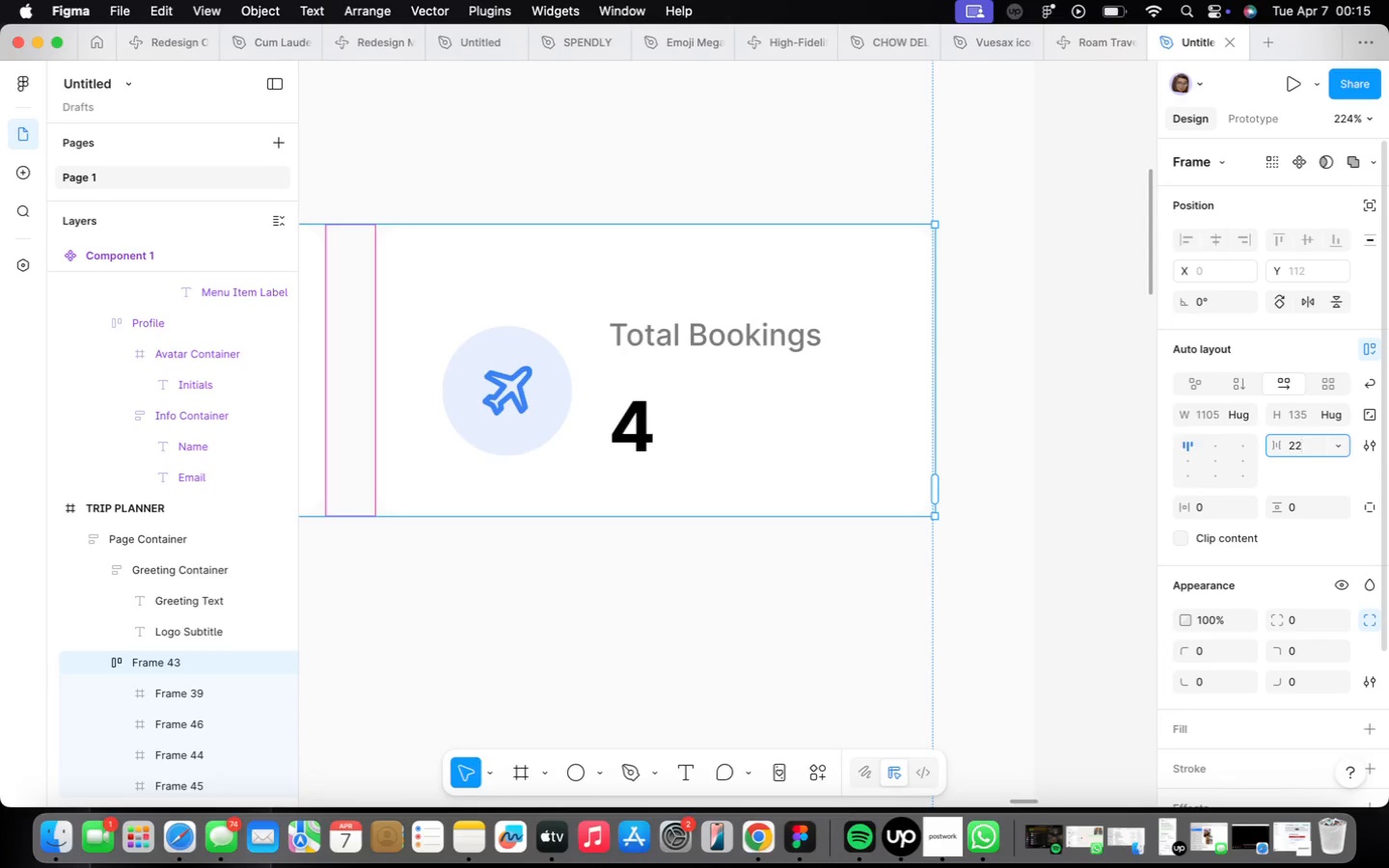 
key(Enter)
 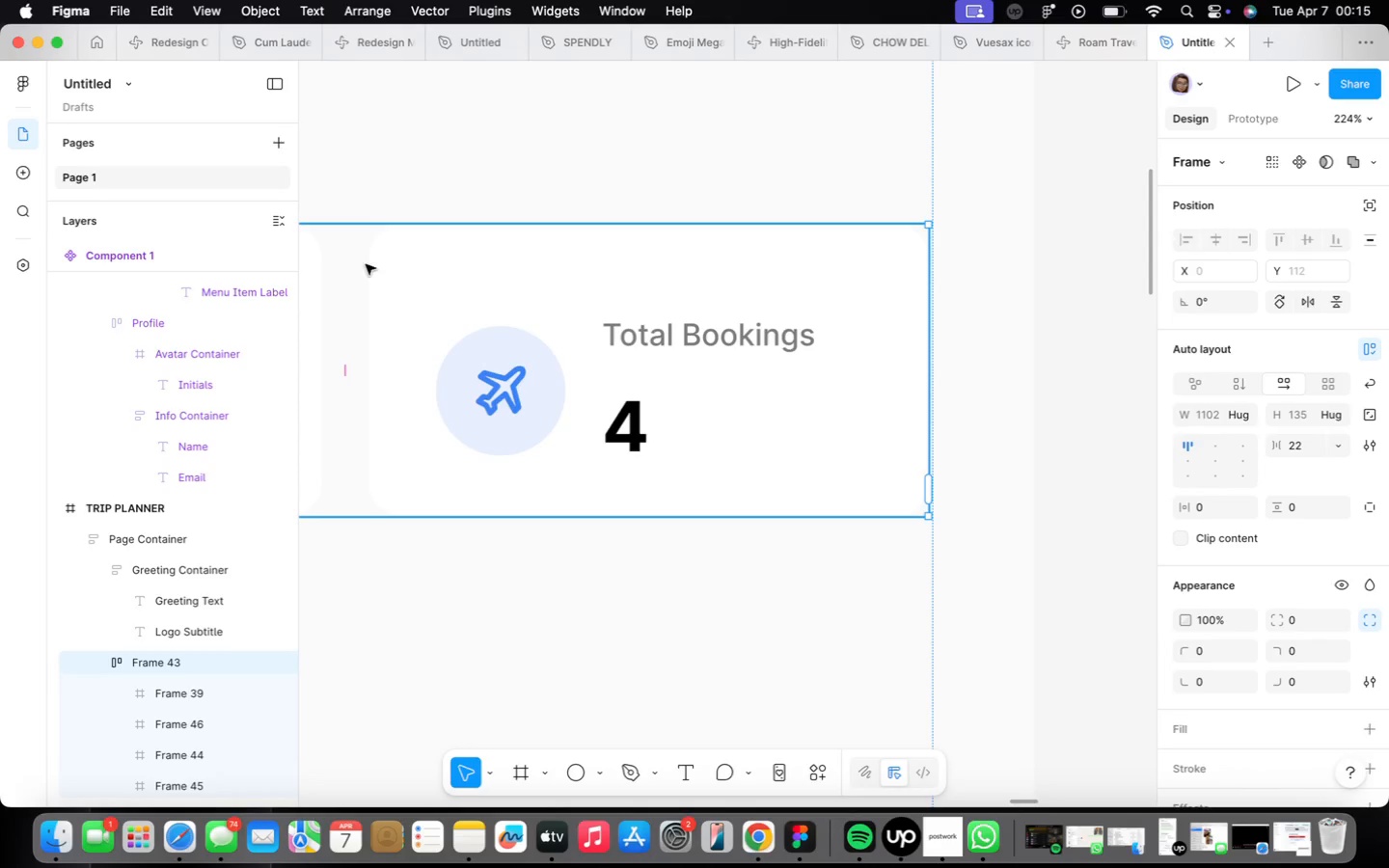 
scroll: coordinate [616, 467], scroll_direction: down, amount: 23.0
 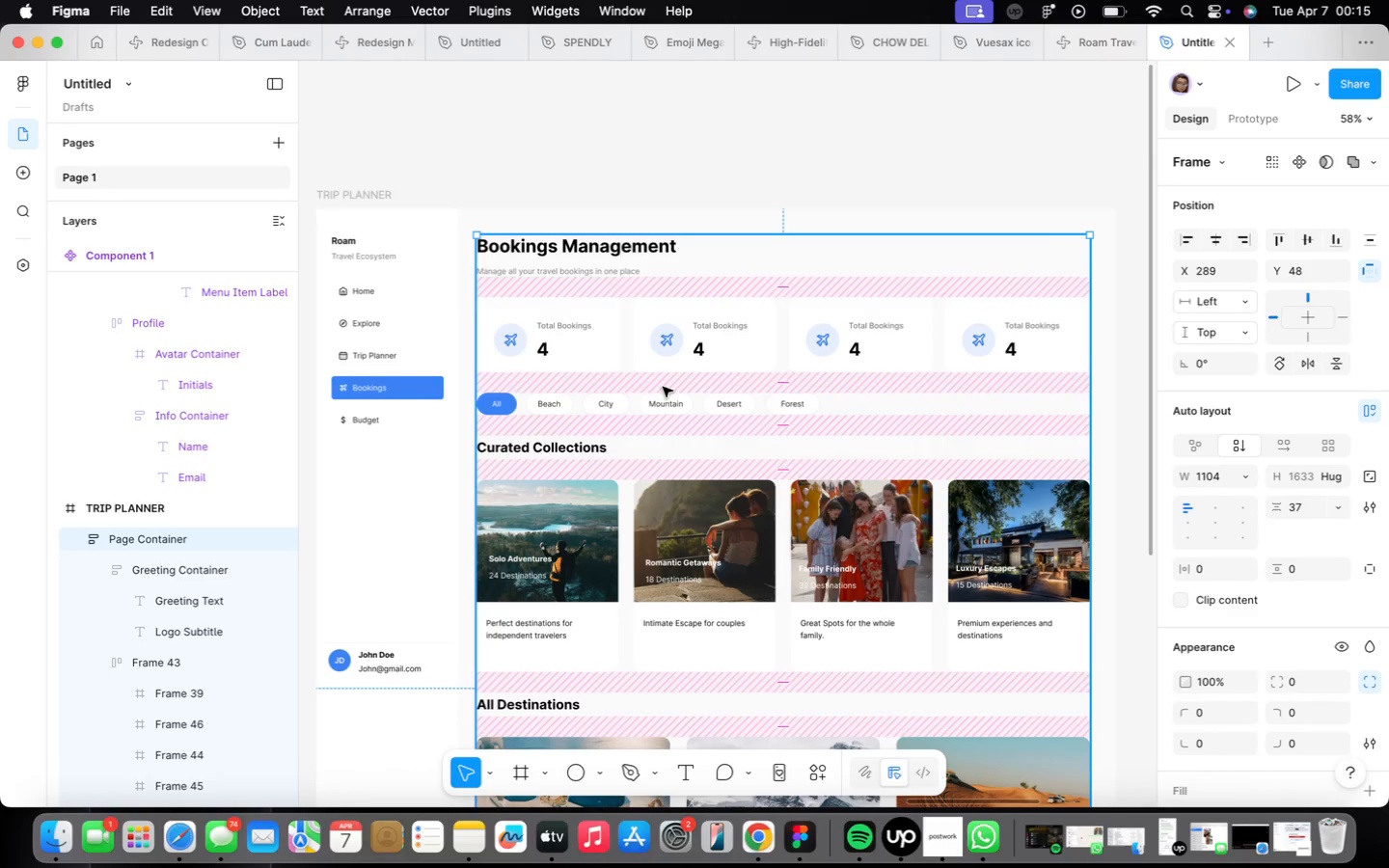 
scroll: coordinate [658, 359], scroll_direction: up, amount: 7.0
 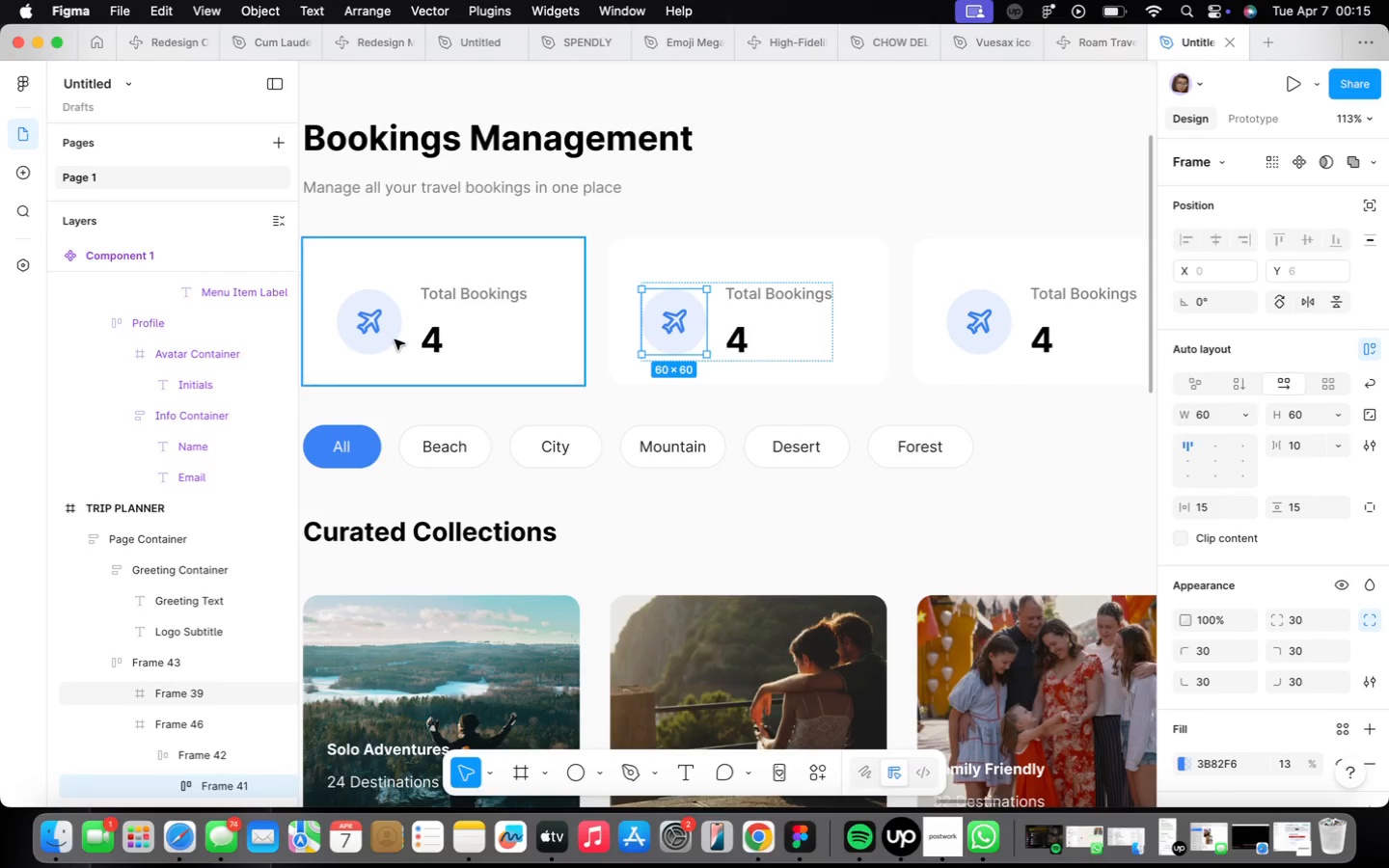 
wait(8.86)
 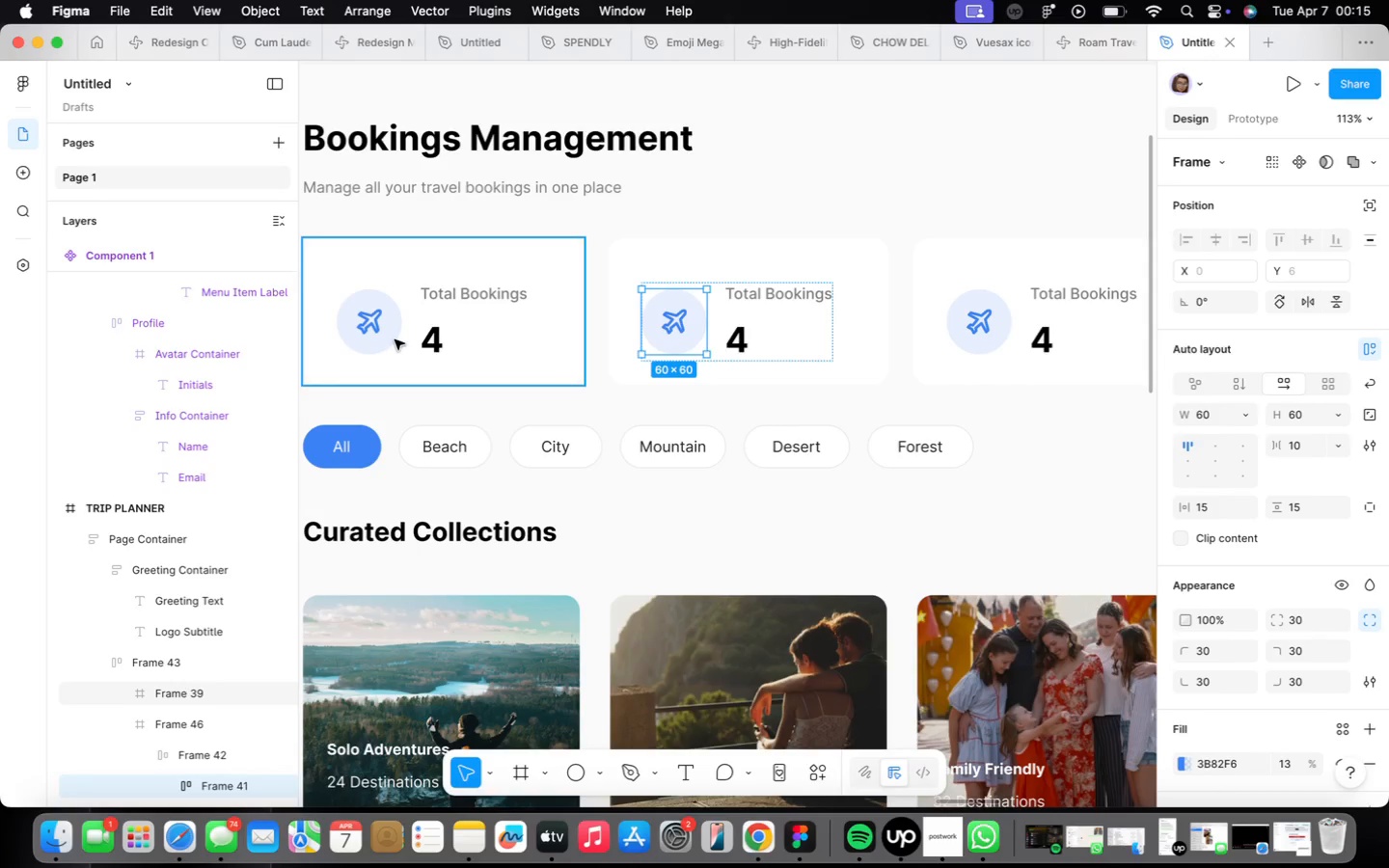 
type(24)
 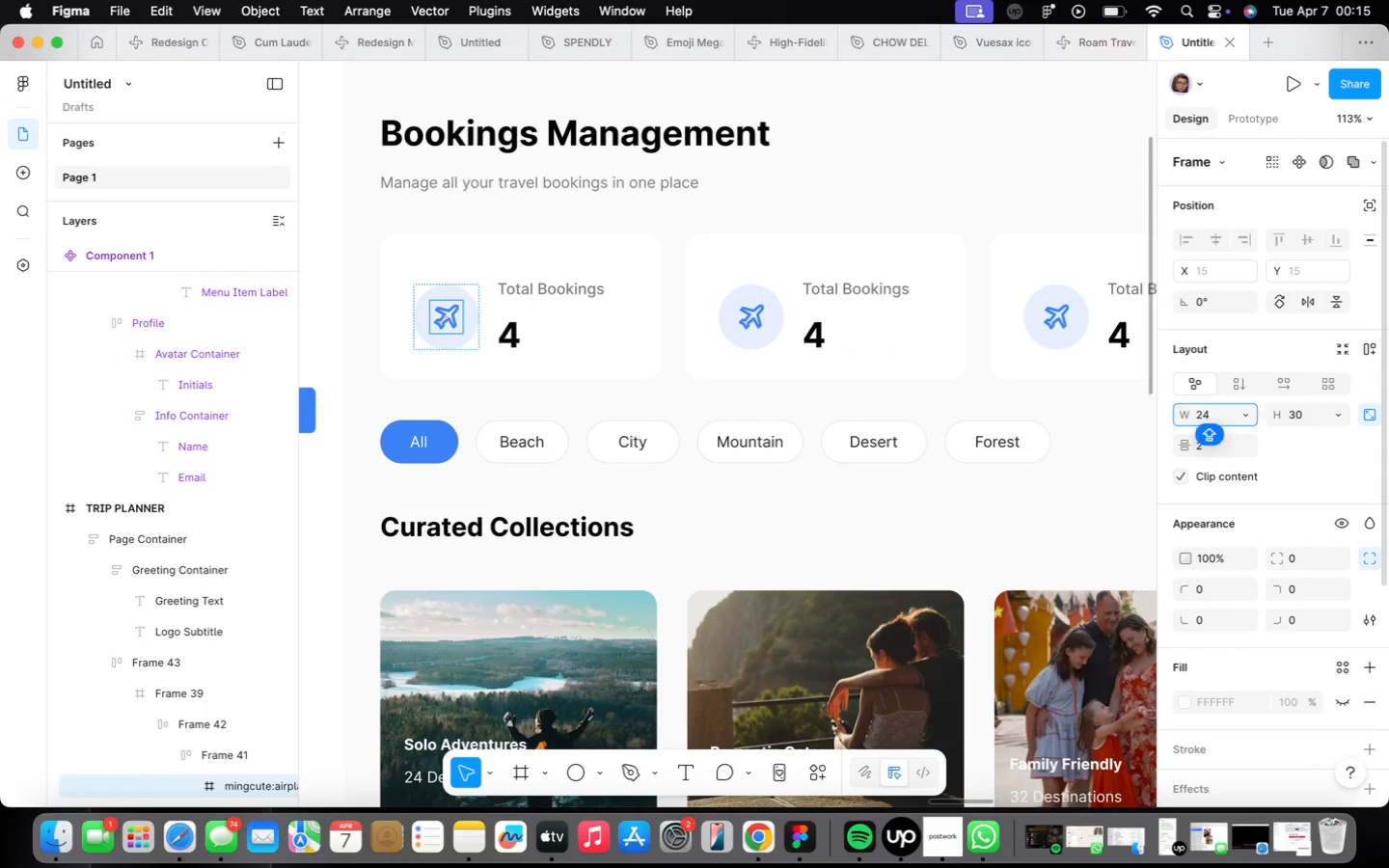 
key(Enter)
 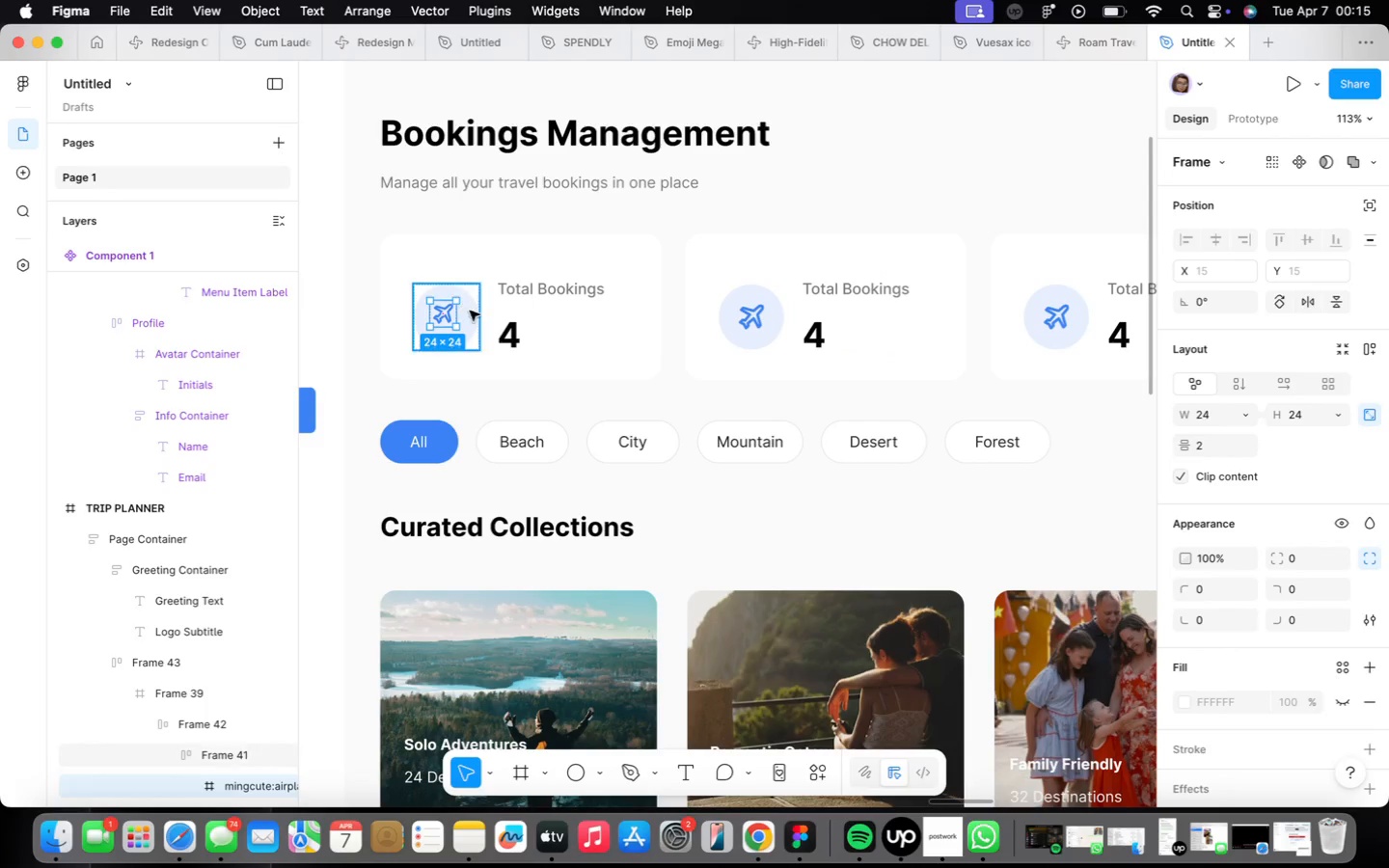 
scroll: coordinate [472, 313], scroll_direction: up, amount: 9.0
 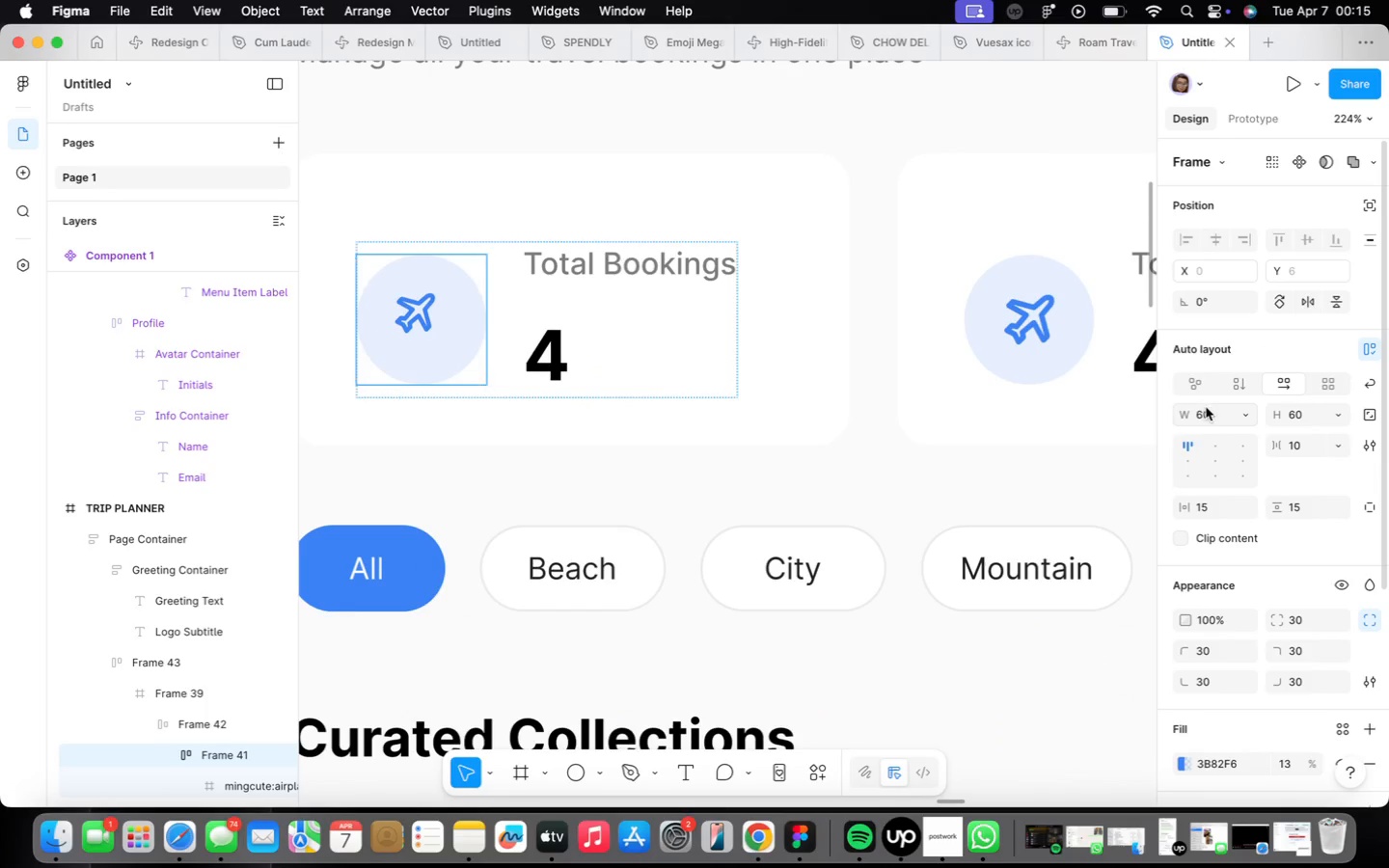 
left_click([1218, 415])
 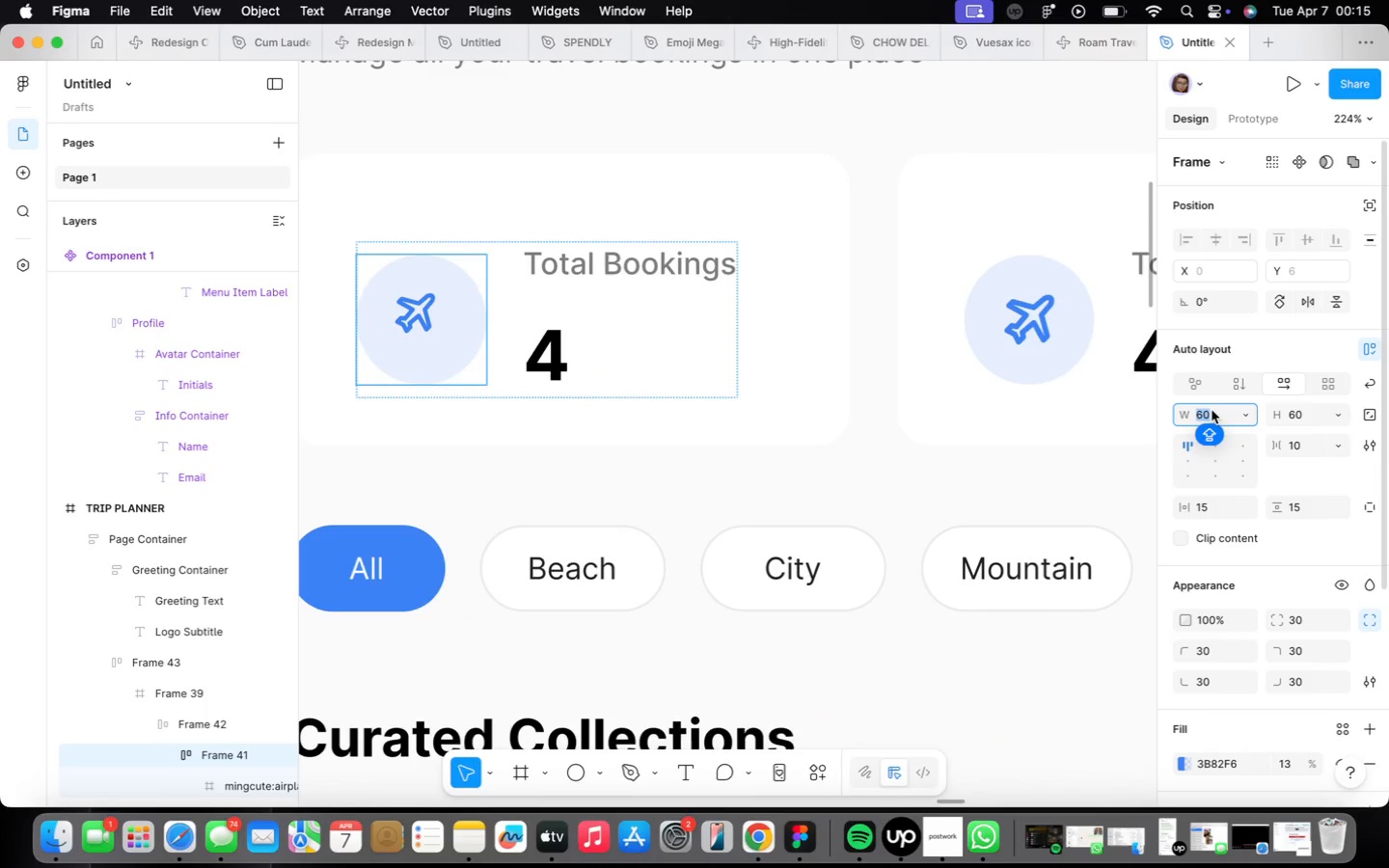 
type(50)
 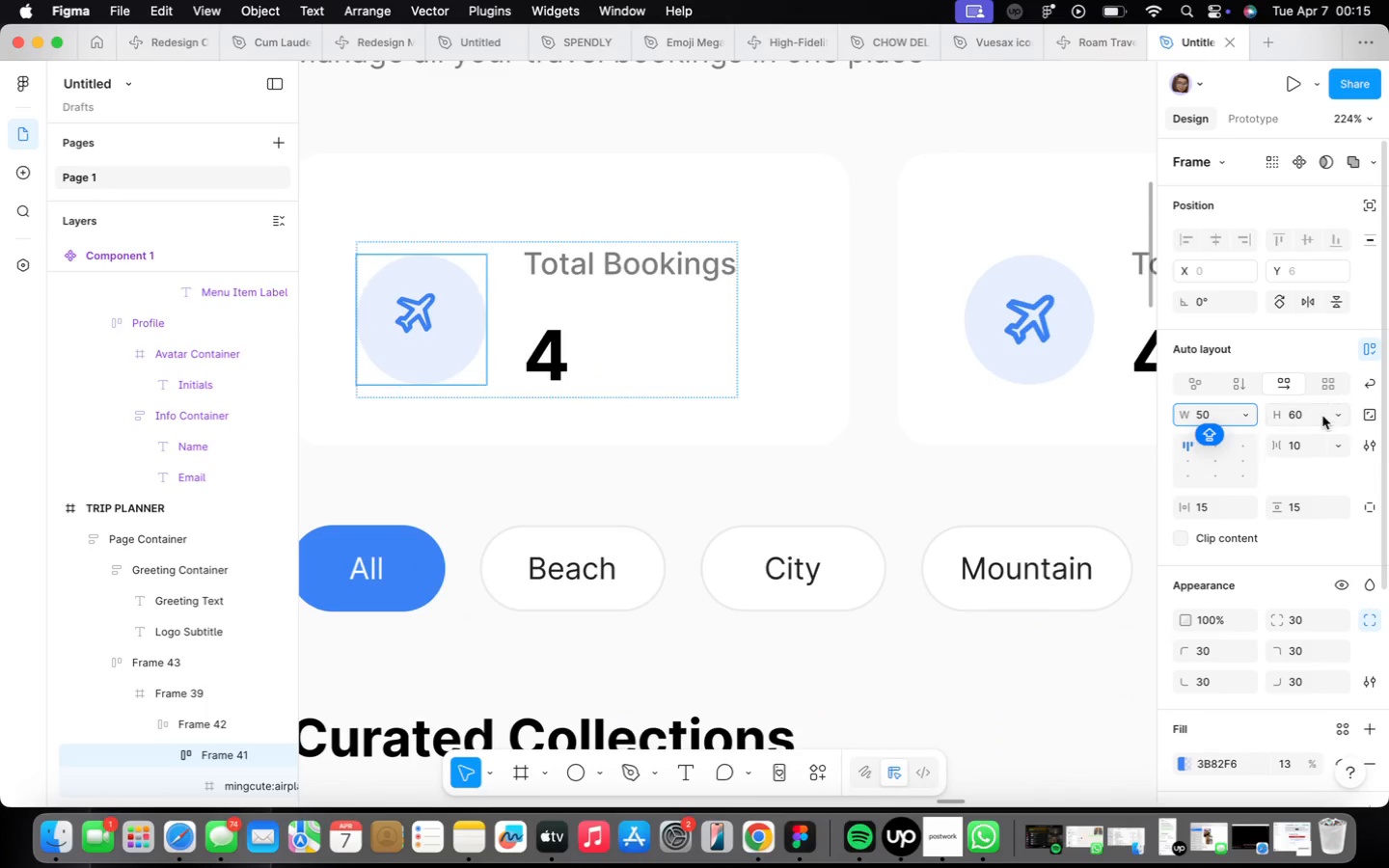 
left_click([1320, 419])
 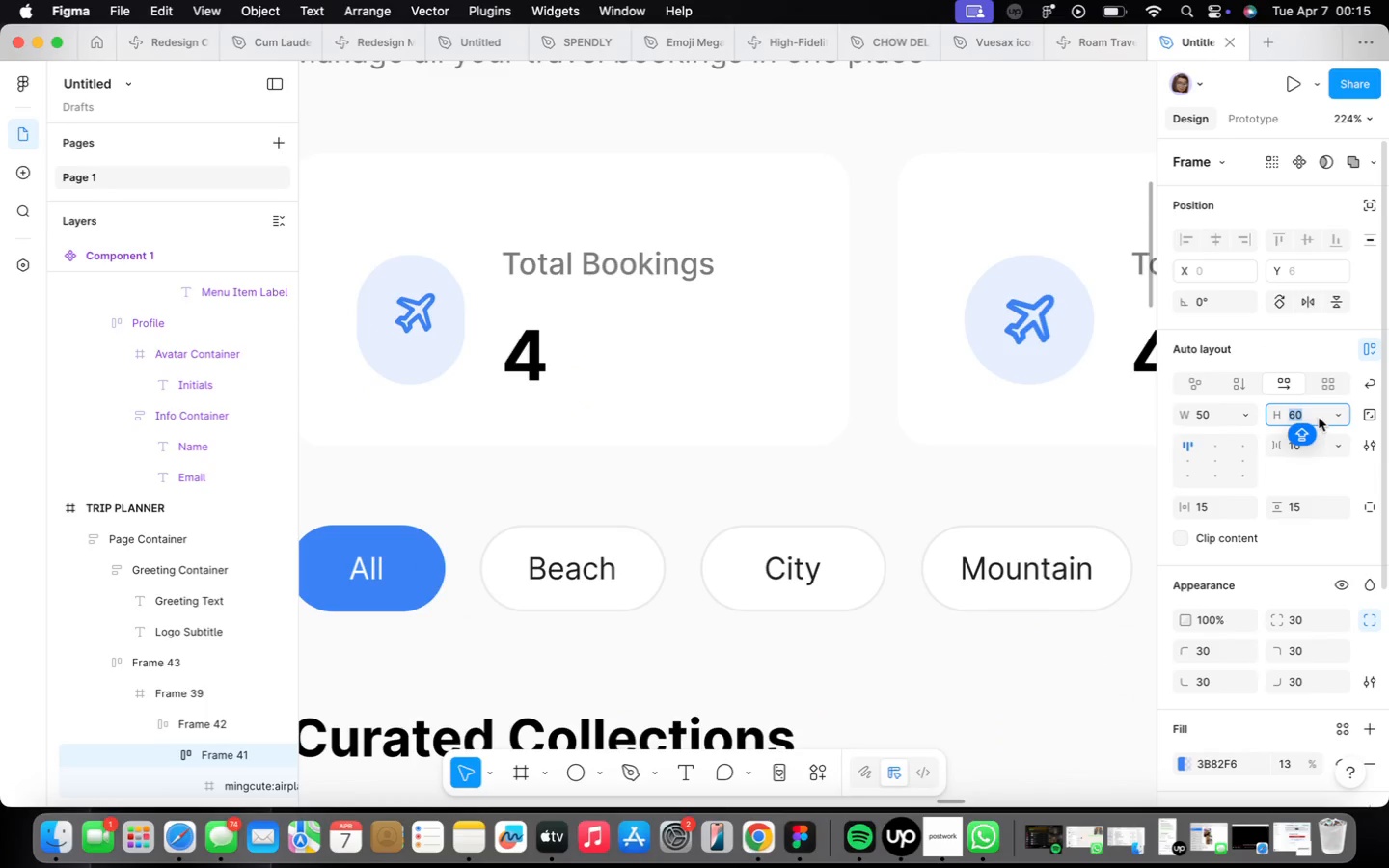 
type(50)
 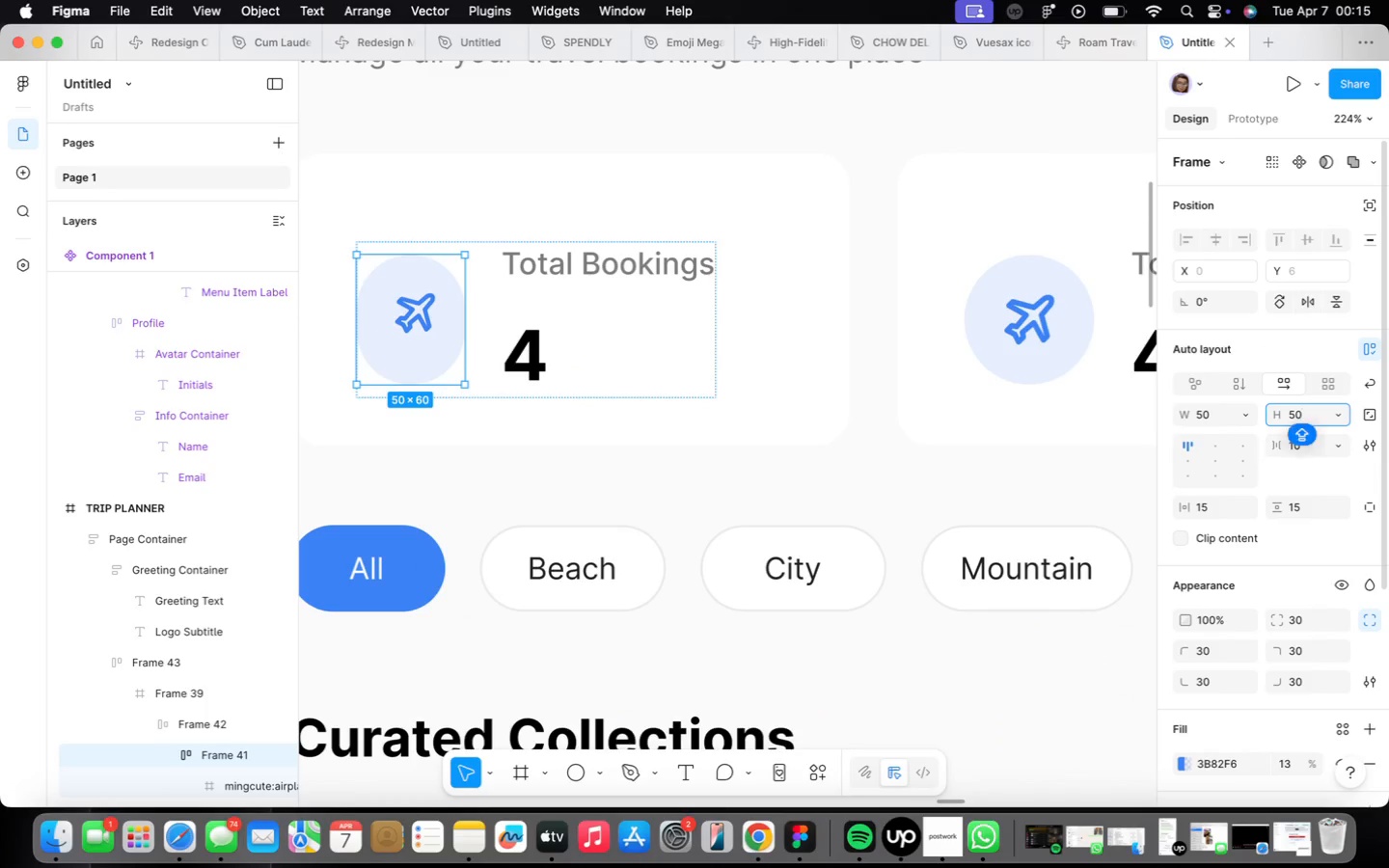 
key(Enter)
 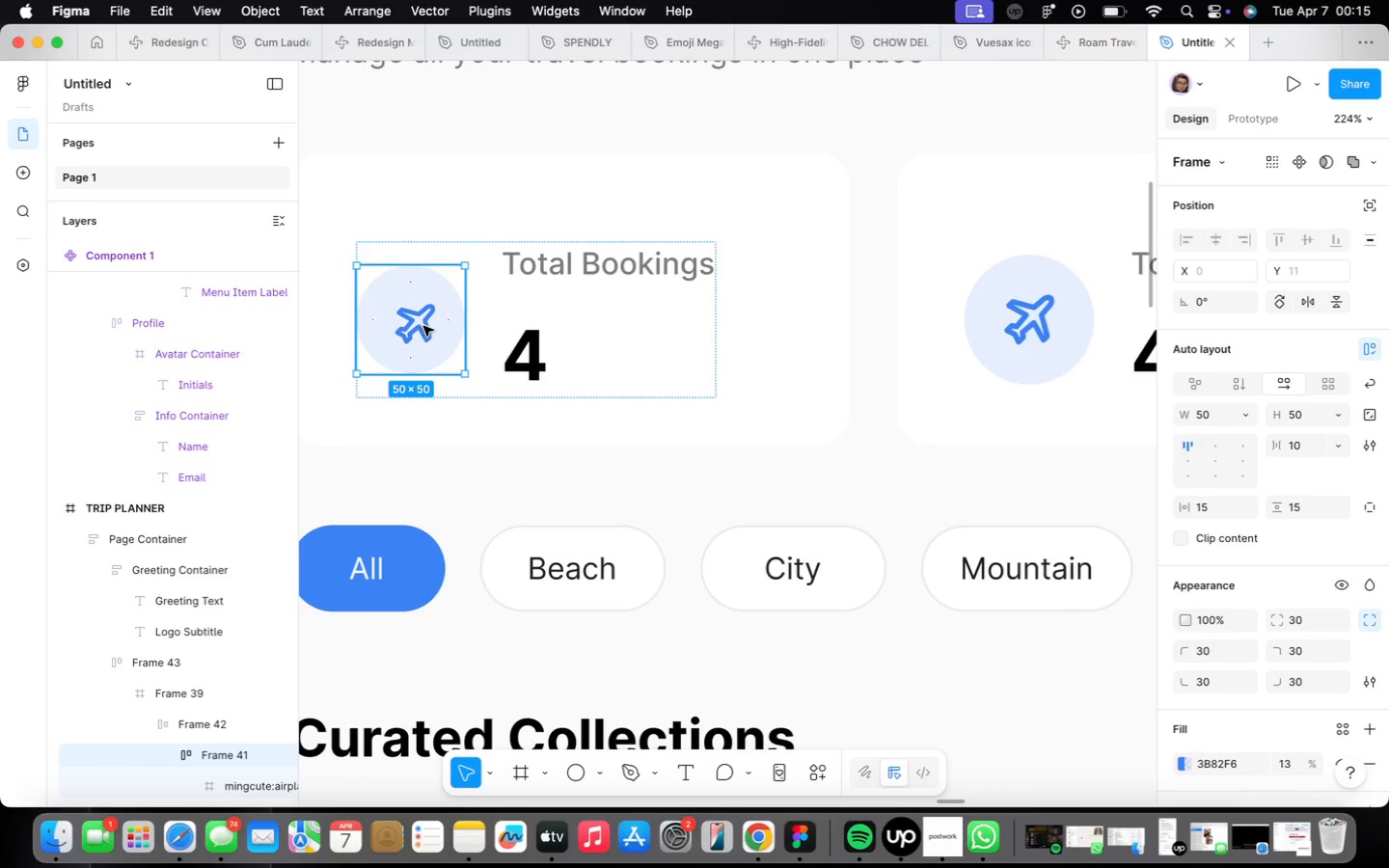 
scroll: coordinate [425, 325], scroll_direction: up, amount: 5.0
 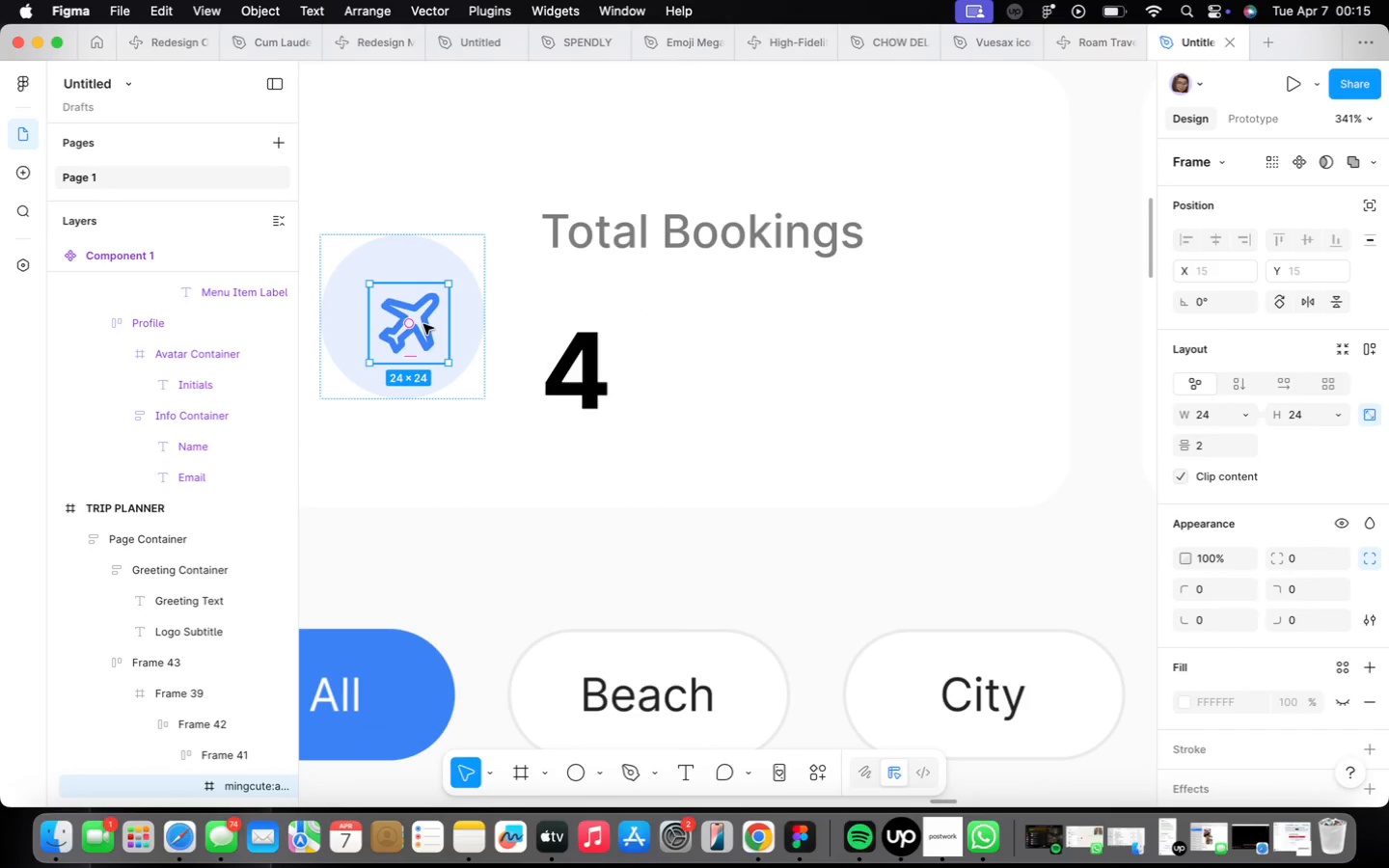 
left_click_drag(start_coordinate=[422, 324], to_coordinate=[402, 309])
 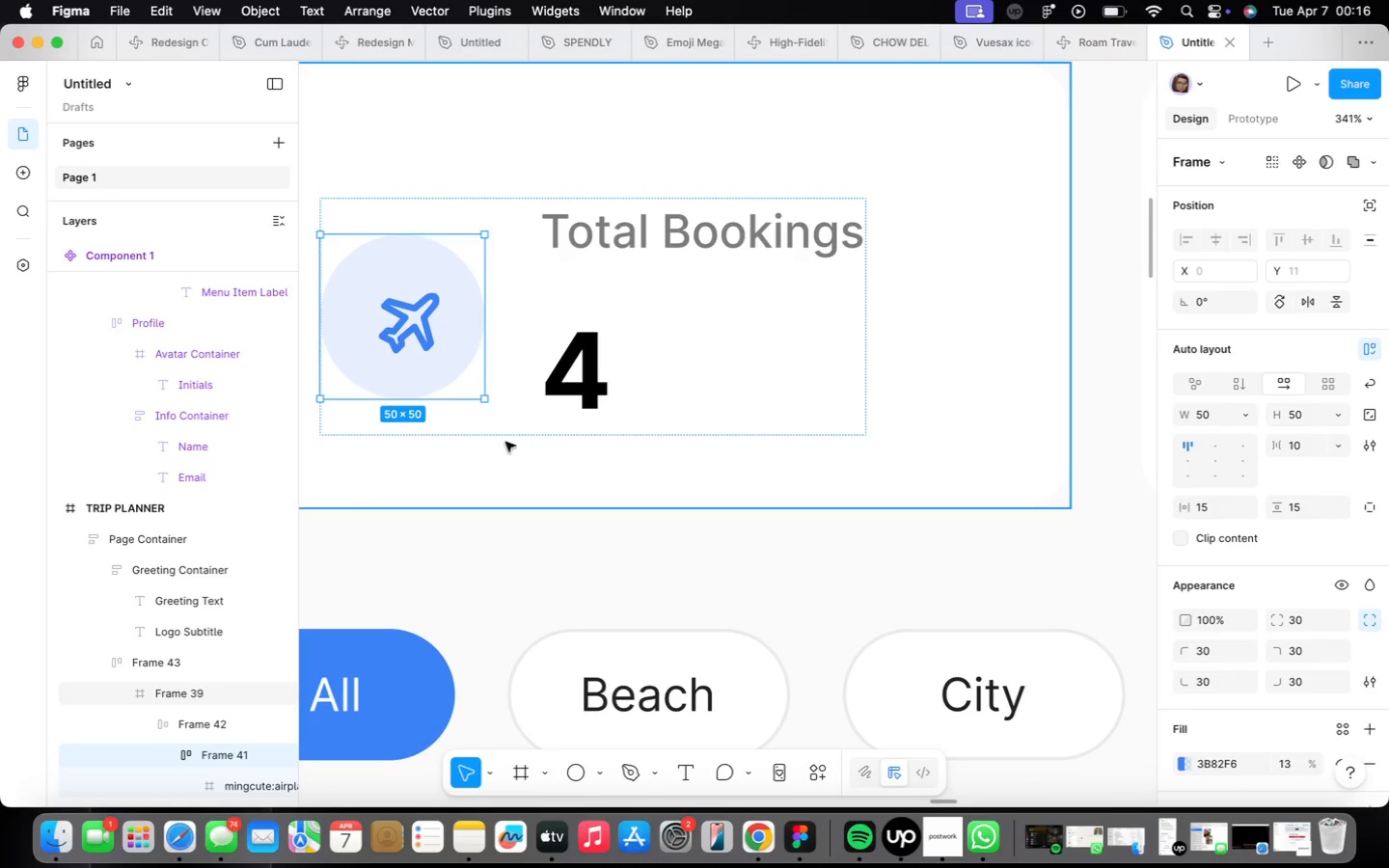 
double_click([425, 332])
 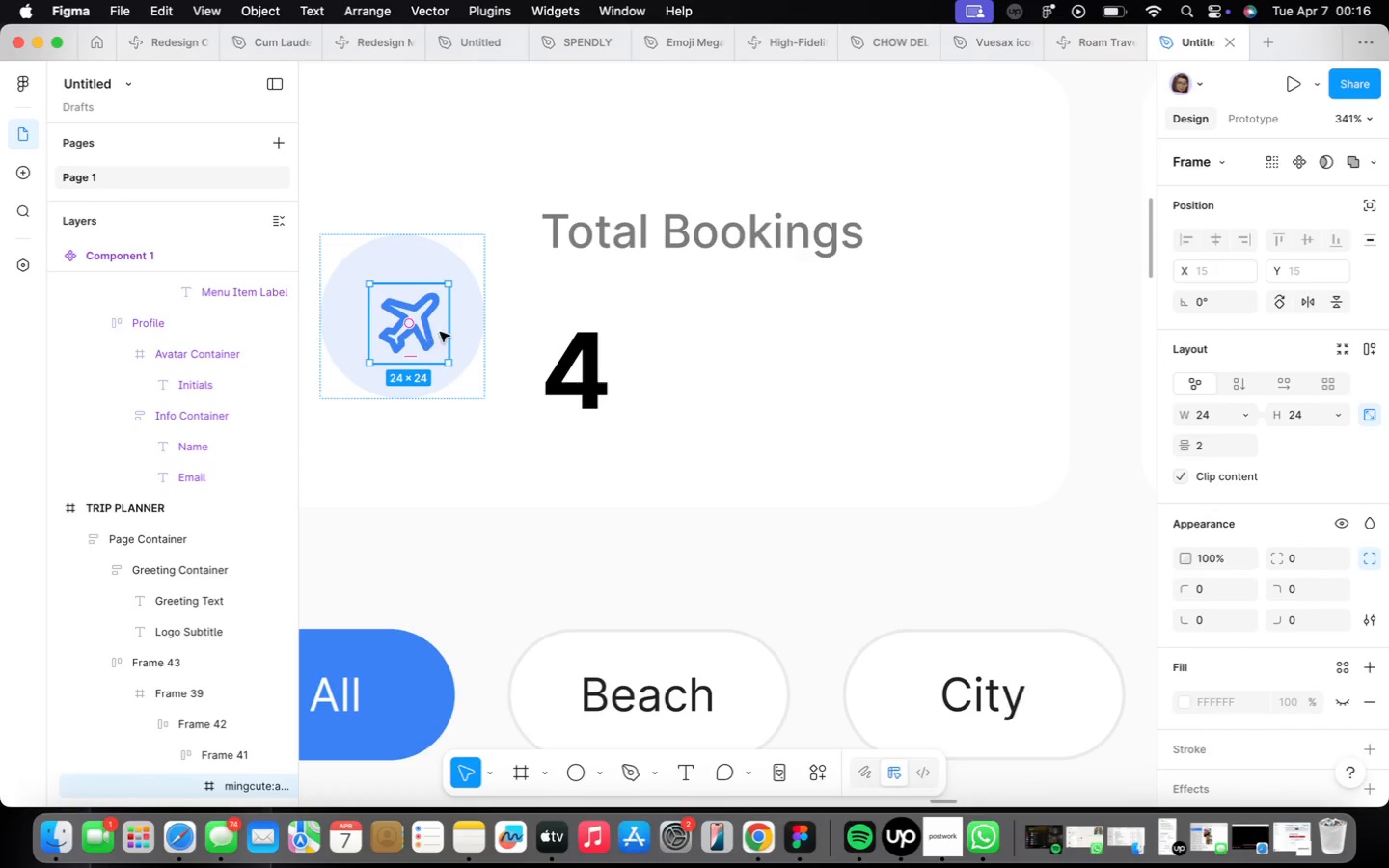 
hold_key(key=OptionLeft, duration=1.23)
 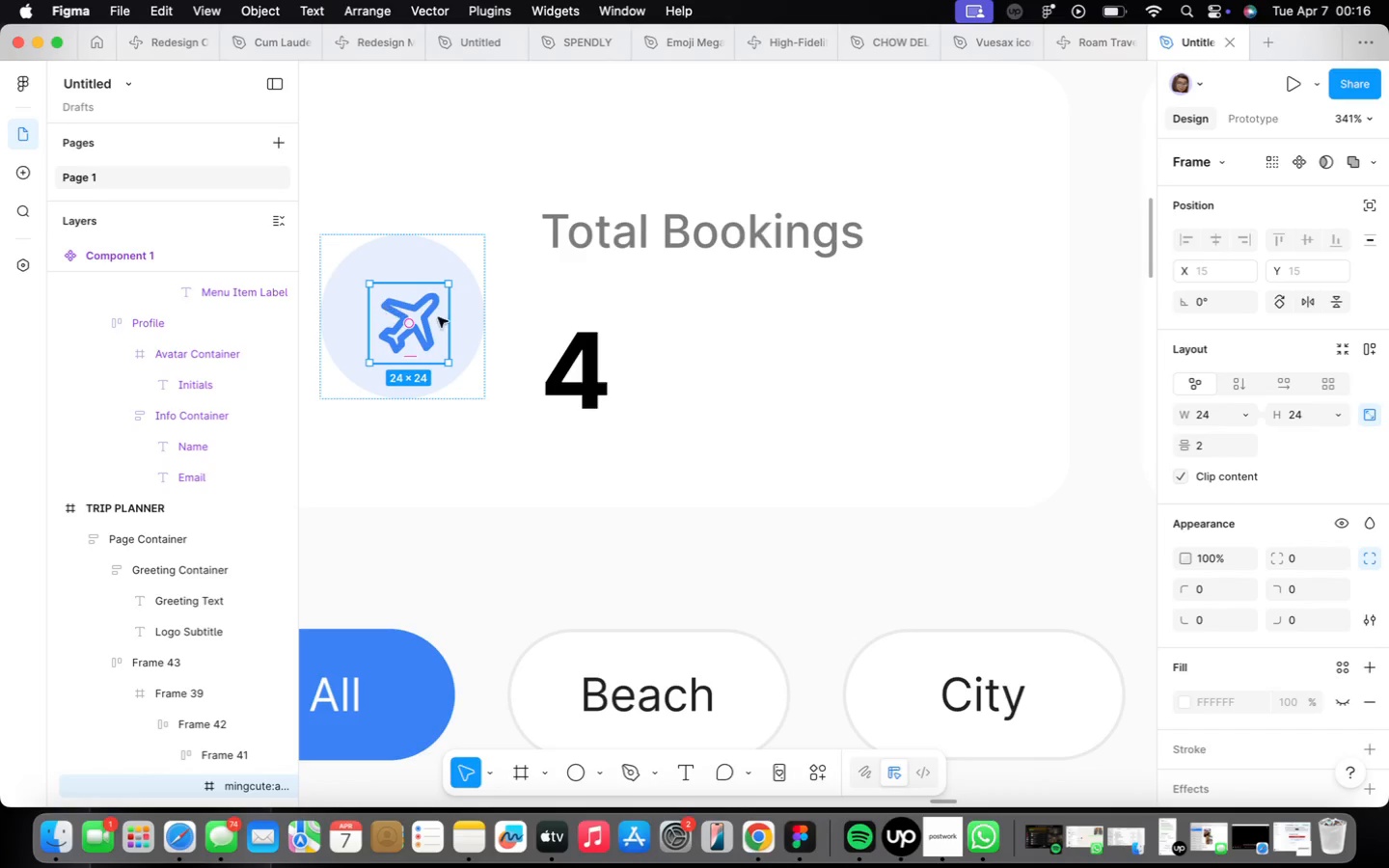 
left_click([482, 314])
 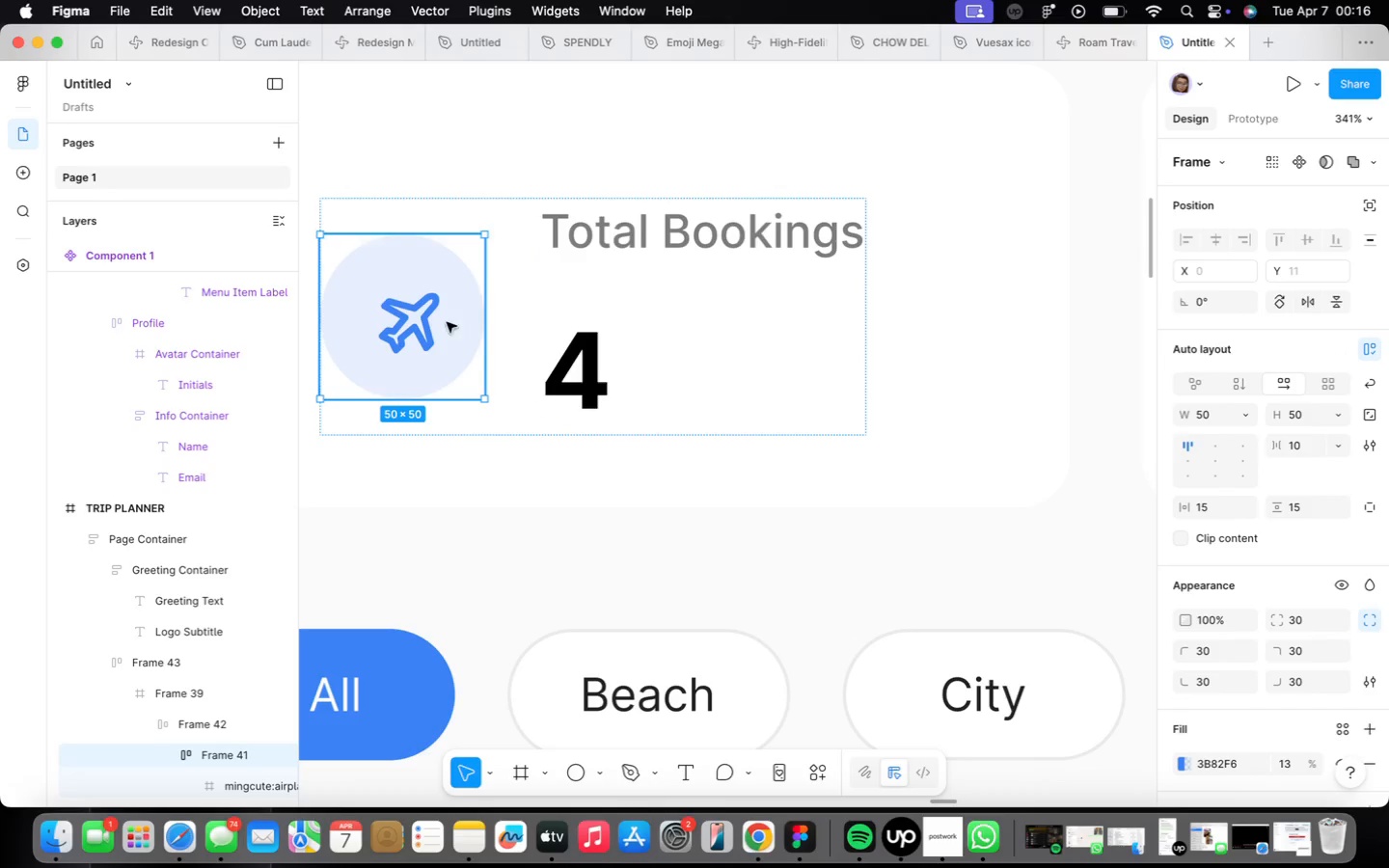 
left_click_drag(start_coordinate=[343, 319], to_coordinate=[336, 314])
 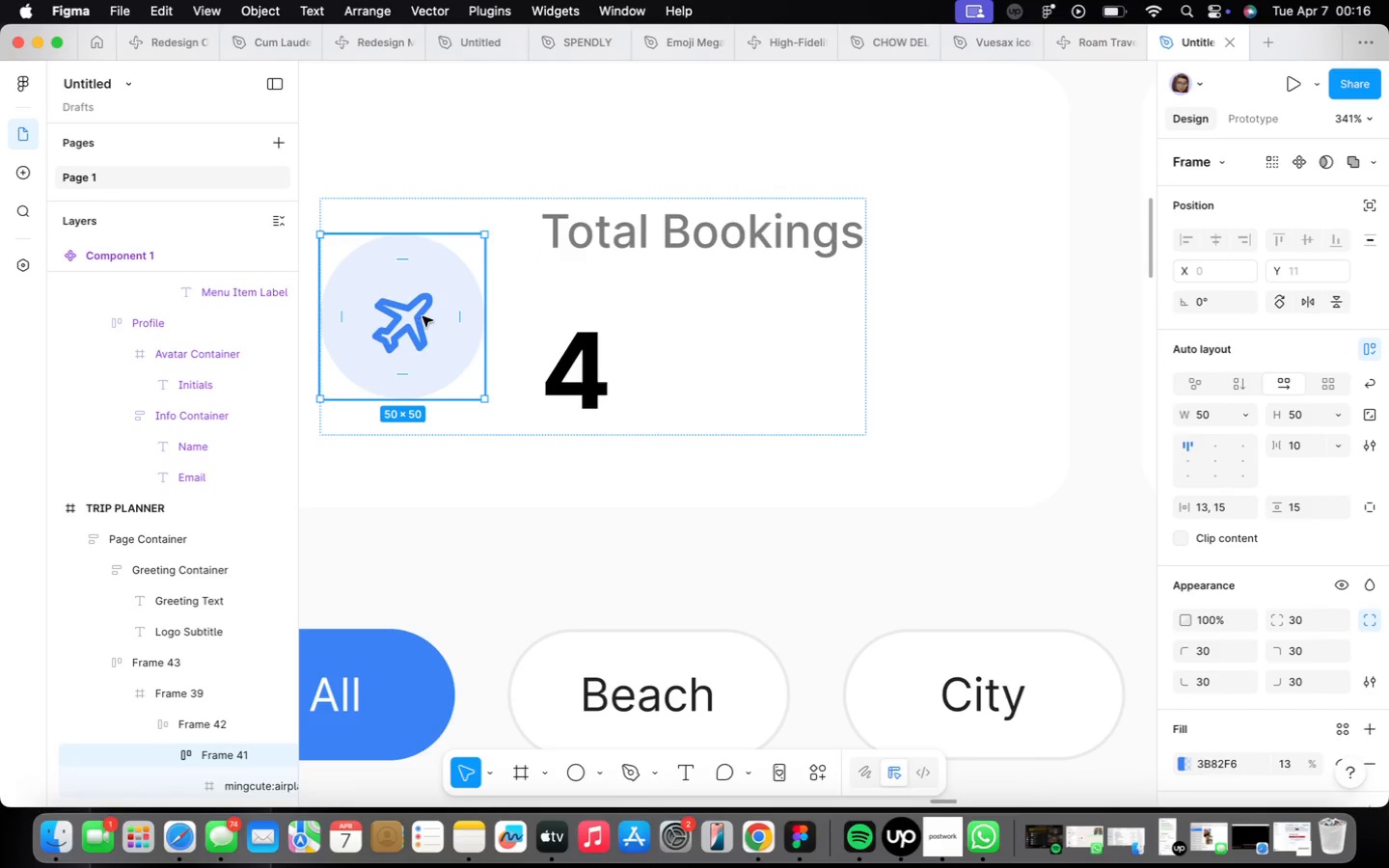 
double_click([422, 317])
 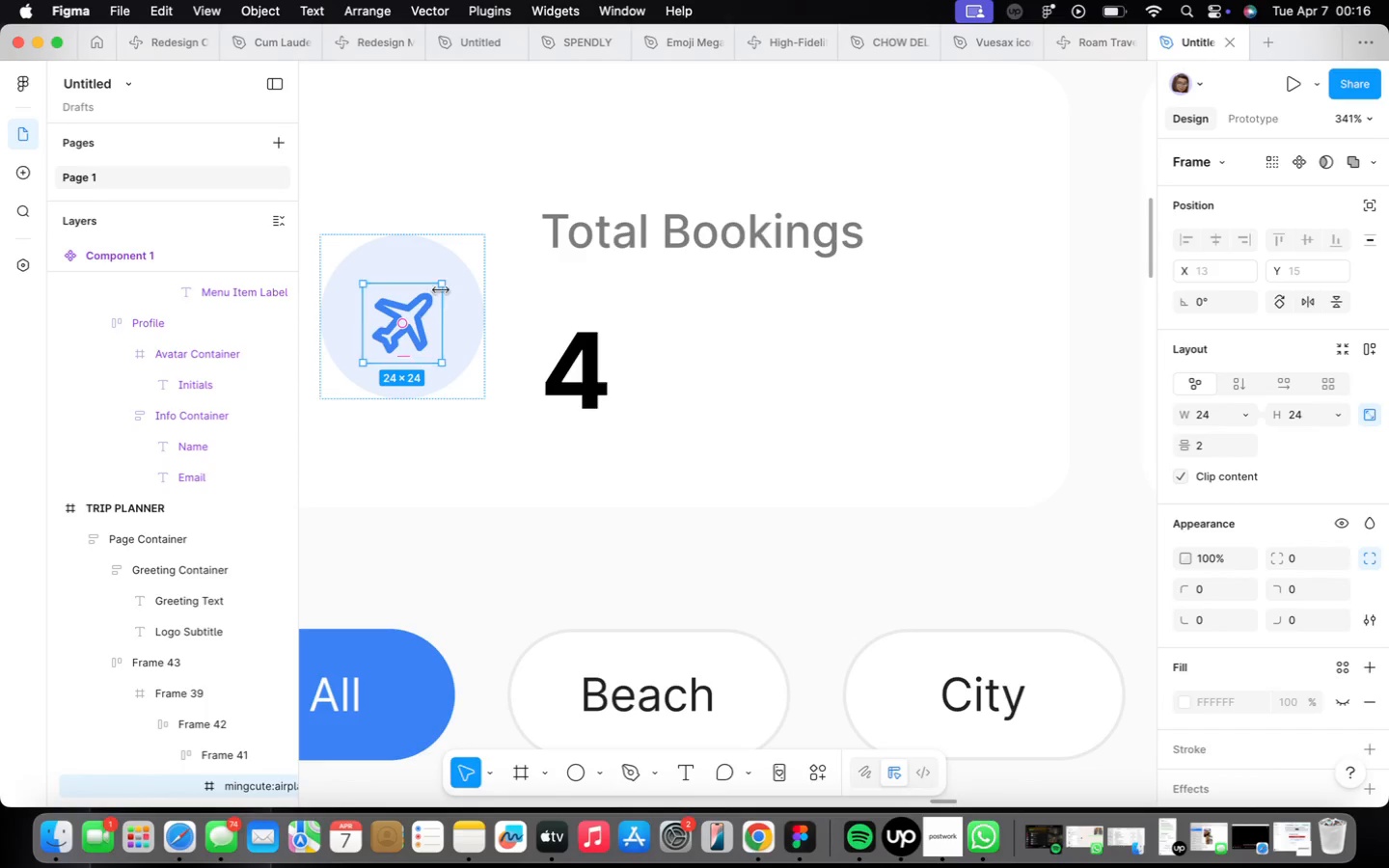 
hold_key(key=OptionLeft, duration=1.53)
 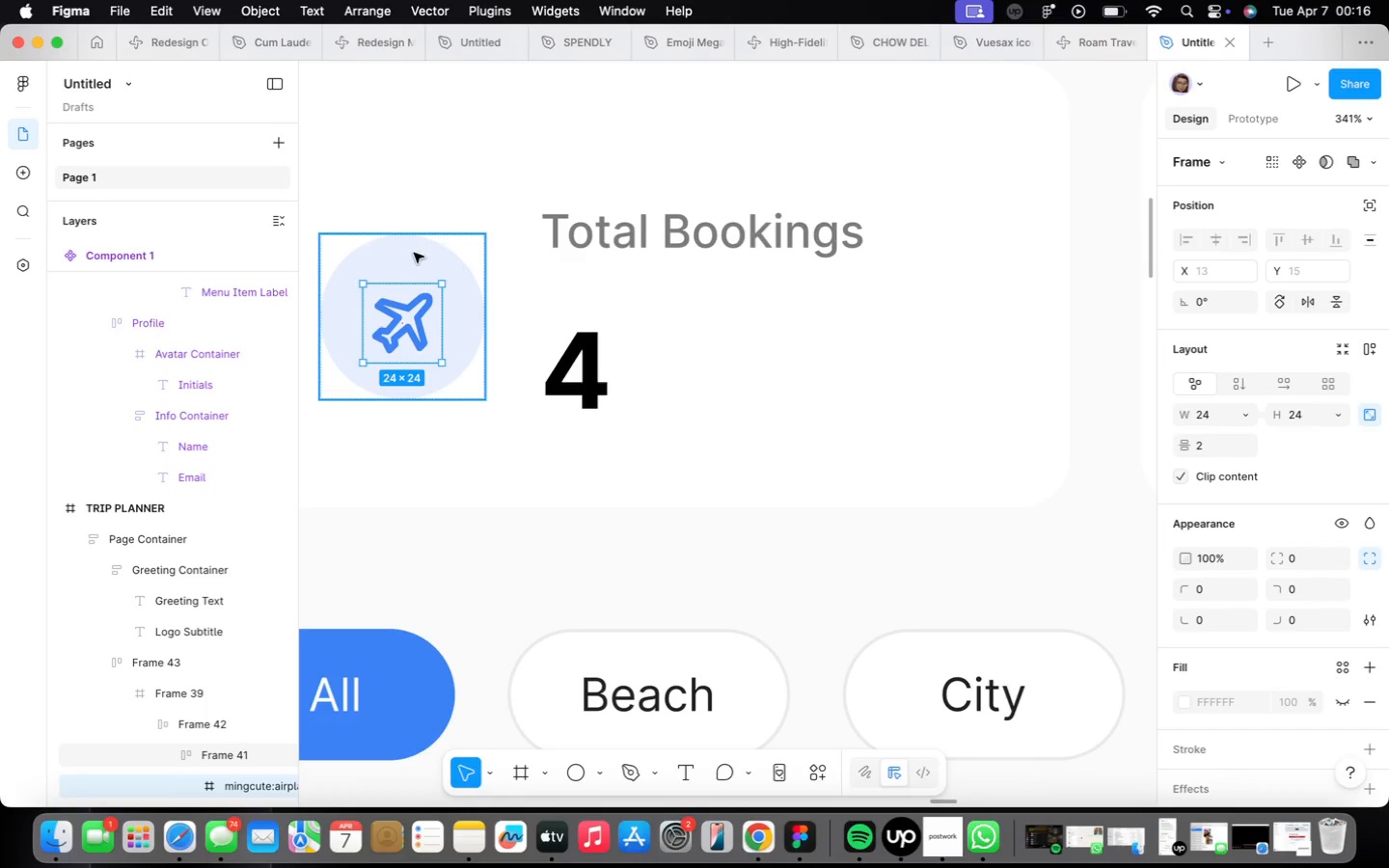 
left_click([411, 260])
 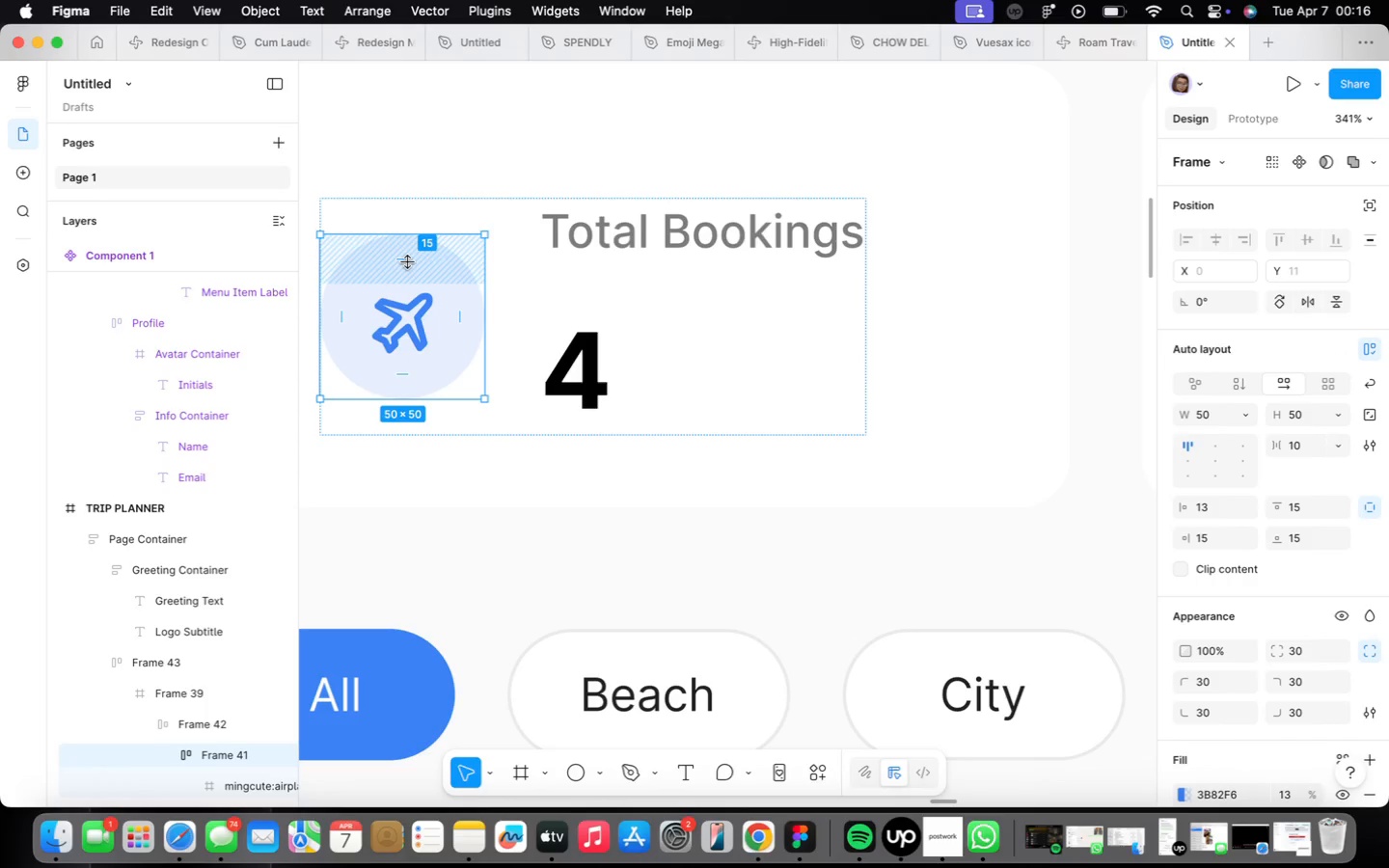 
left_click_drag(start_coordinate=[407, 260], to_coordinate=[408, 255])
 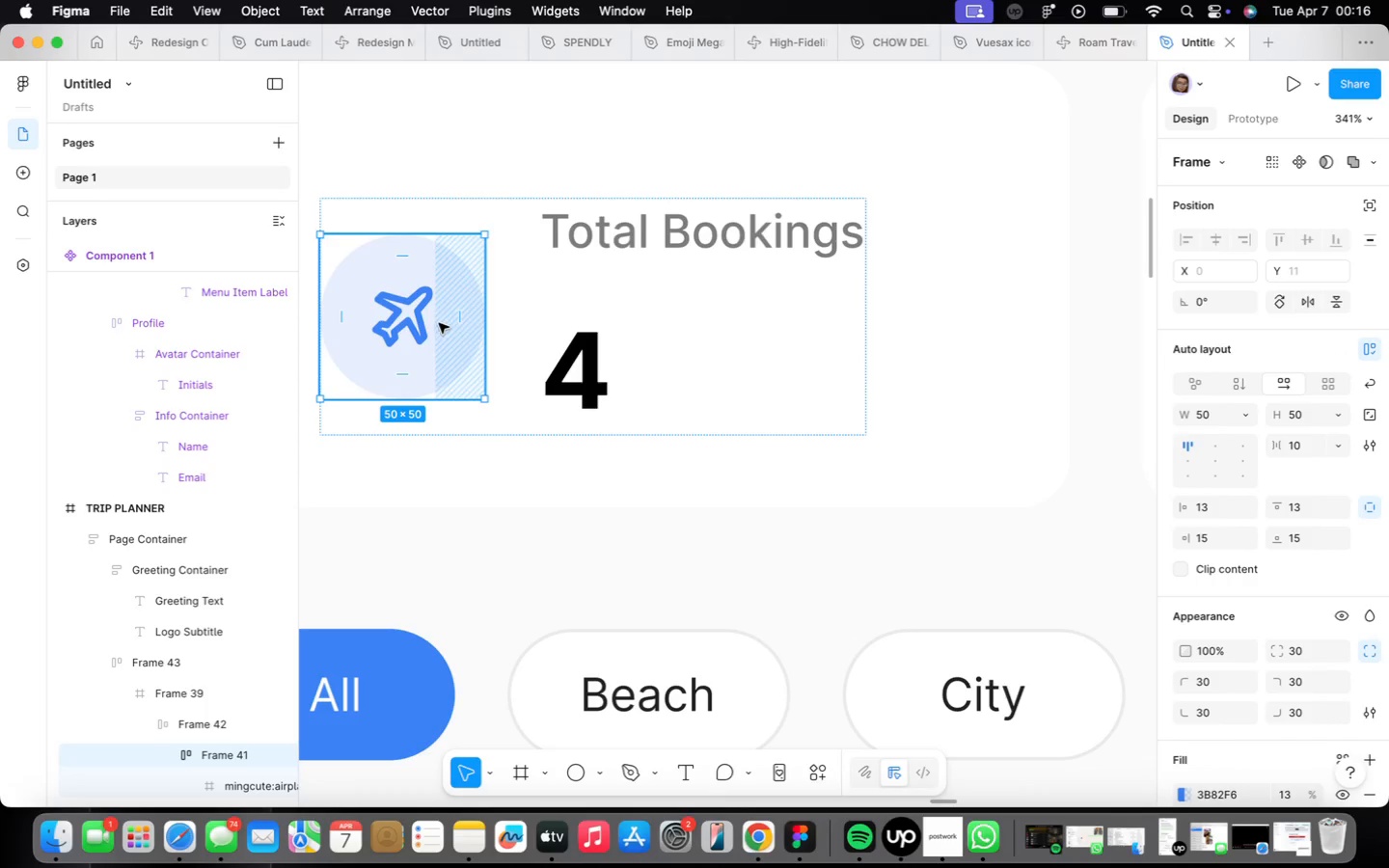 
double_click([413, 322])
 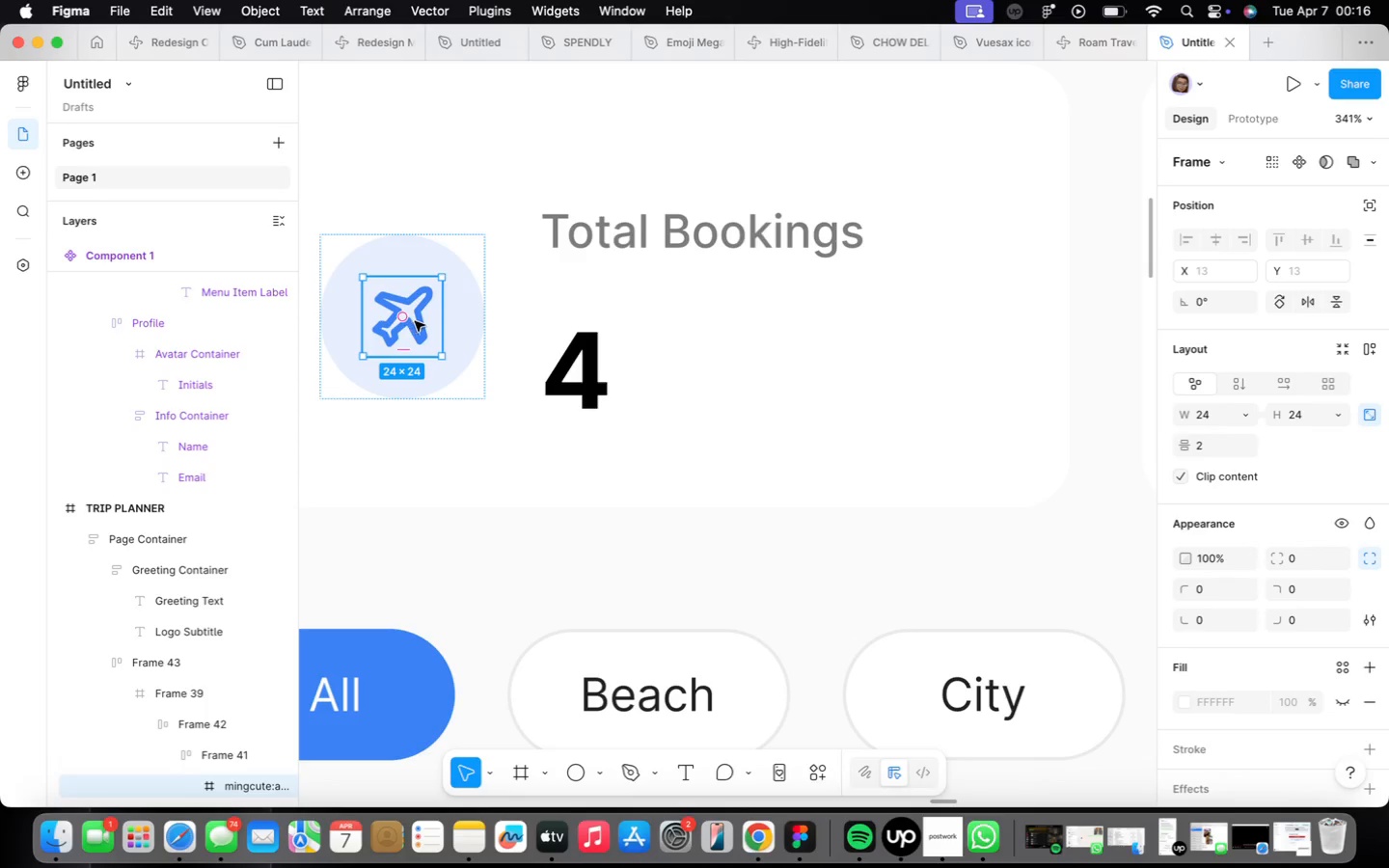 
hold_key(key=OptionLeft, duration=0.63)
 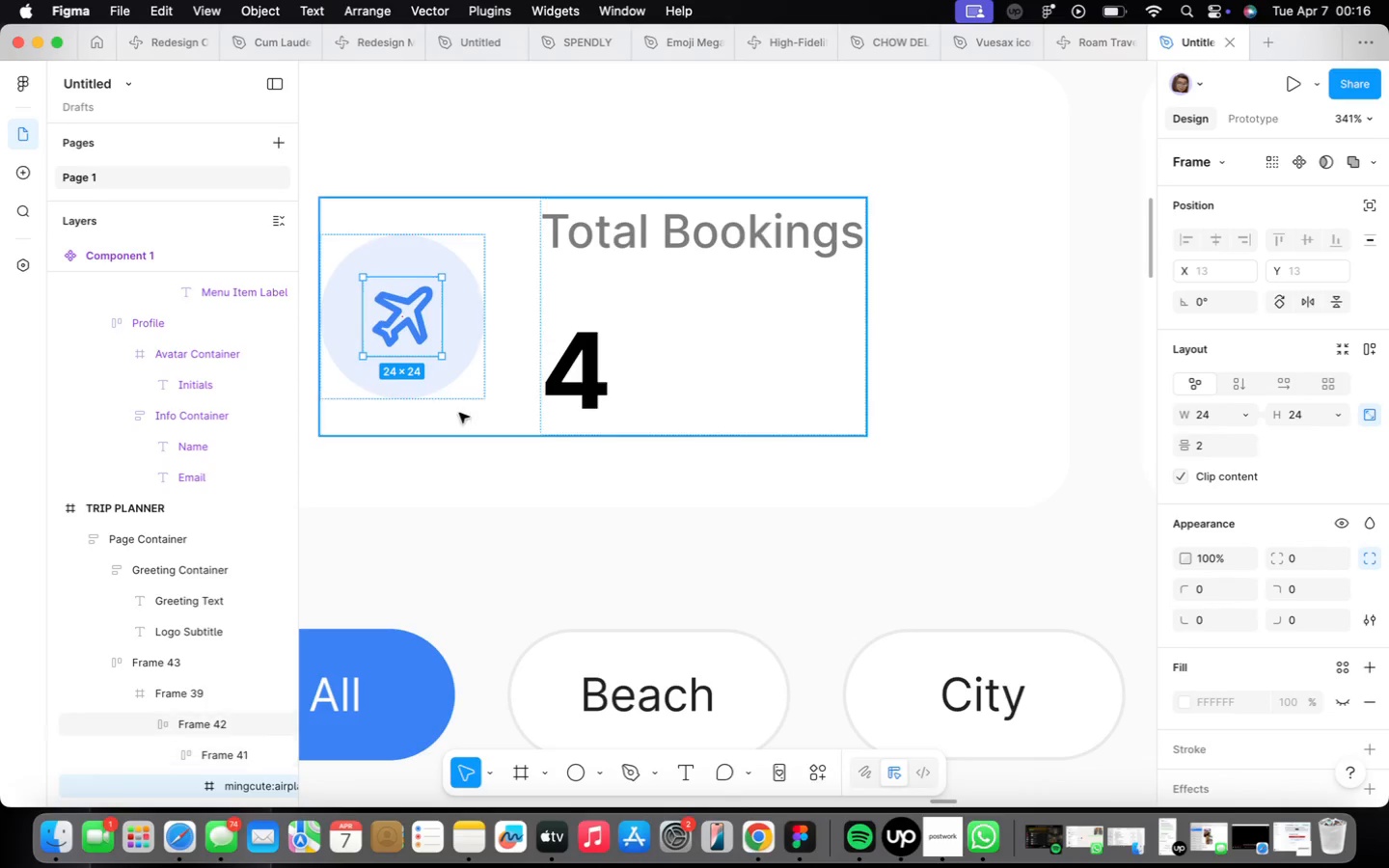 
left_click([457, 414])
 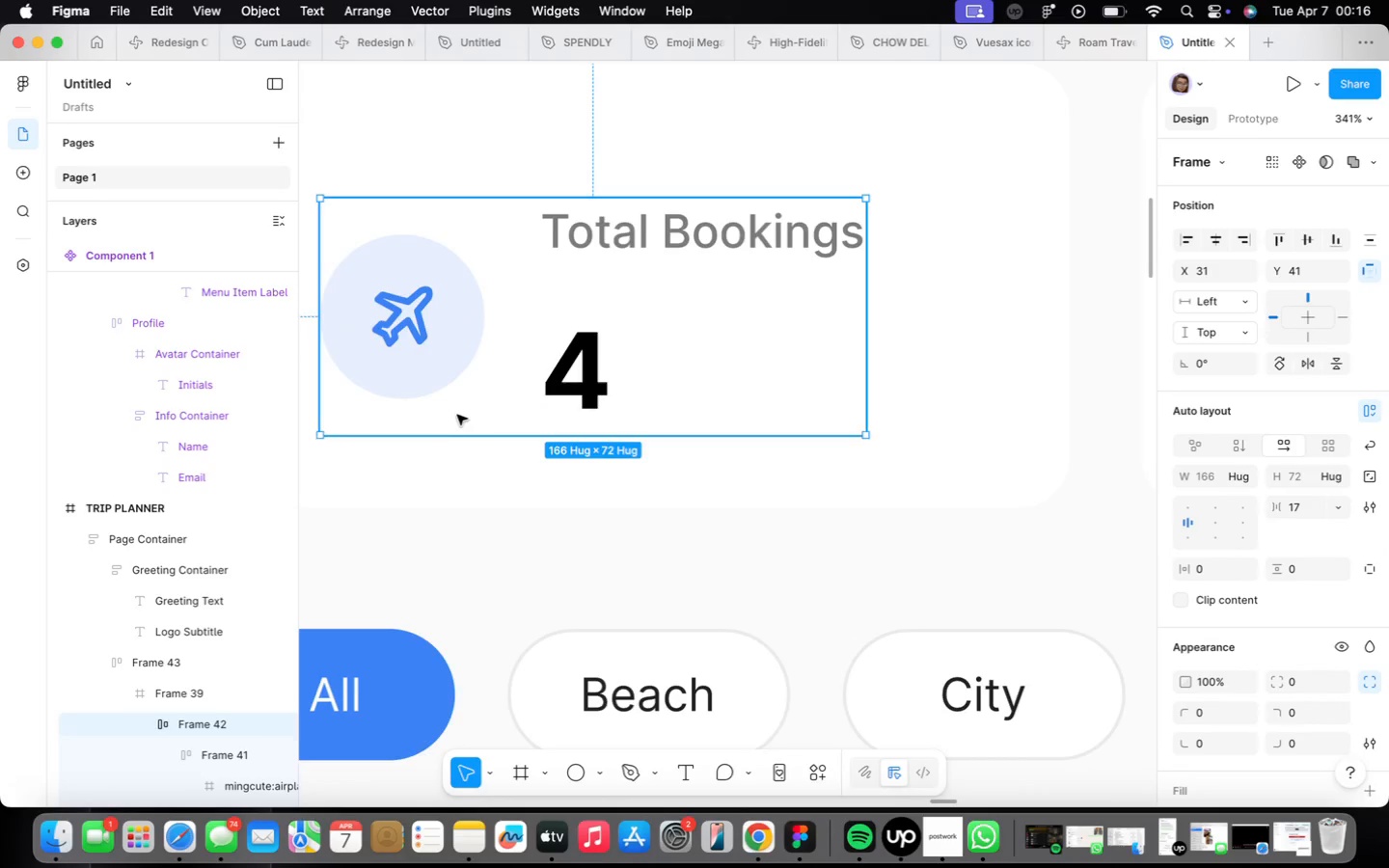 
scroll: coordinate [463, 408], scroll_direction: down, amount: 16.0
 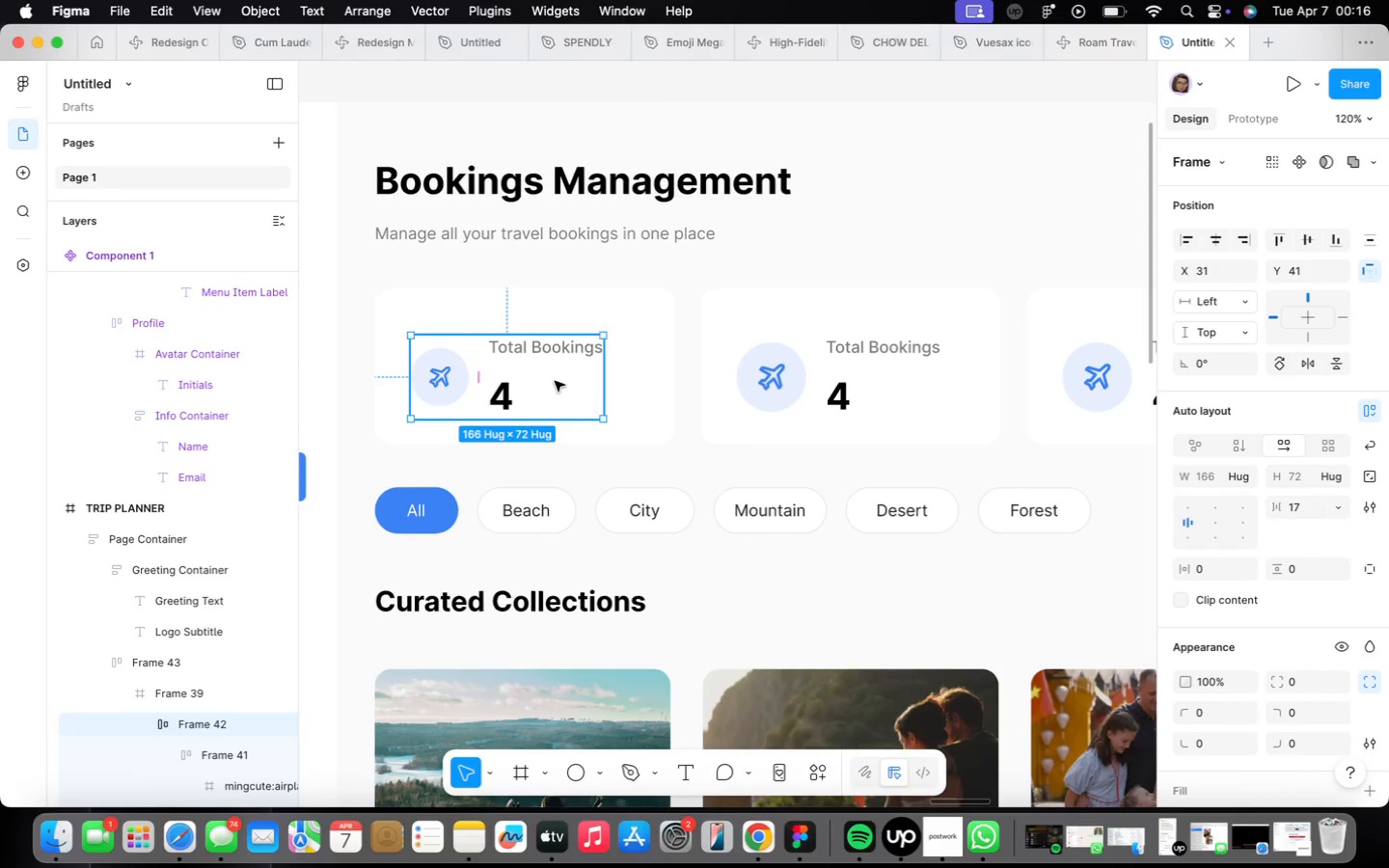 
left_click_drag(start_coordinate=[547, 390], to_coordinate=[541, 376])
 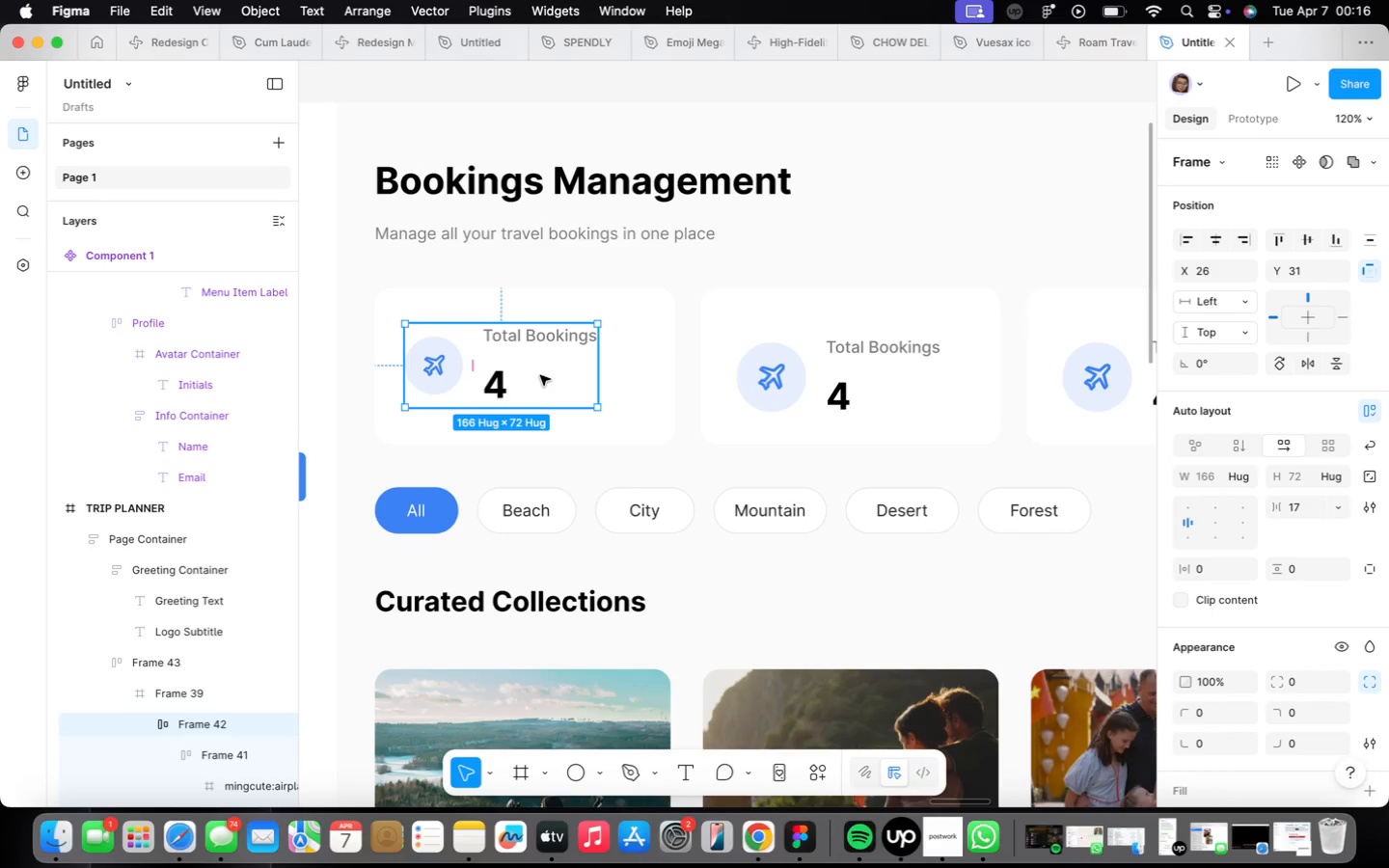 
hold_key(key=OptionLeft, duration=1.44)
 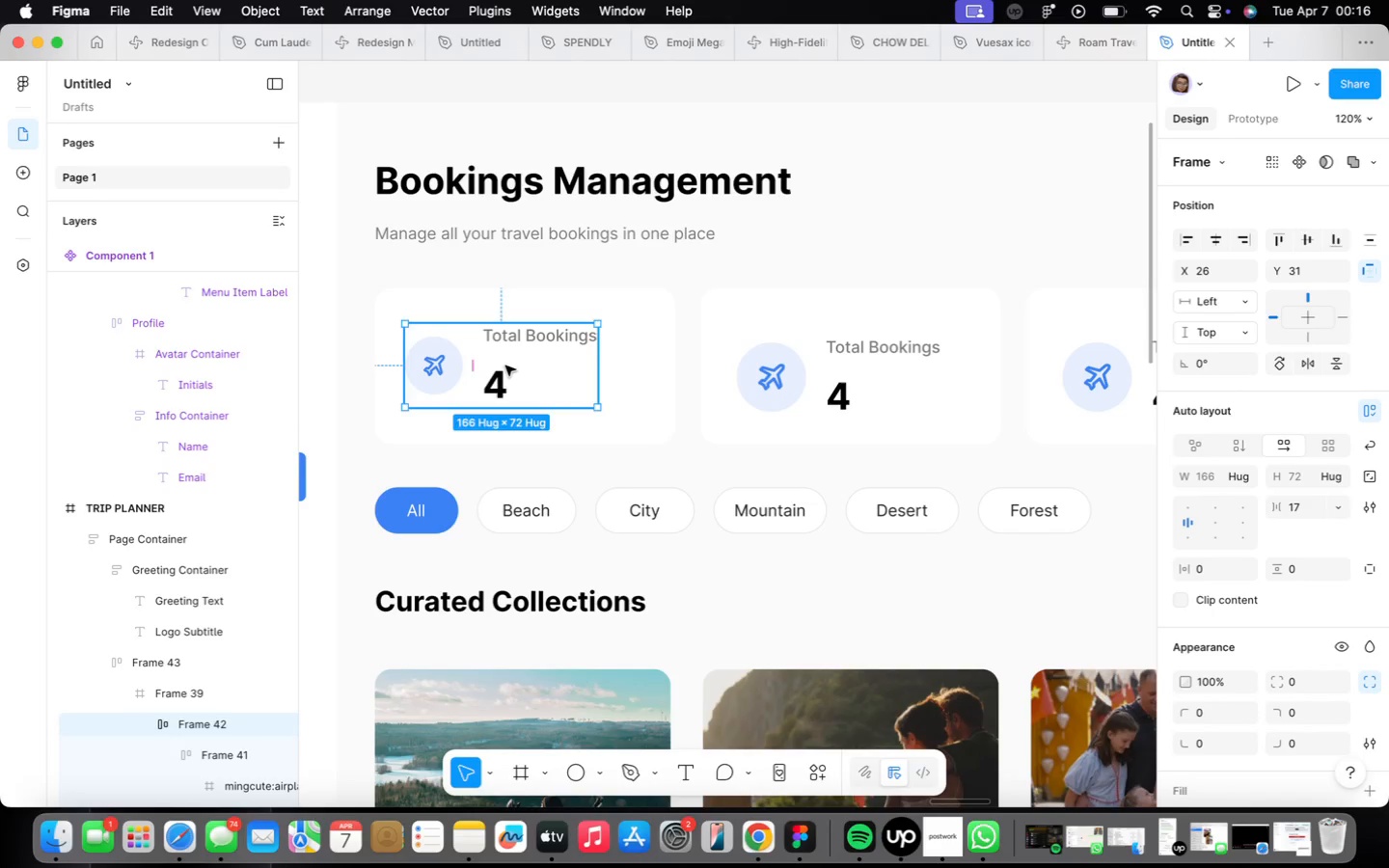 
key(ArrowLeft)
 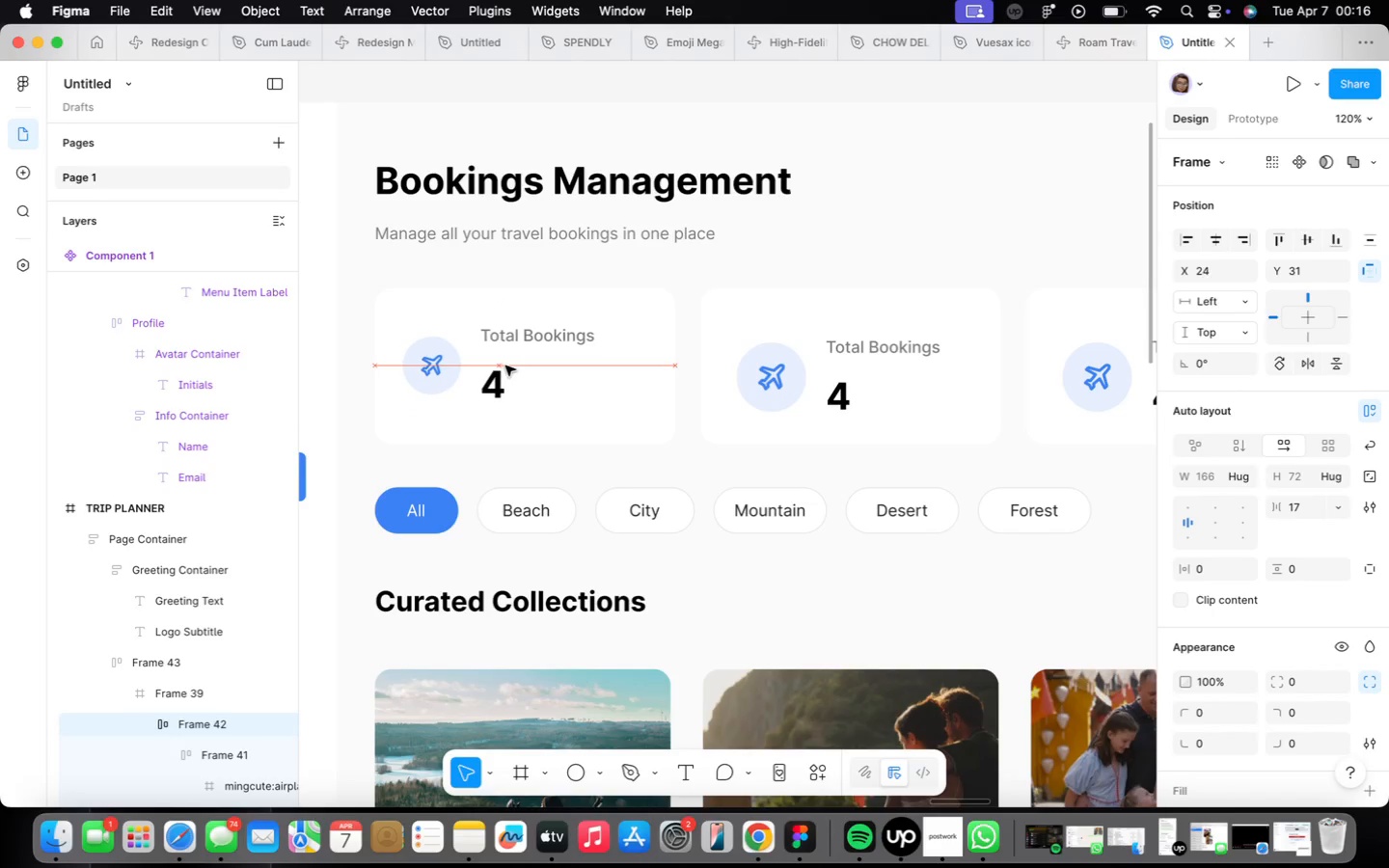 
key(ArrowLeft)
 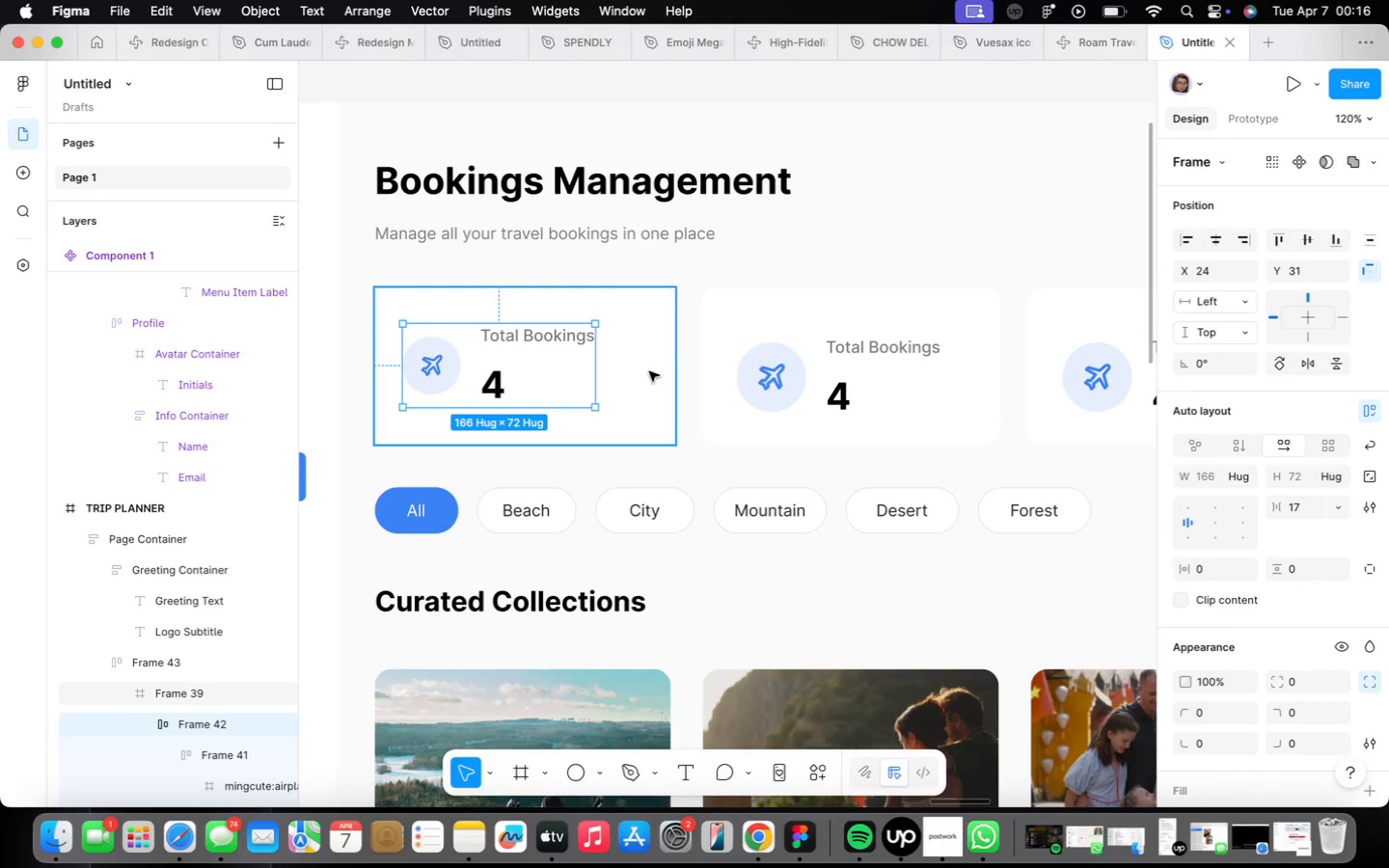 
right_click([641, 385])
 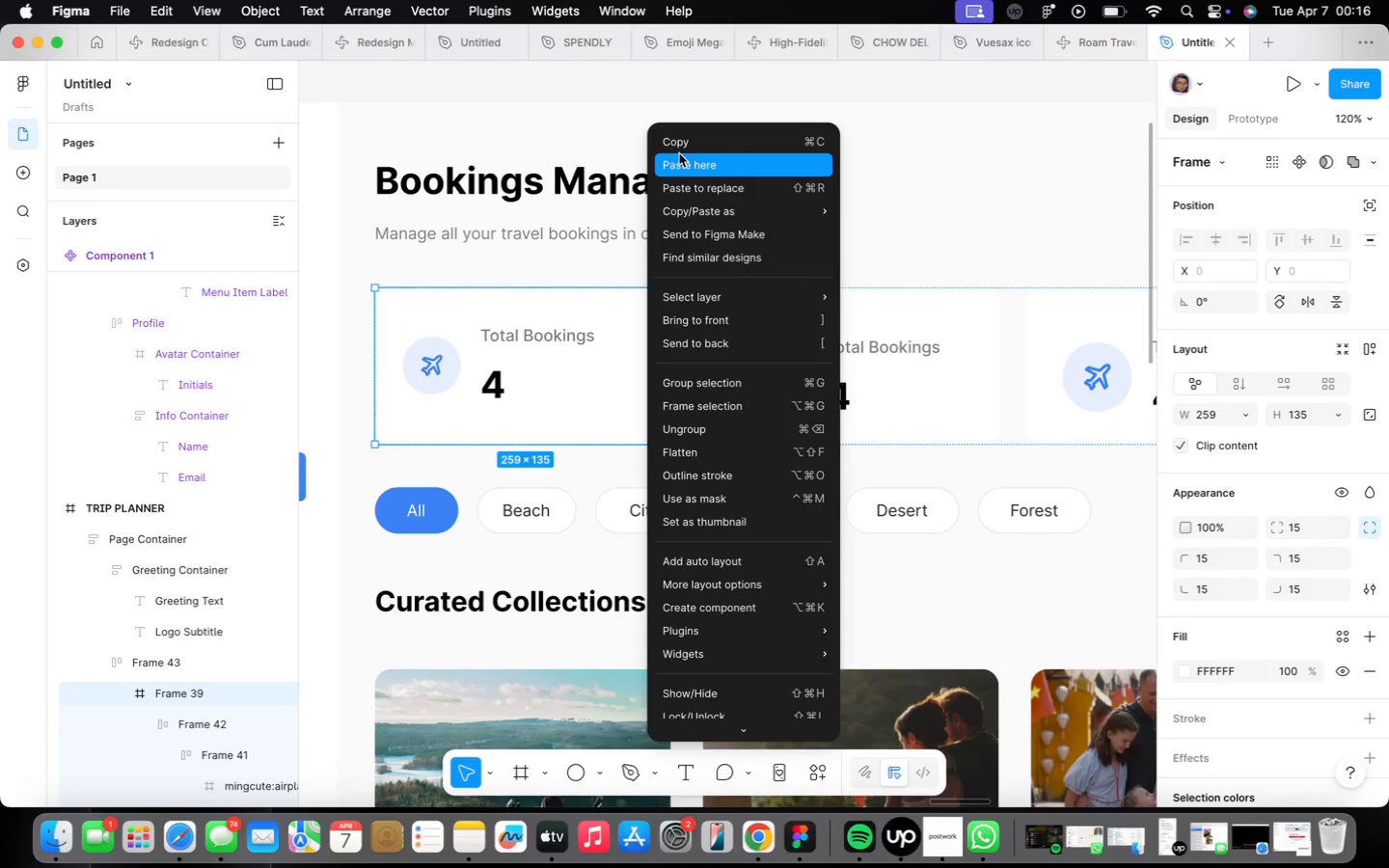 
left_click([682, 144])
 